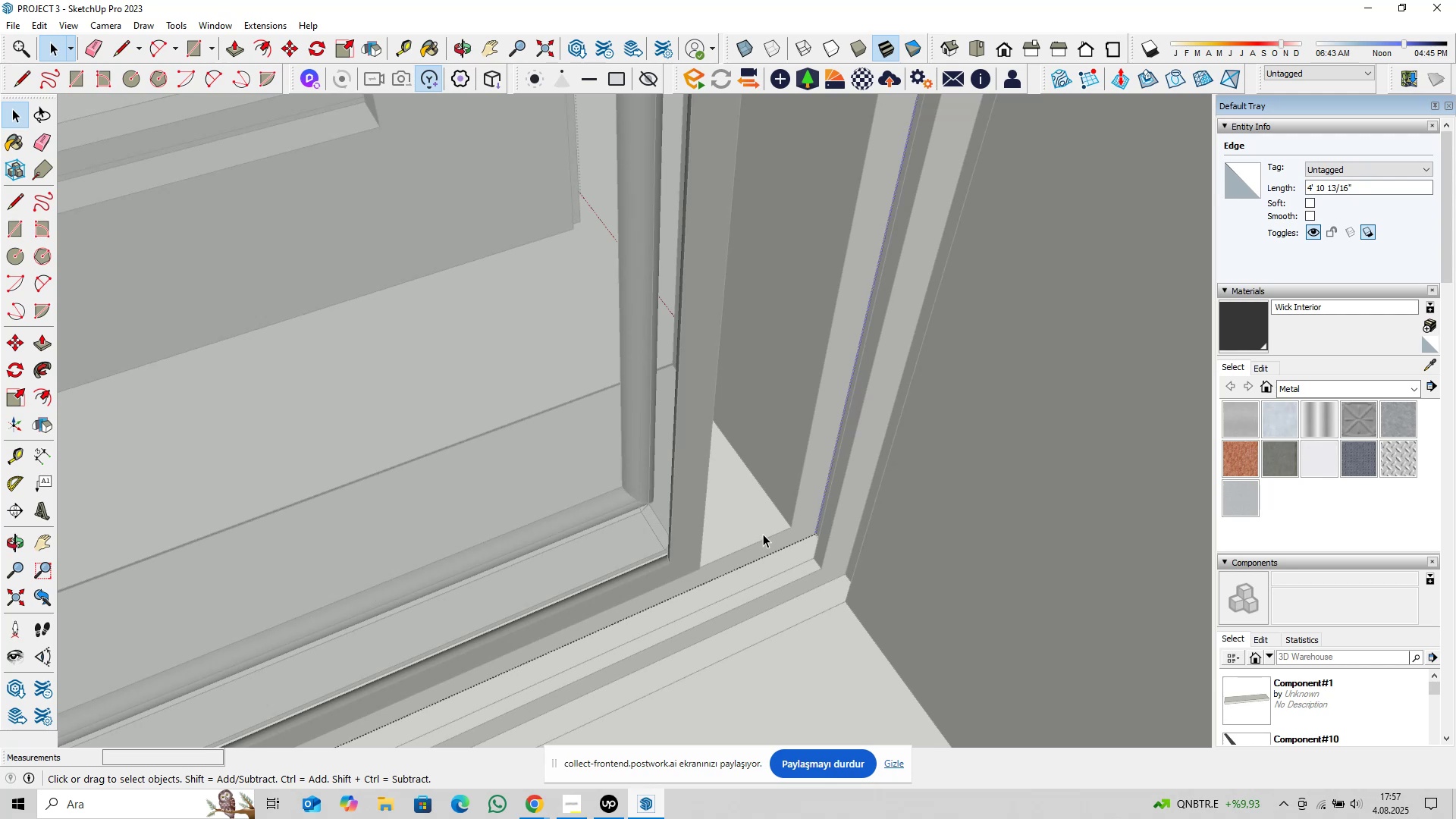 
wait(9.15)
 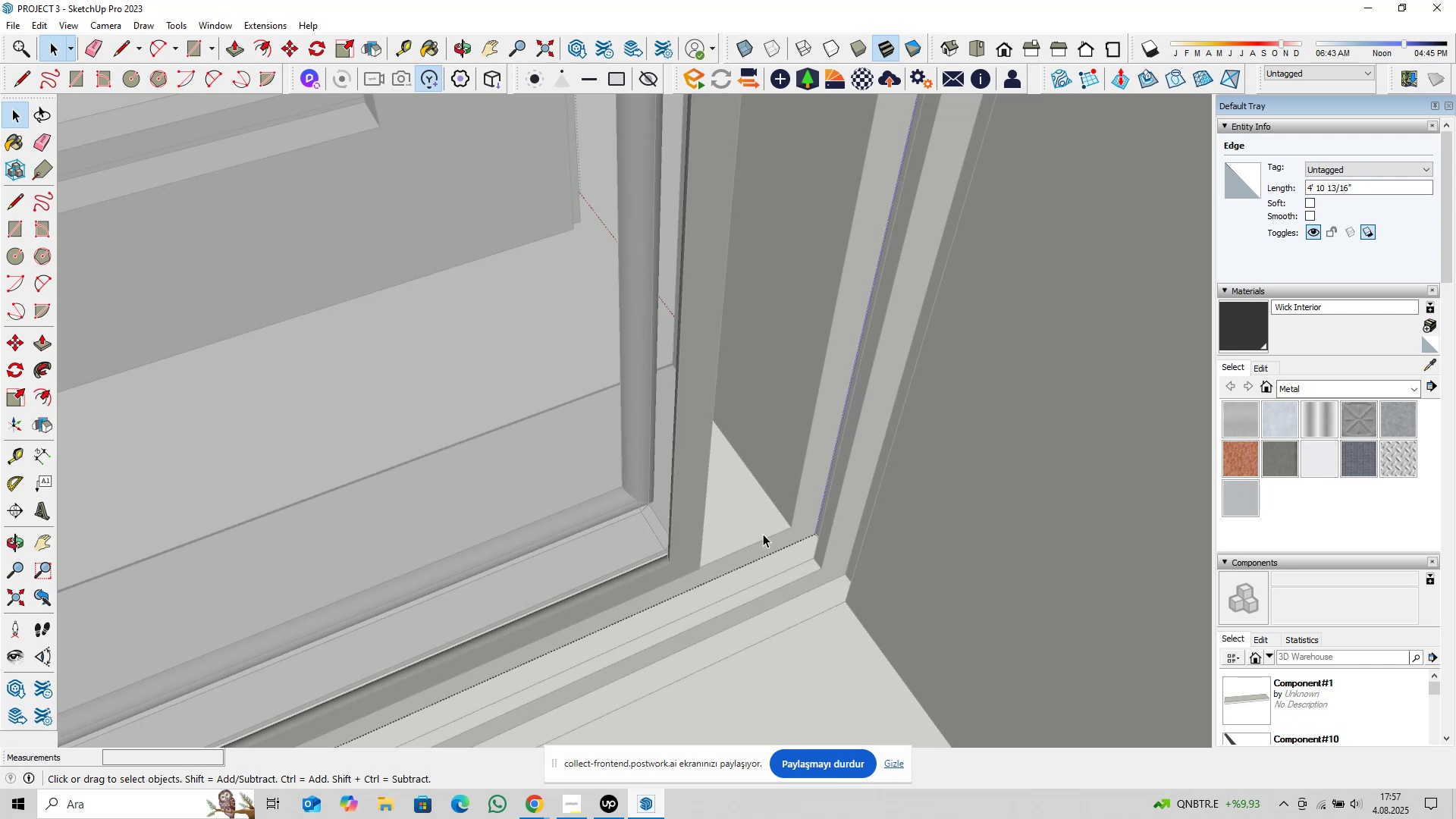 
hold_key(key=ShiftLeft, duration=0.39)
 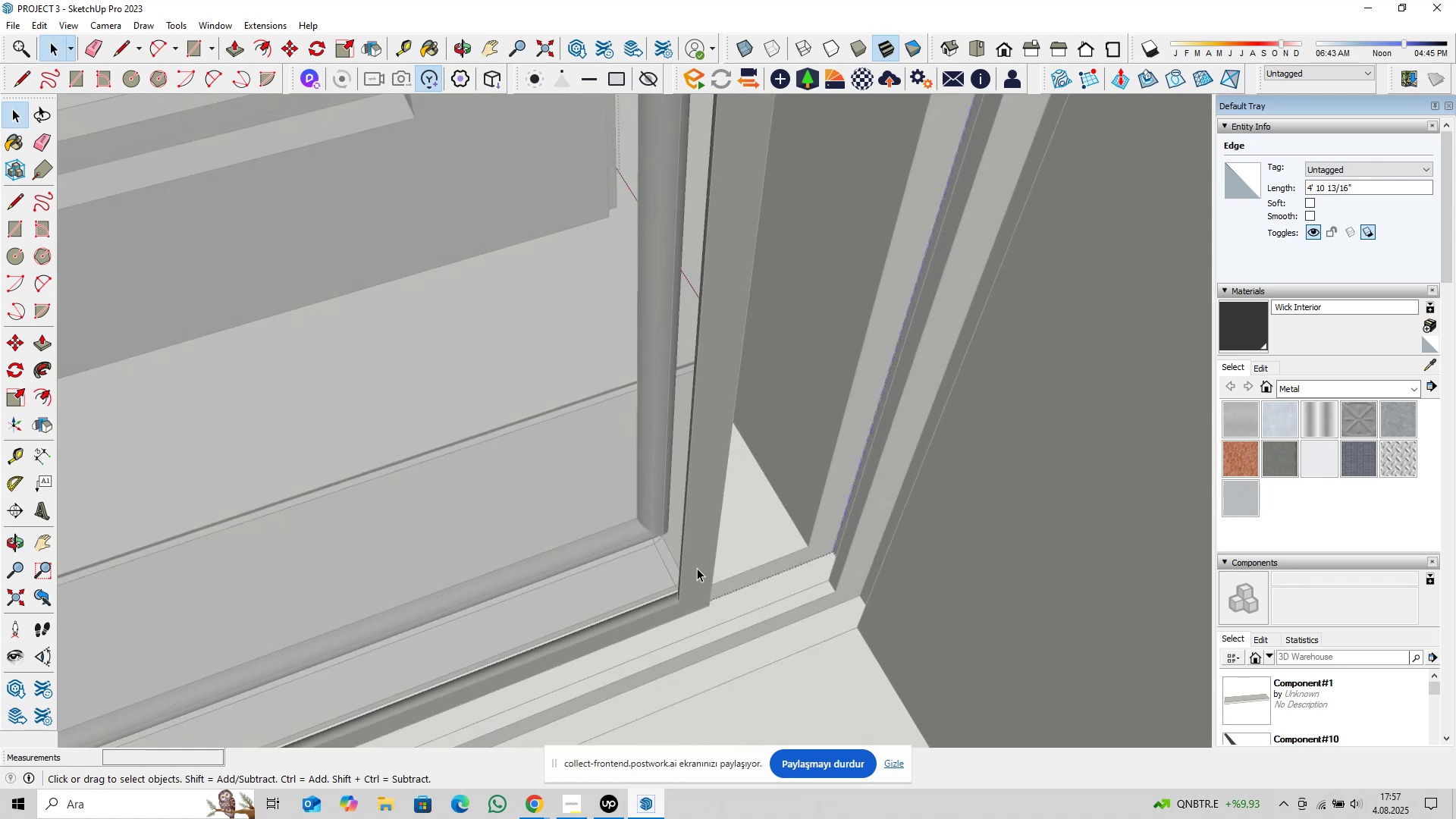 
wait(8.6)
 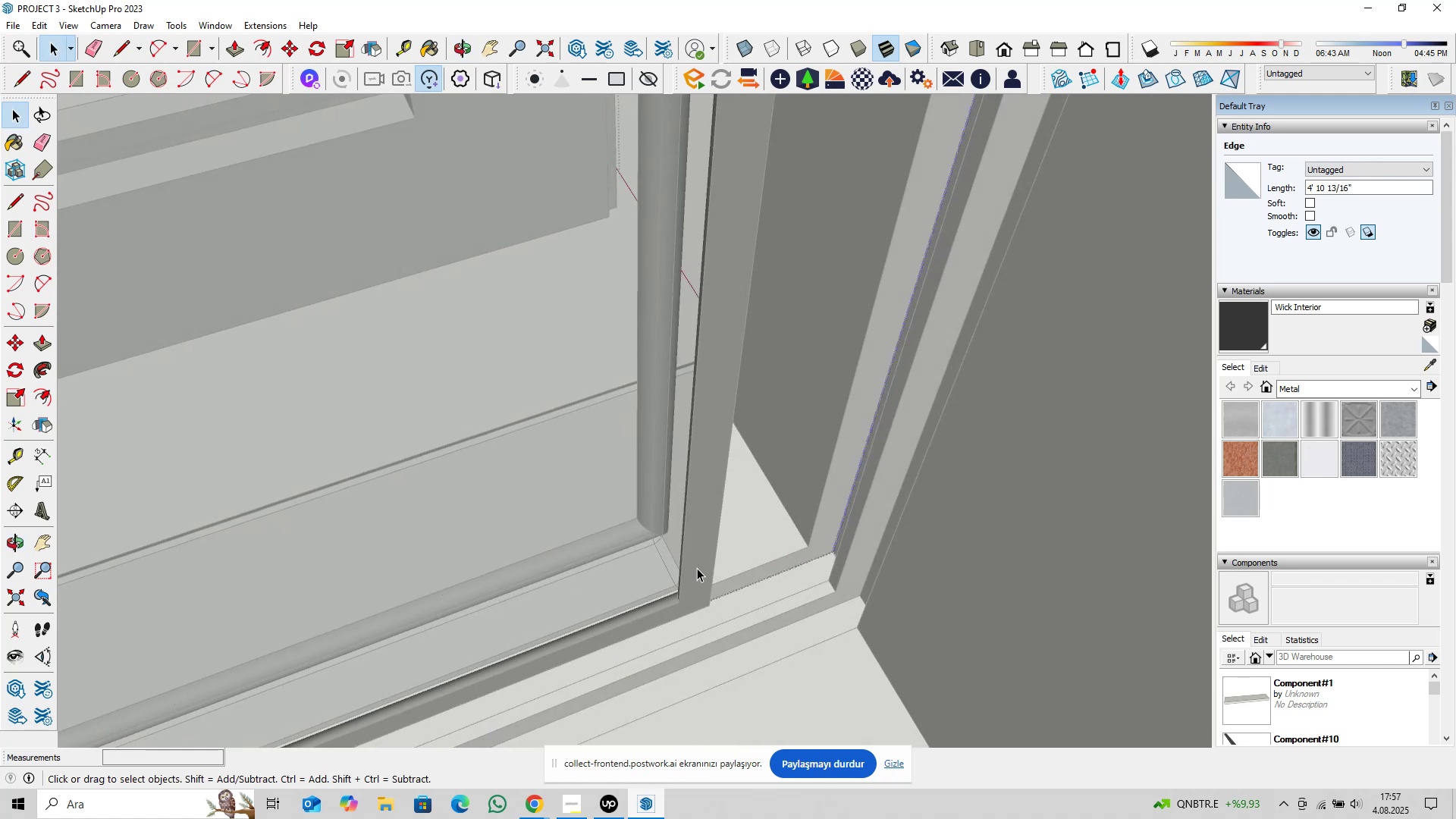 
key(Delete)
 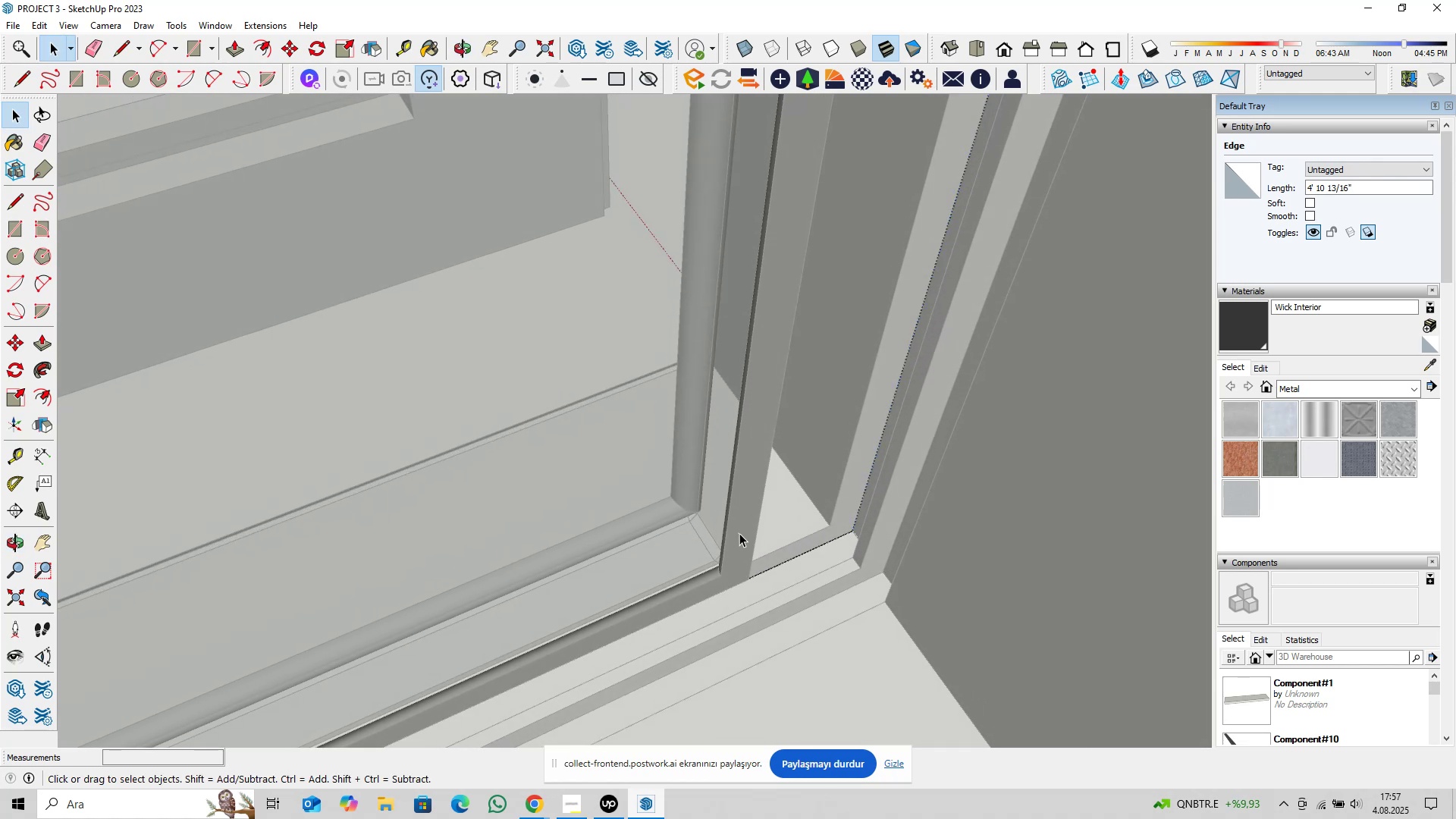 
scroll: coordinate [730, 562], scroll_direction: down, amount: 11.0
 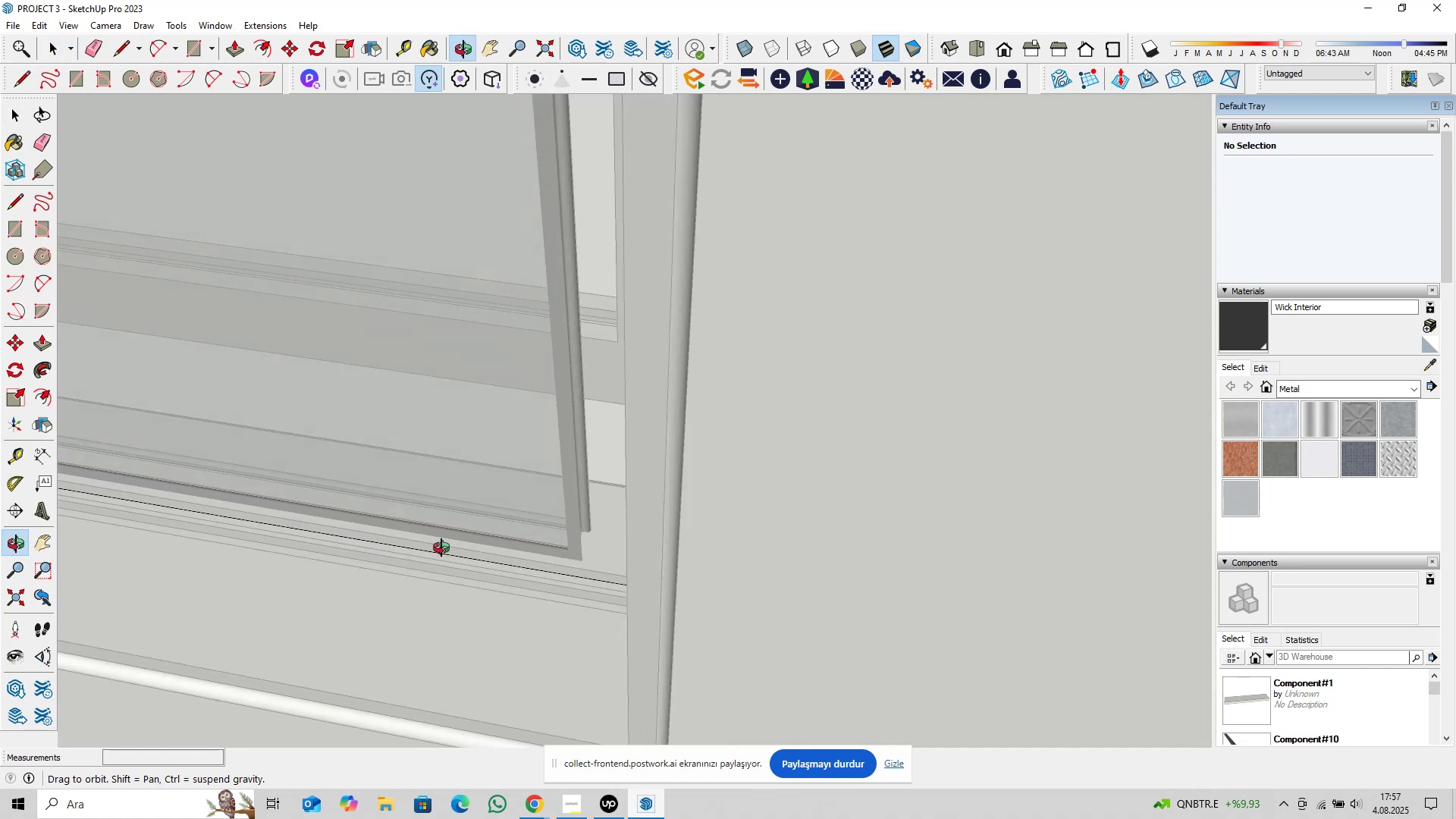 
hold_key(key=ShiftLeft, duration=0.46)
 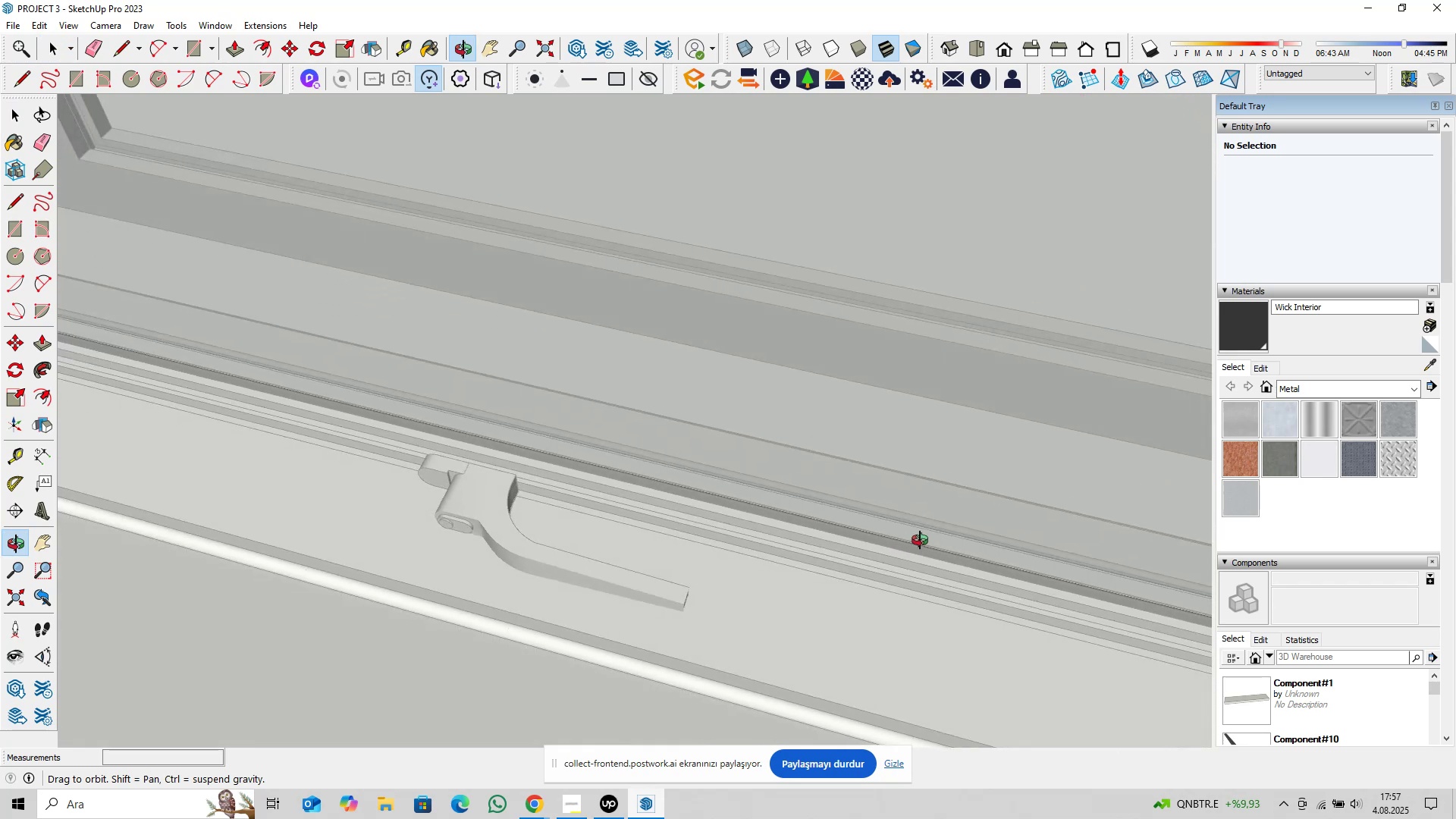 
hold_key(key=ShiftLeft, duration=0.71)
 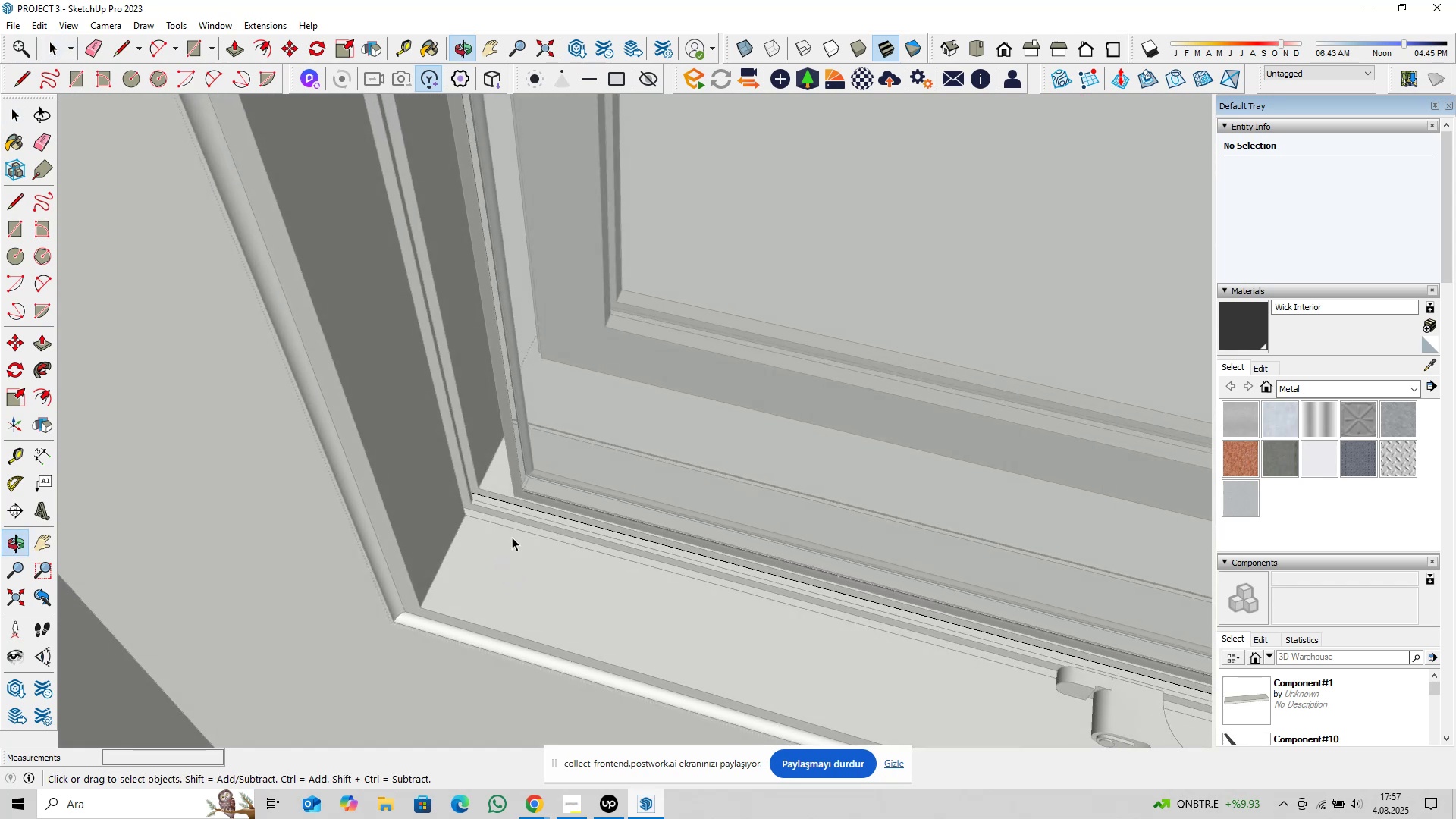 
scroll: coordinate [475, 482], scroll_direction: up, amount: 10.0
 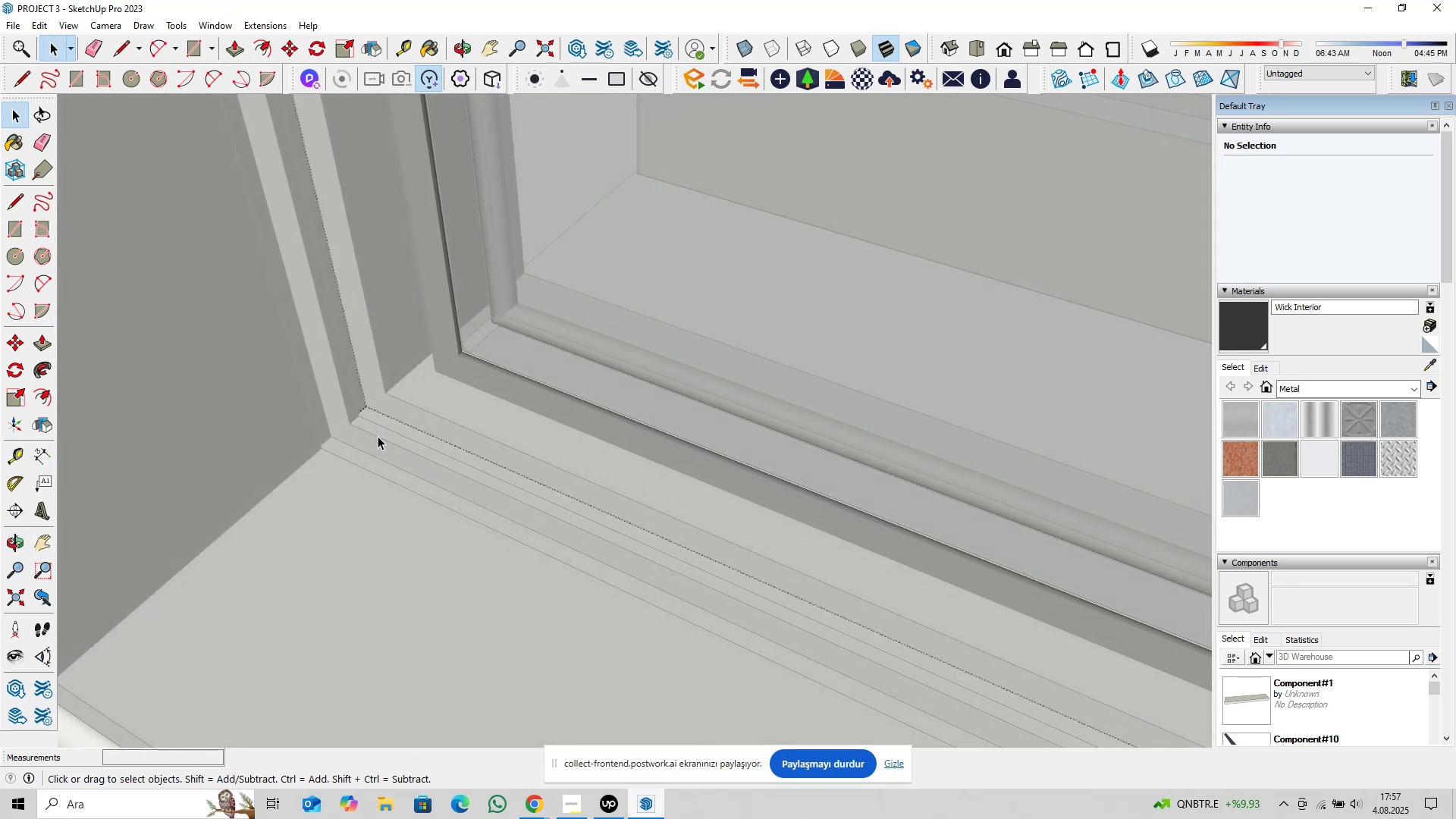 
wait(6.8)
 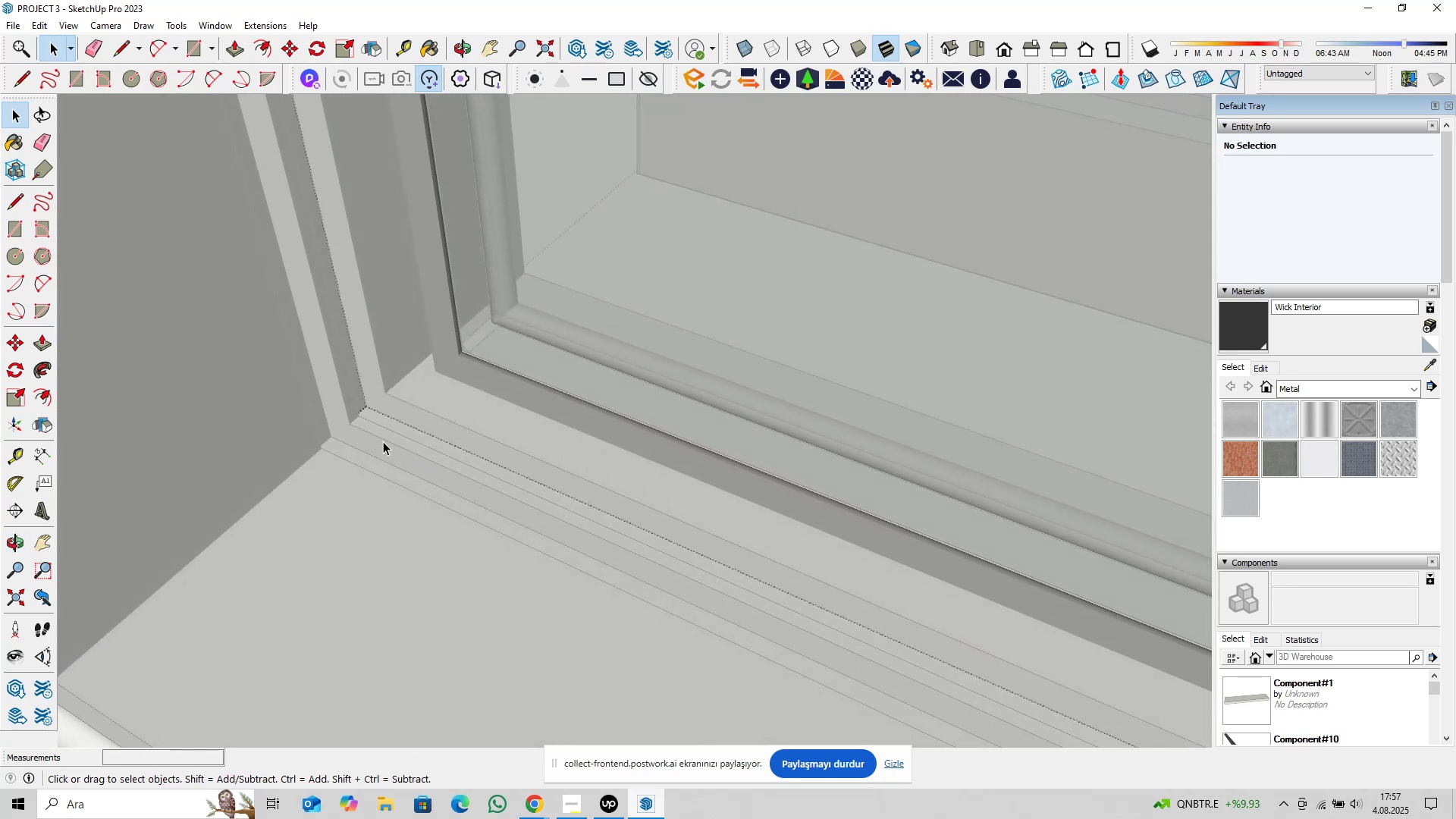 
scroll: coordinate [475, 464], scroll_direction: down, amount: 10.0
 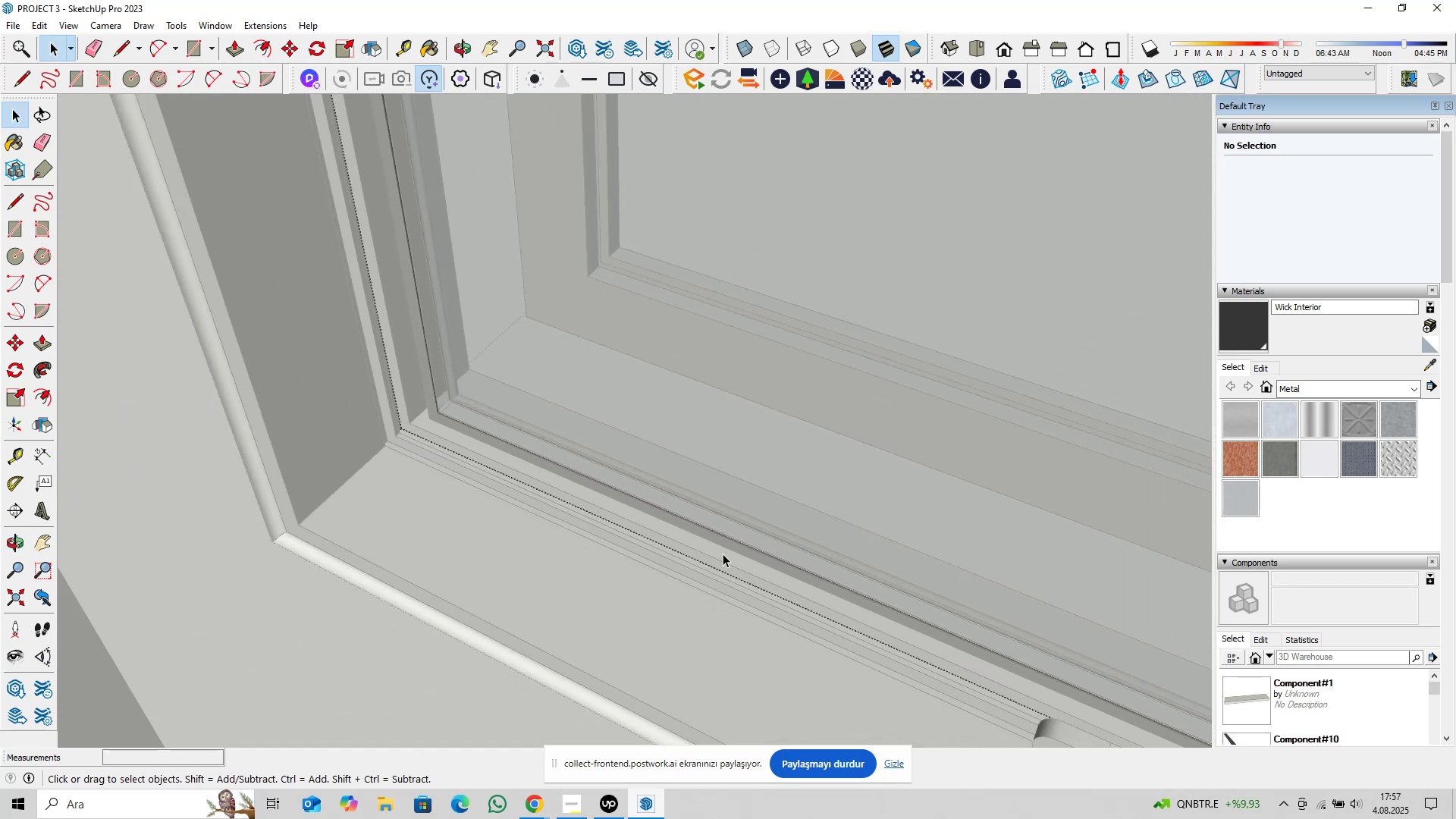 
hold_key(key=ShiftLeft, duration=0.43)
 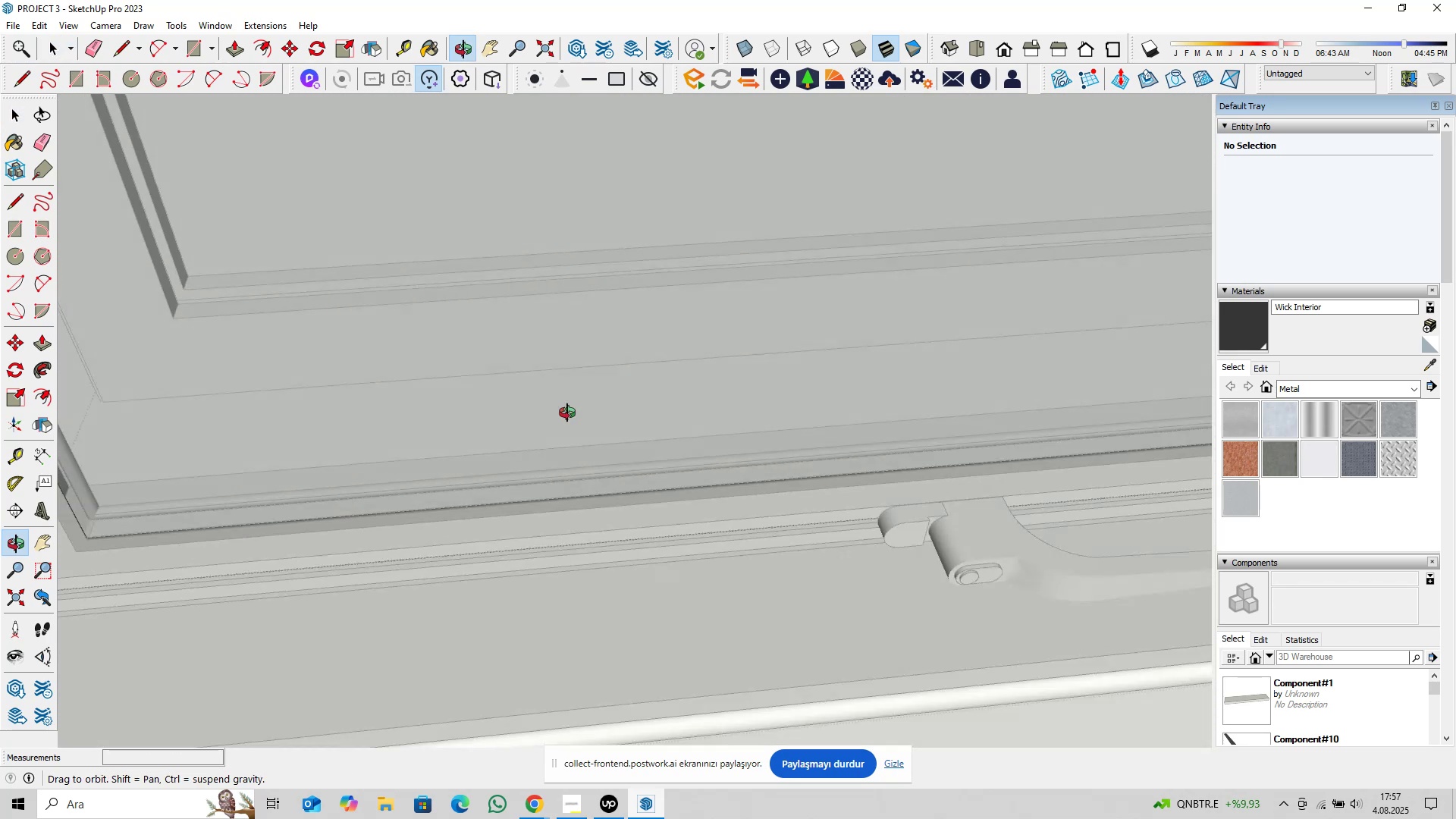 
hold_key(key=ShiftLeft, duration=0.41)
 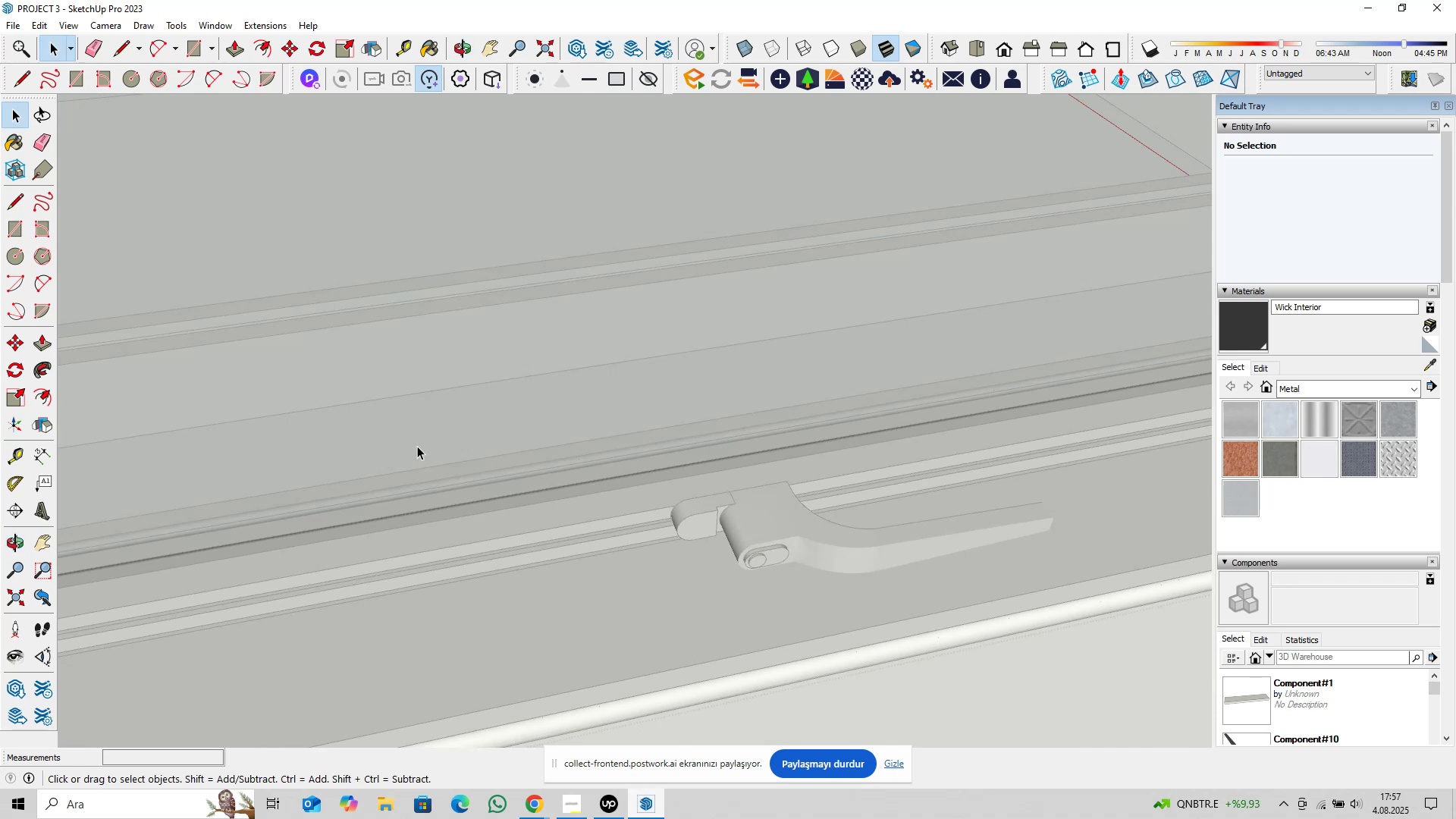 
scroll: coordinate [487, 460], scroll_direction: down, amount: 5.0
 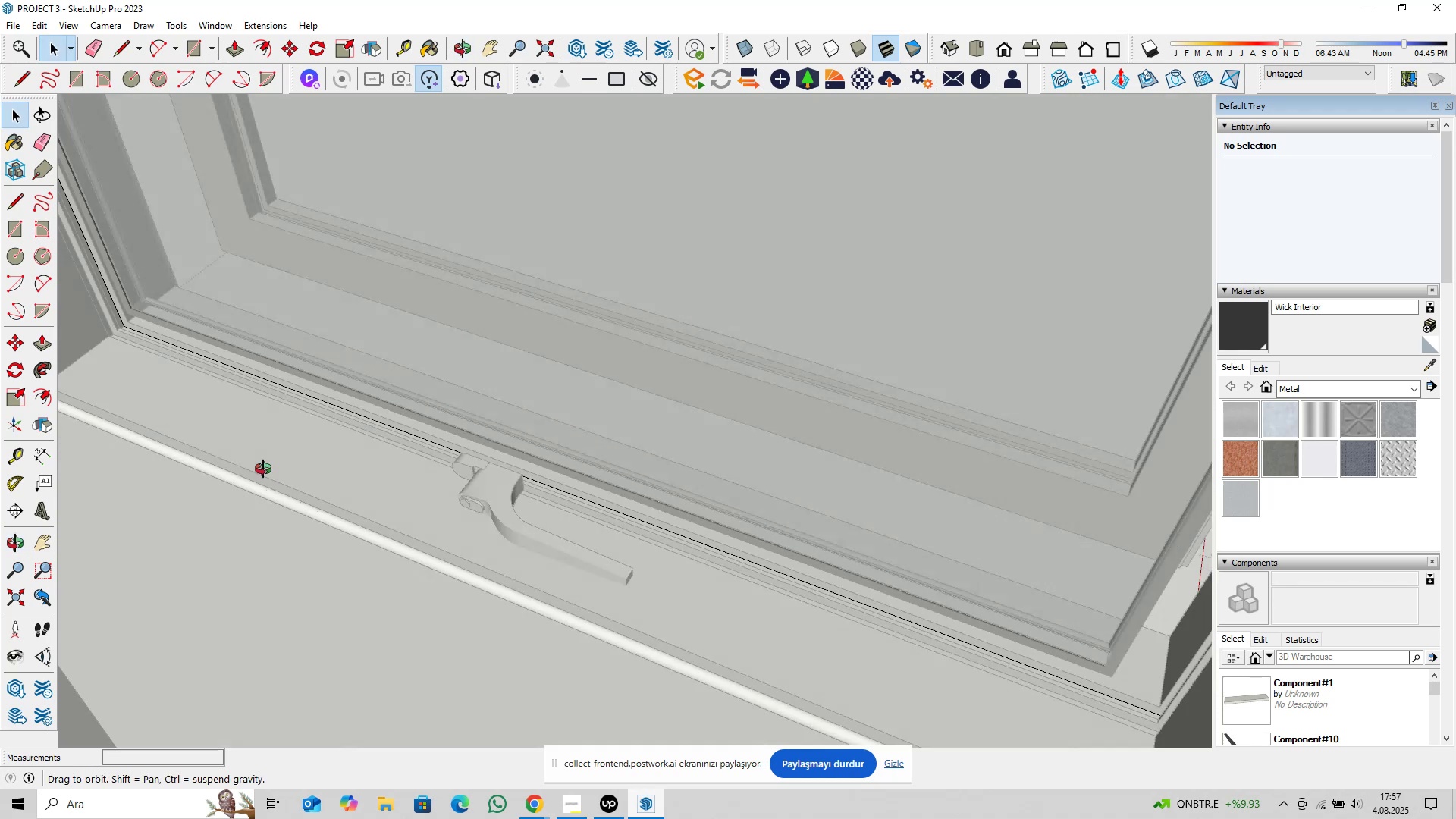 
hold_key(key=ShiftLeft, duration=0.45)
 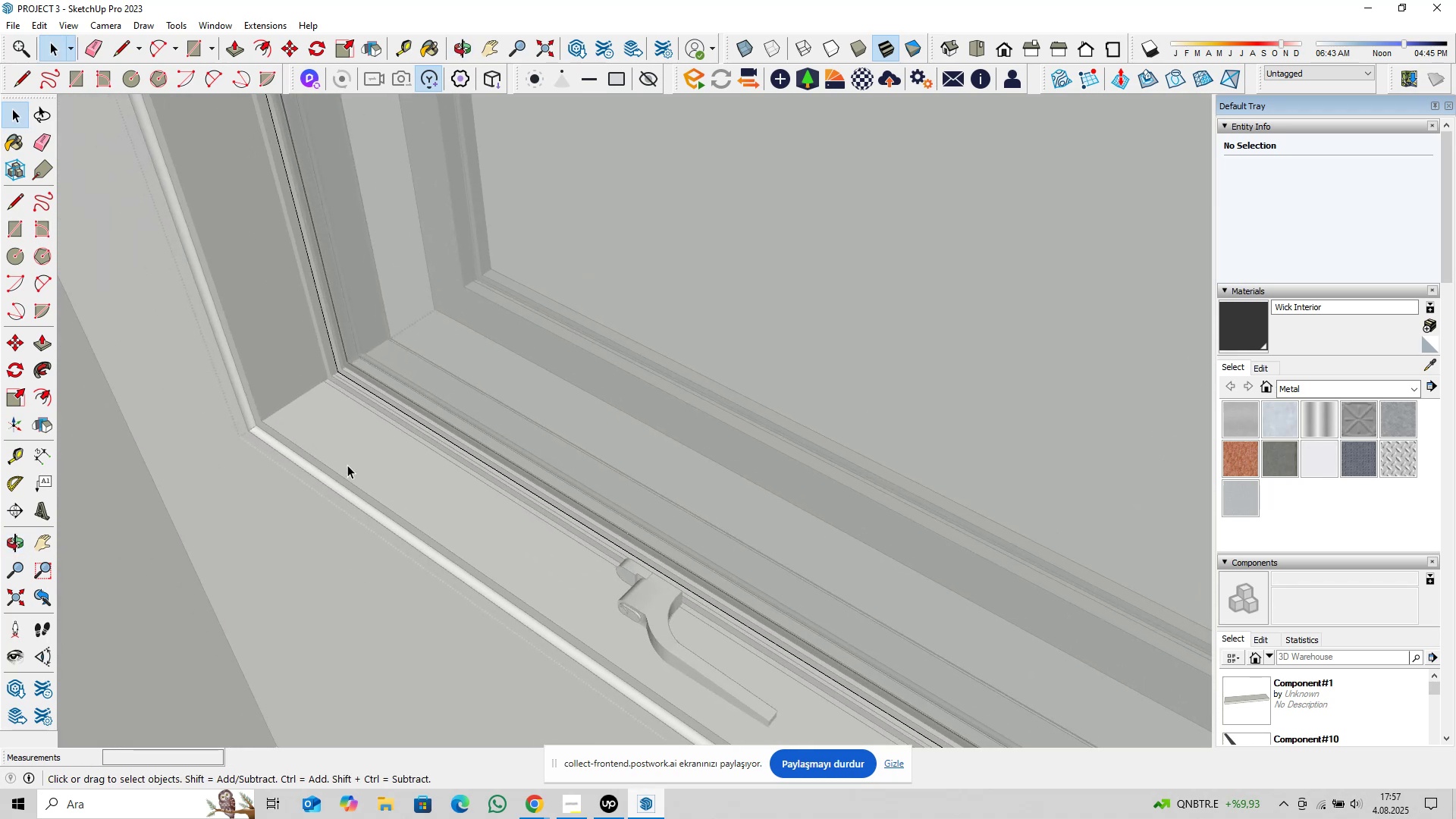 
hold_key(key=ShiftLeft, duration=0.45)
 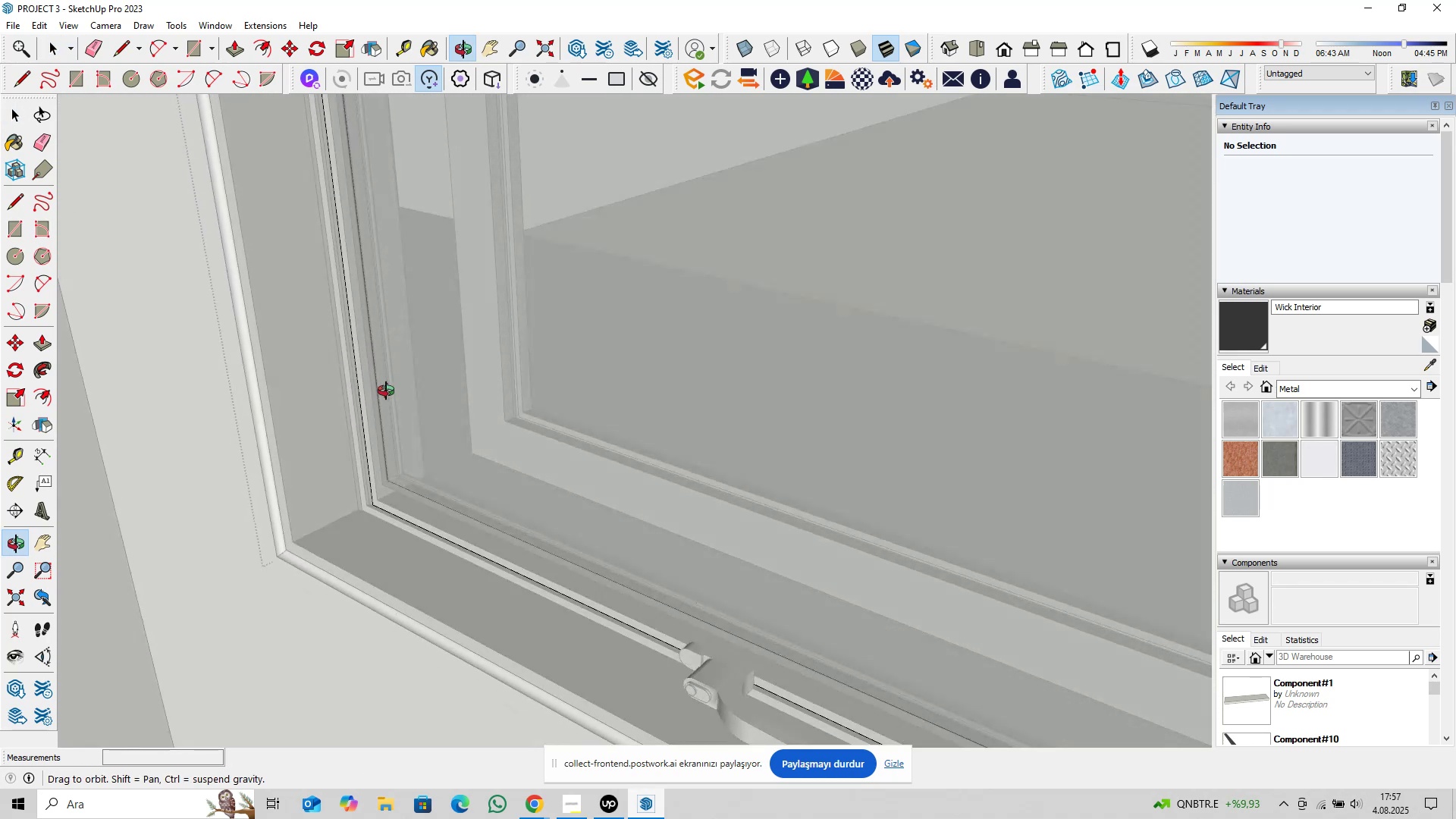 
scroll: coordinate [409, 489], scroll_direction: up, amount: 4.0
 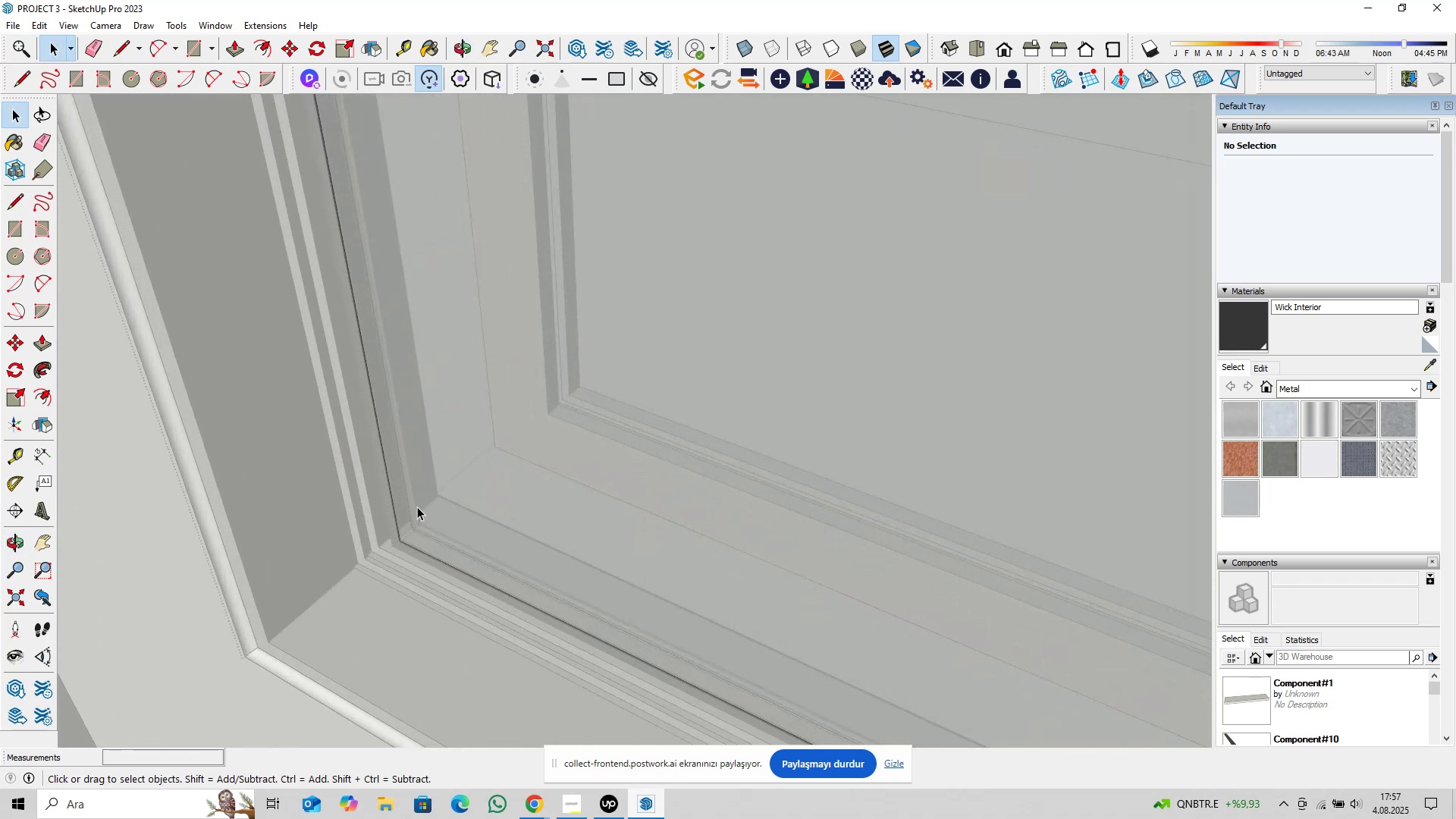 
left_click_drag(start_coordinate=[417, 507], to_coordinate=[268, 610])
 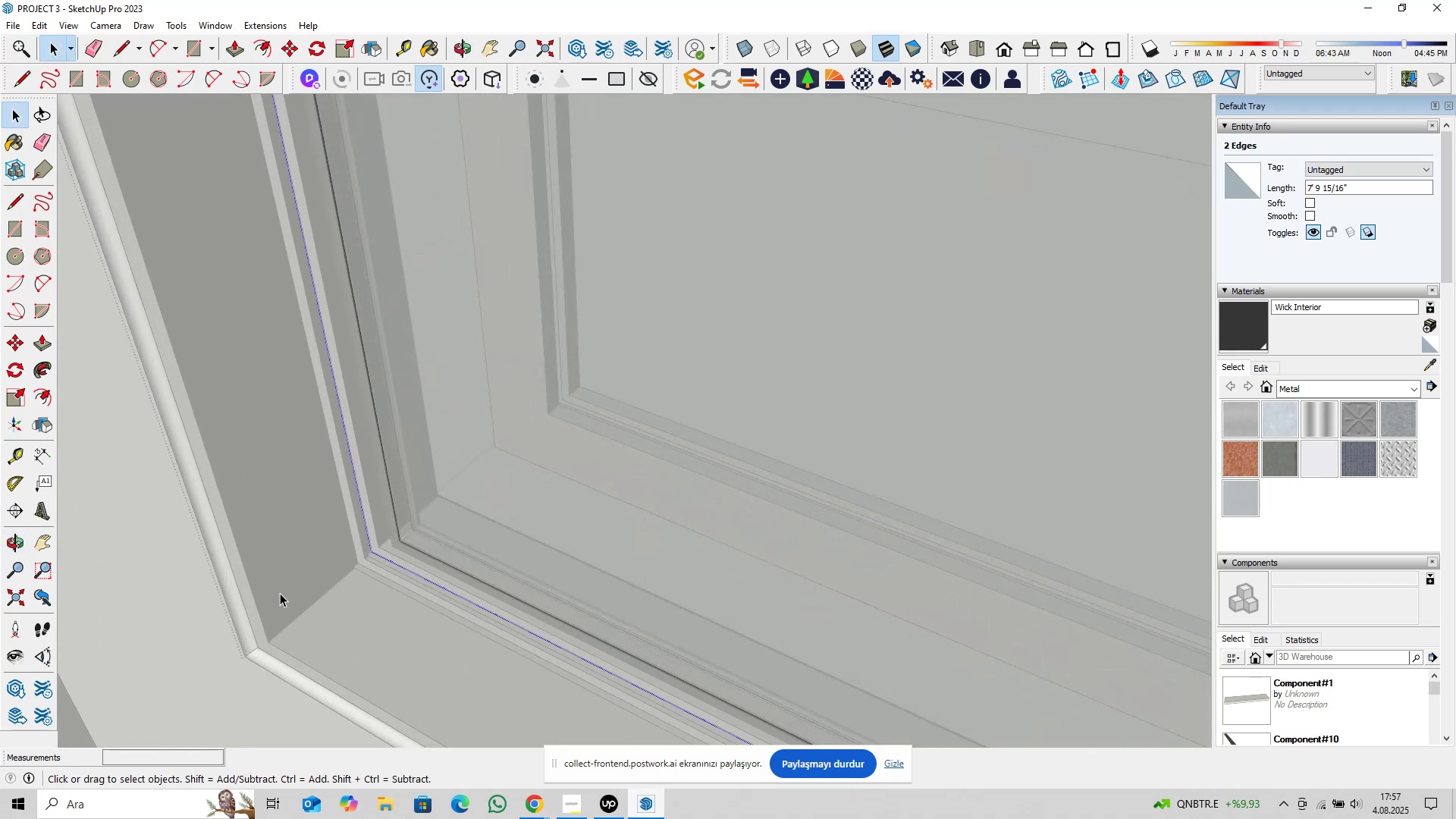 
key(Delete)
 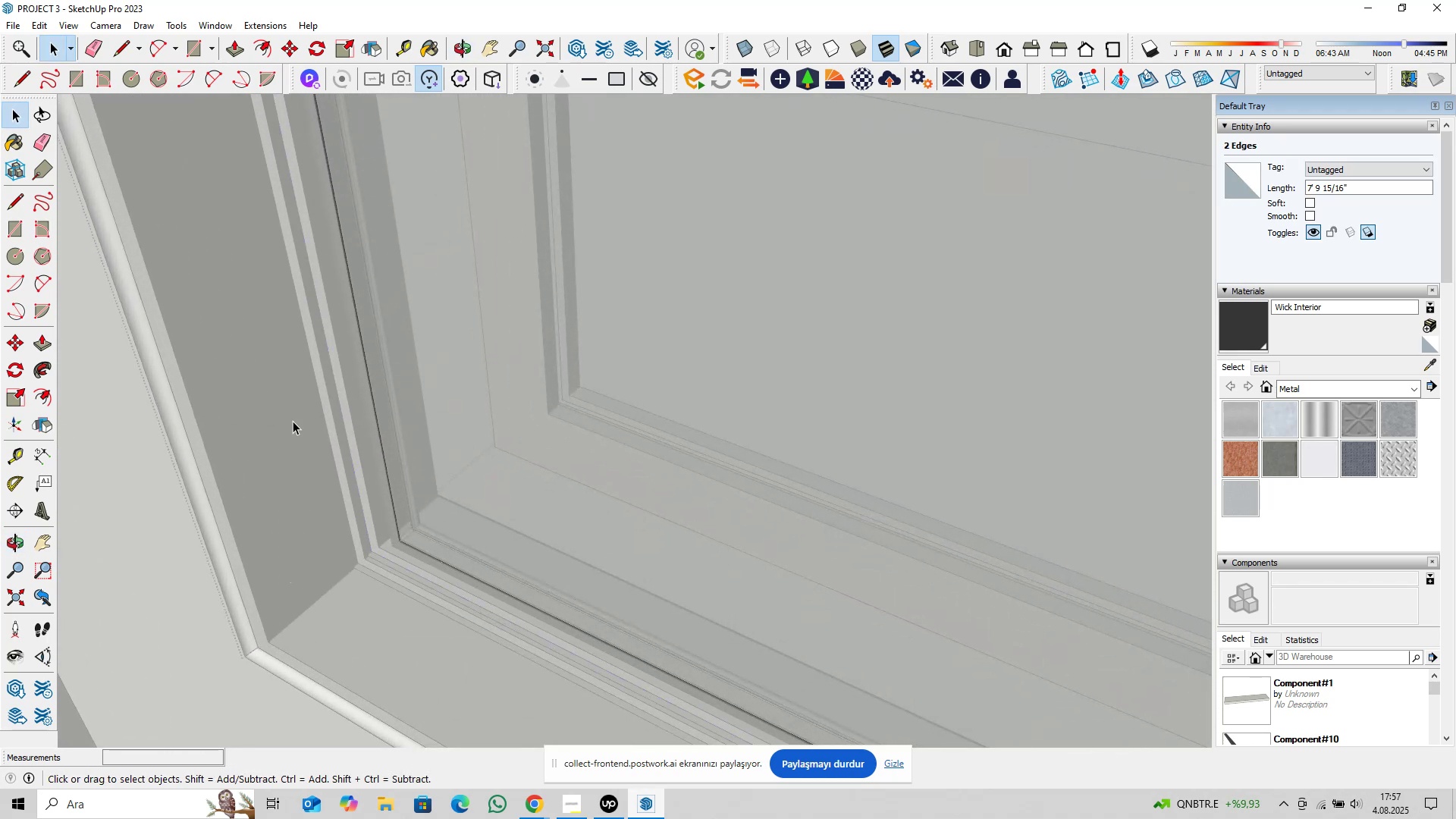 
key(Shift+ShiftLeft)
 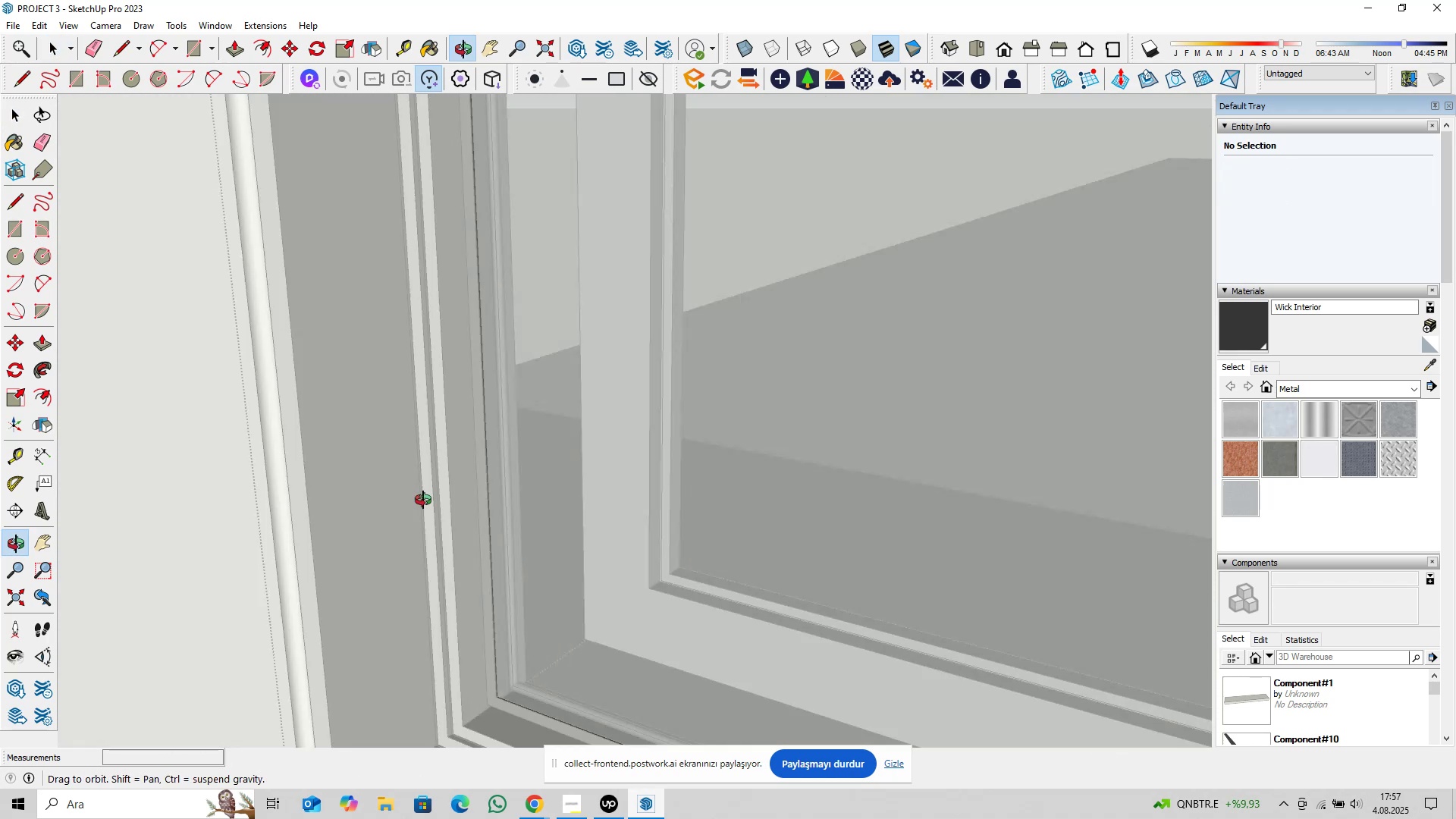 
hold_key(key=ShiftLeft, duration=1.54)
 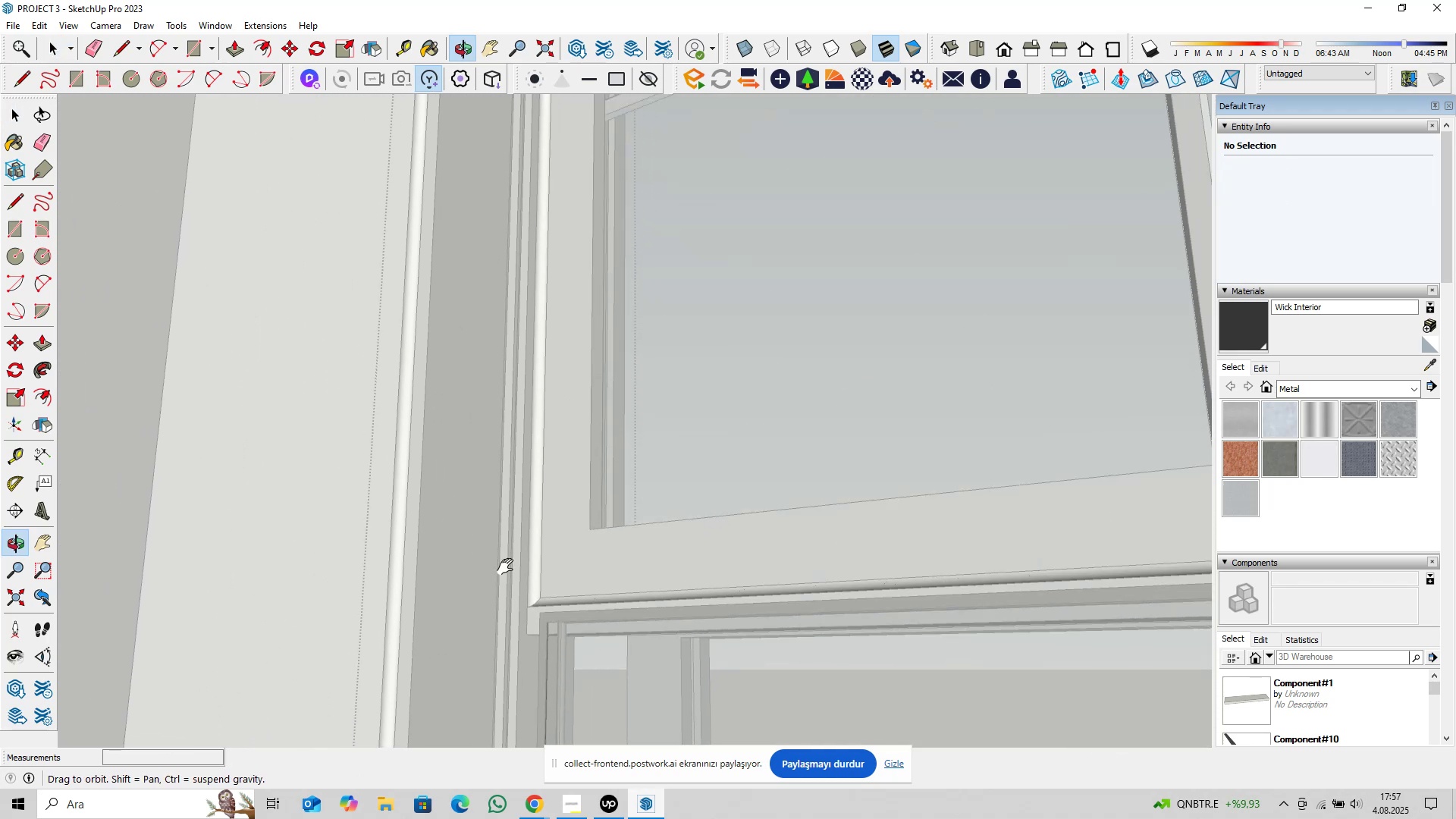 
key(Shift+ShiftLeft)
 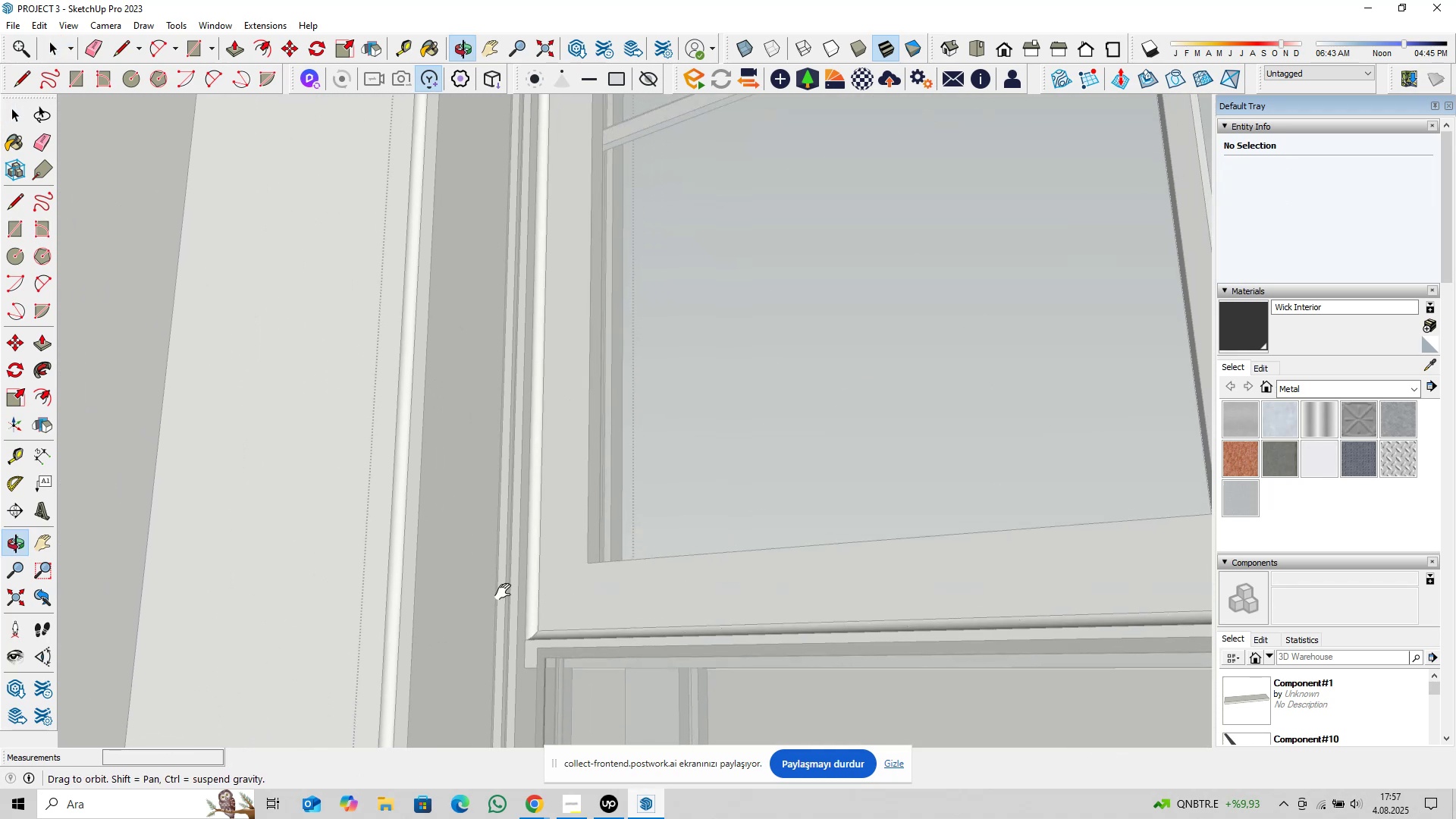 
key(Shift+ShiftLeft)
 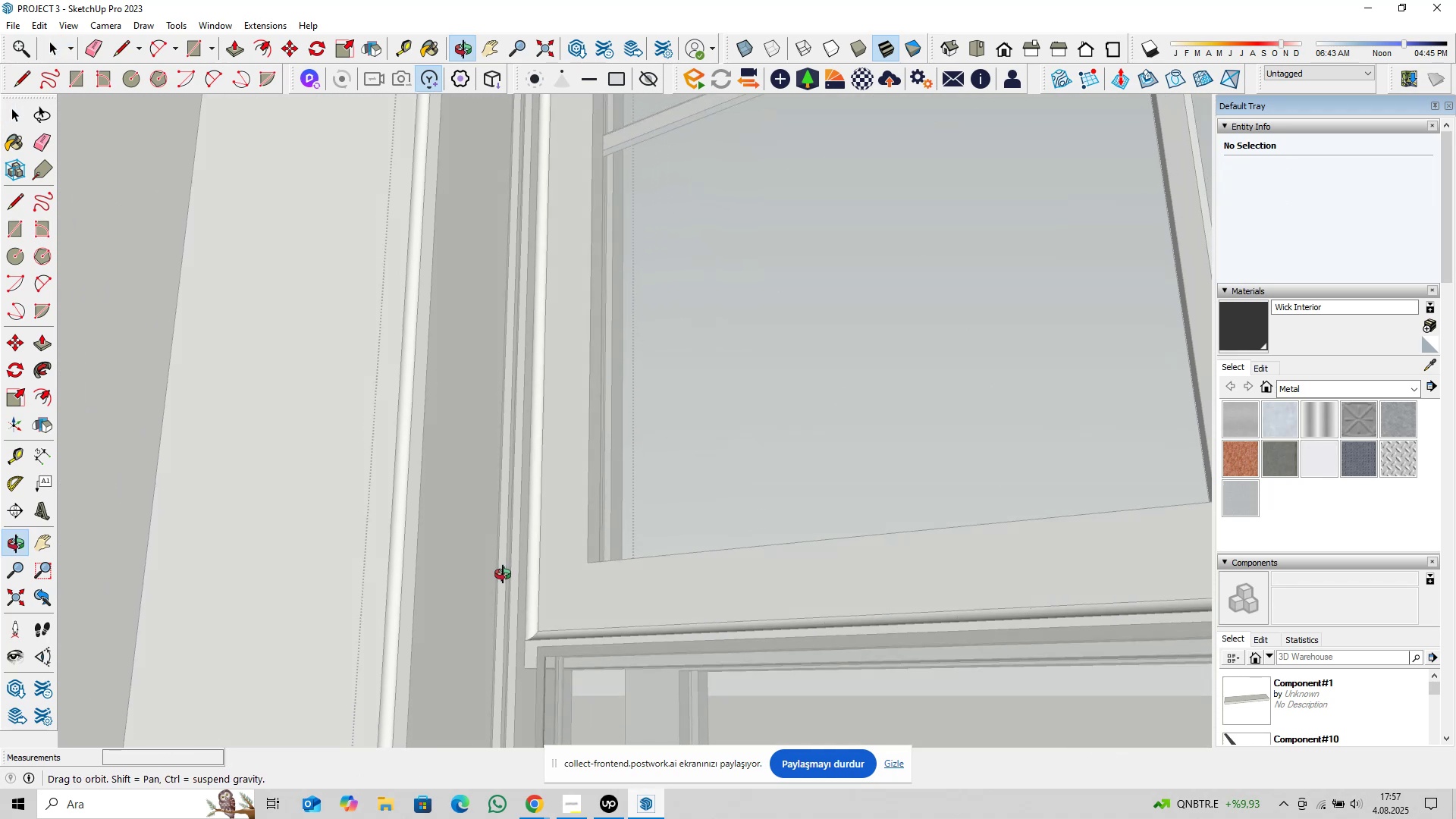 
key(Shift+ShiftLeft)
 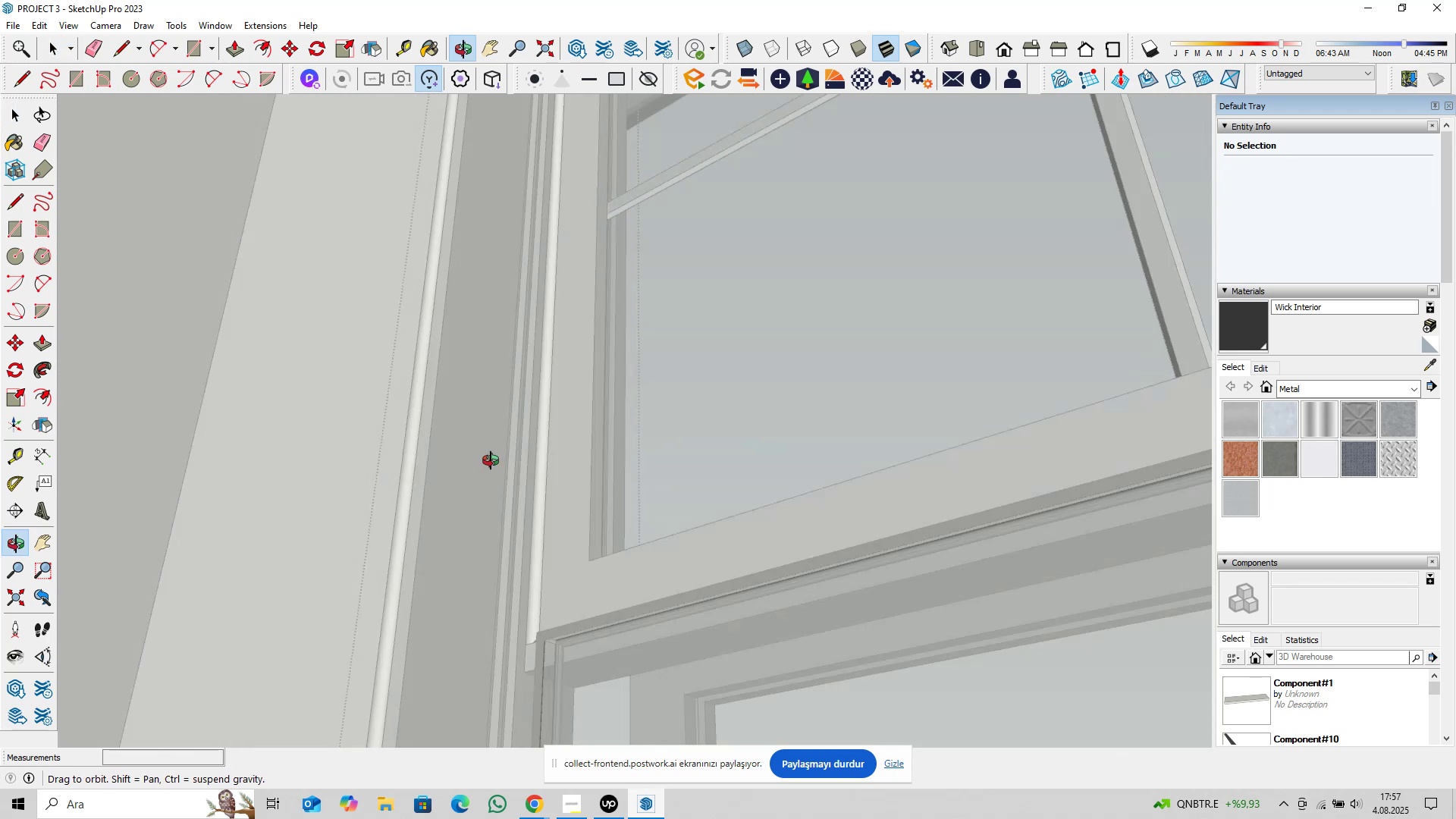 
hold_key(key=ShiftLeft, duration=0.58)
 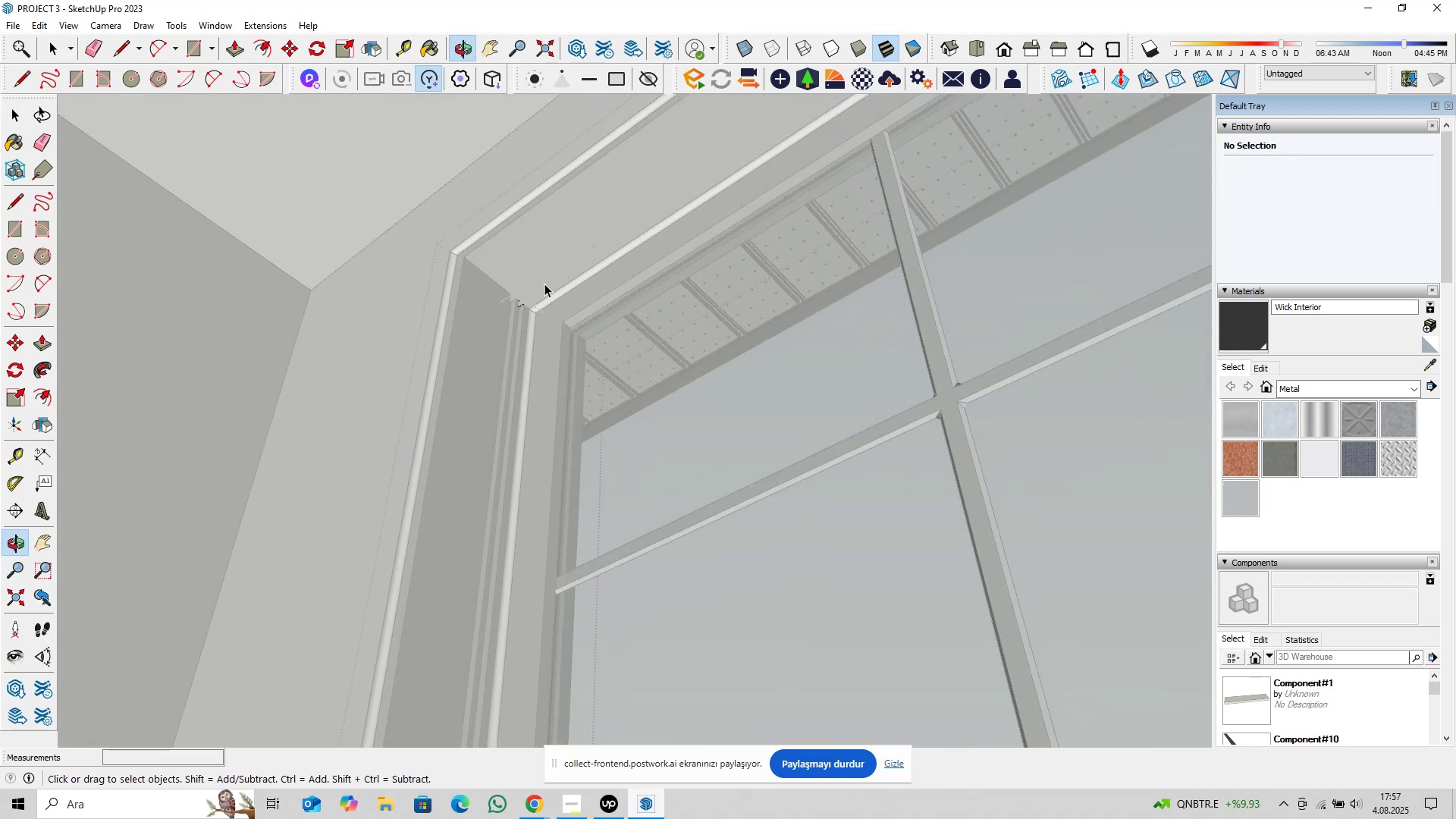 
scroll: coordinate [487, 355], scroll_direction: up, amount: 26.0
 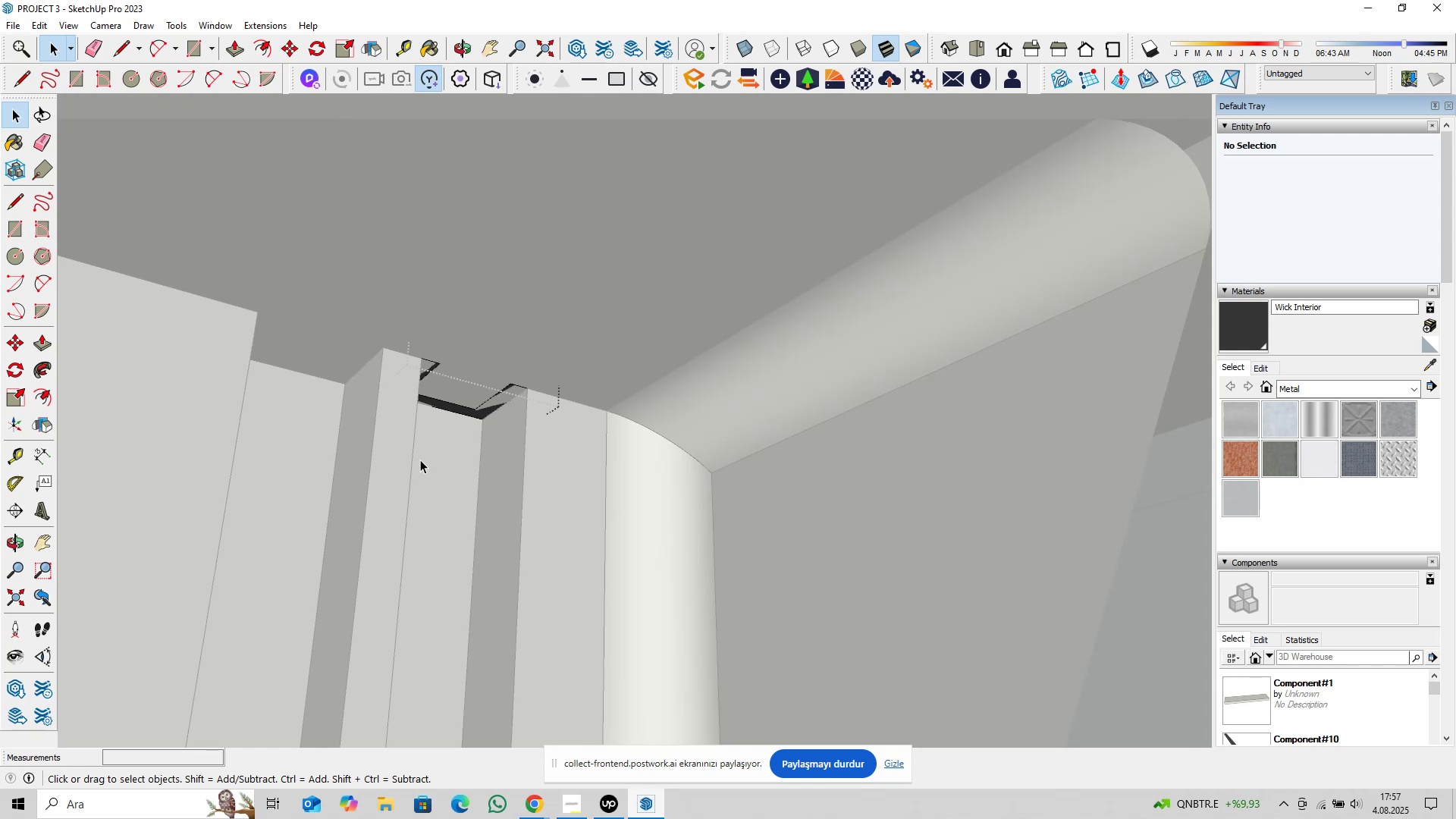 
type(pl)
 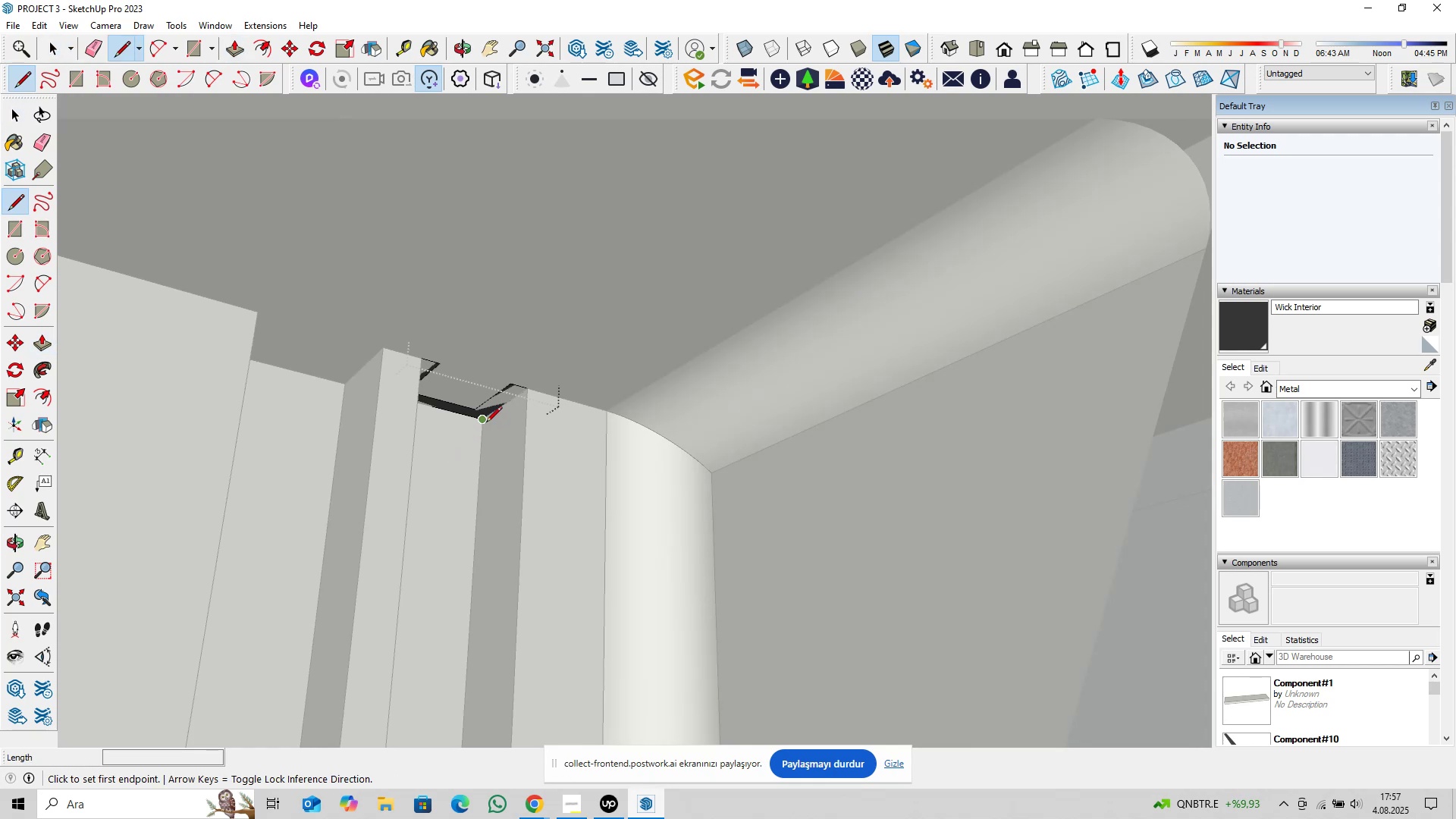 
left_click([486, 423])
 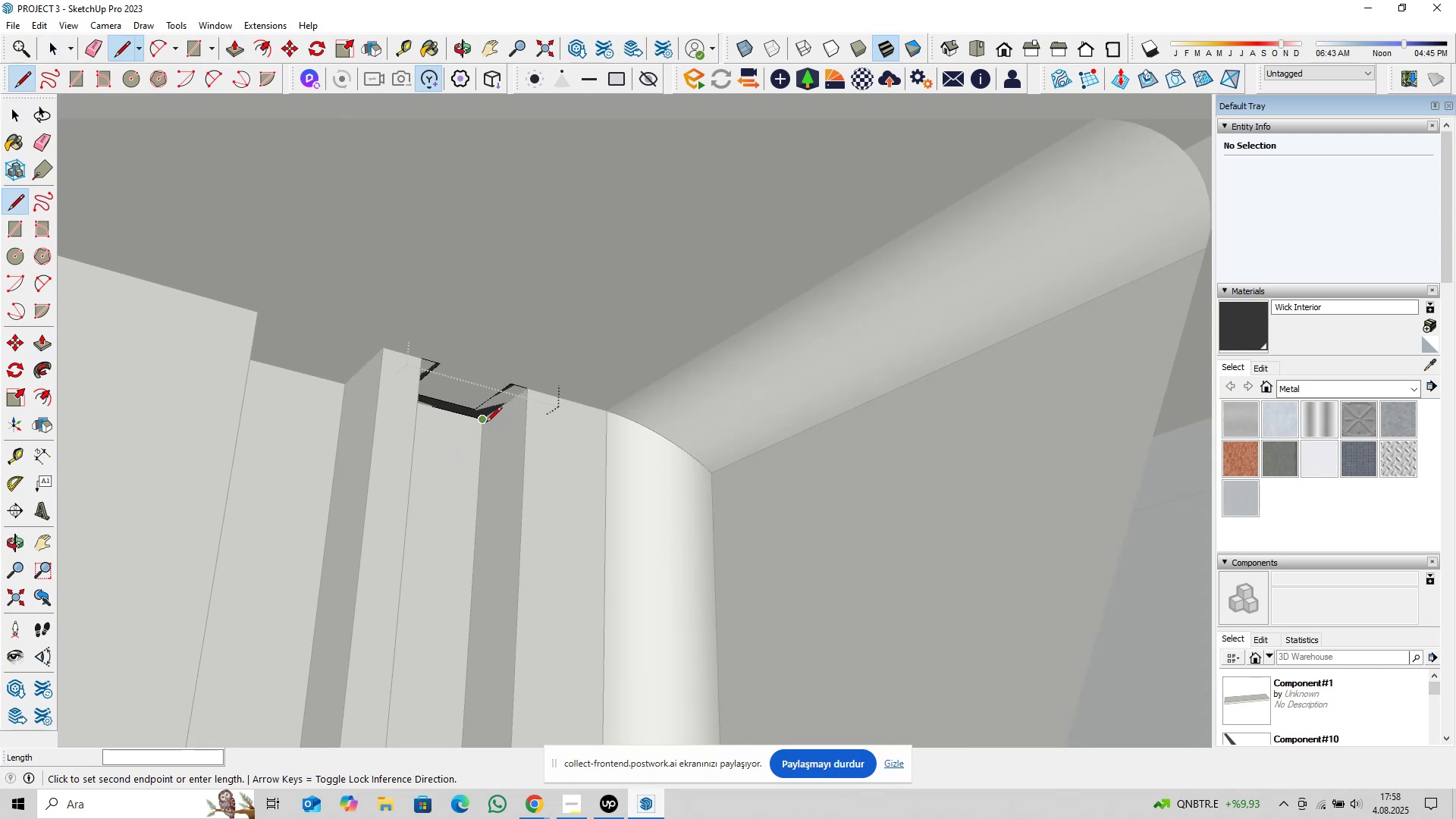 
key(ArrowUp)
 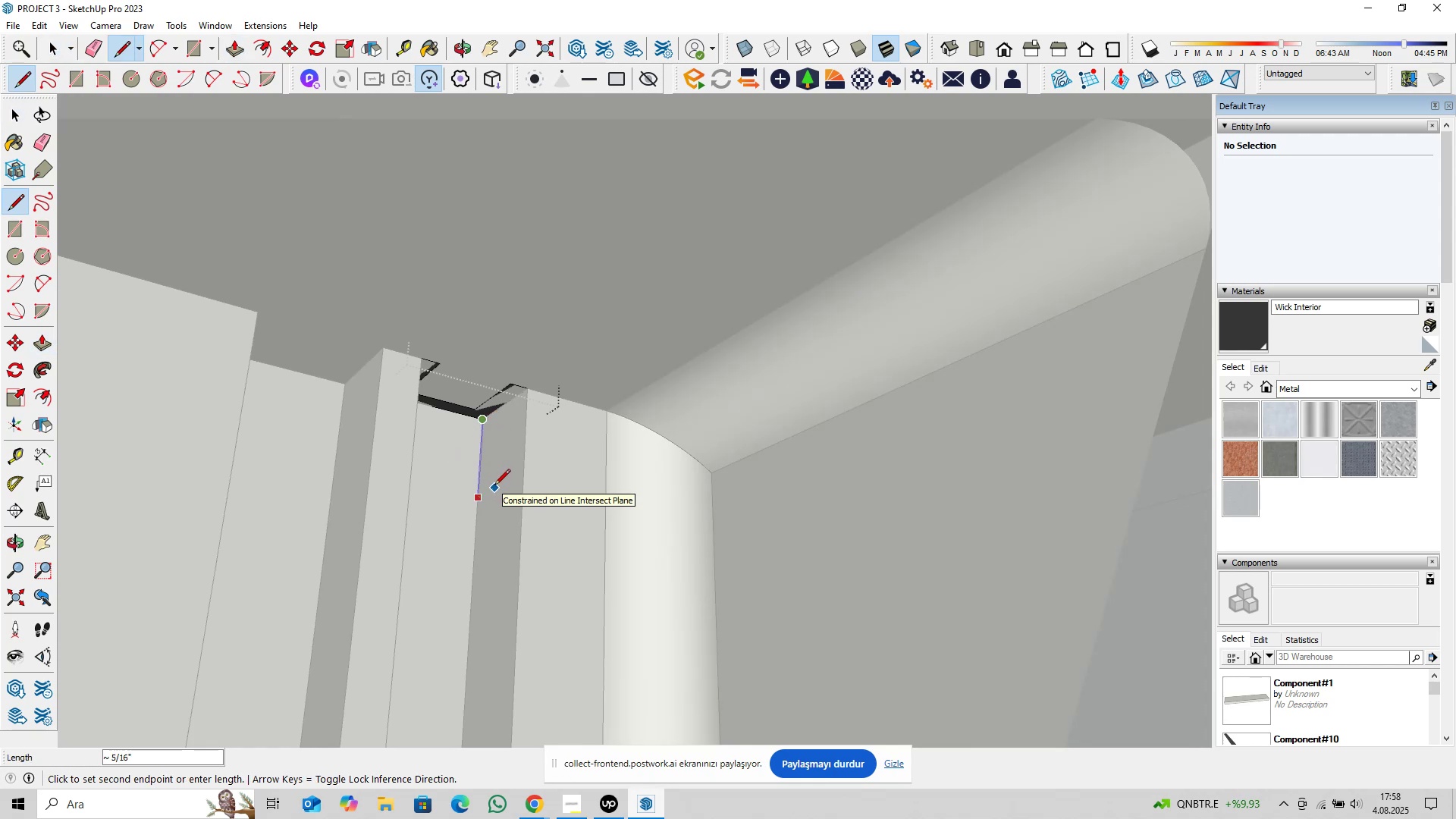 
scroll: coordinate [481, 532], scroll_direction: down, amount: 21.0
 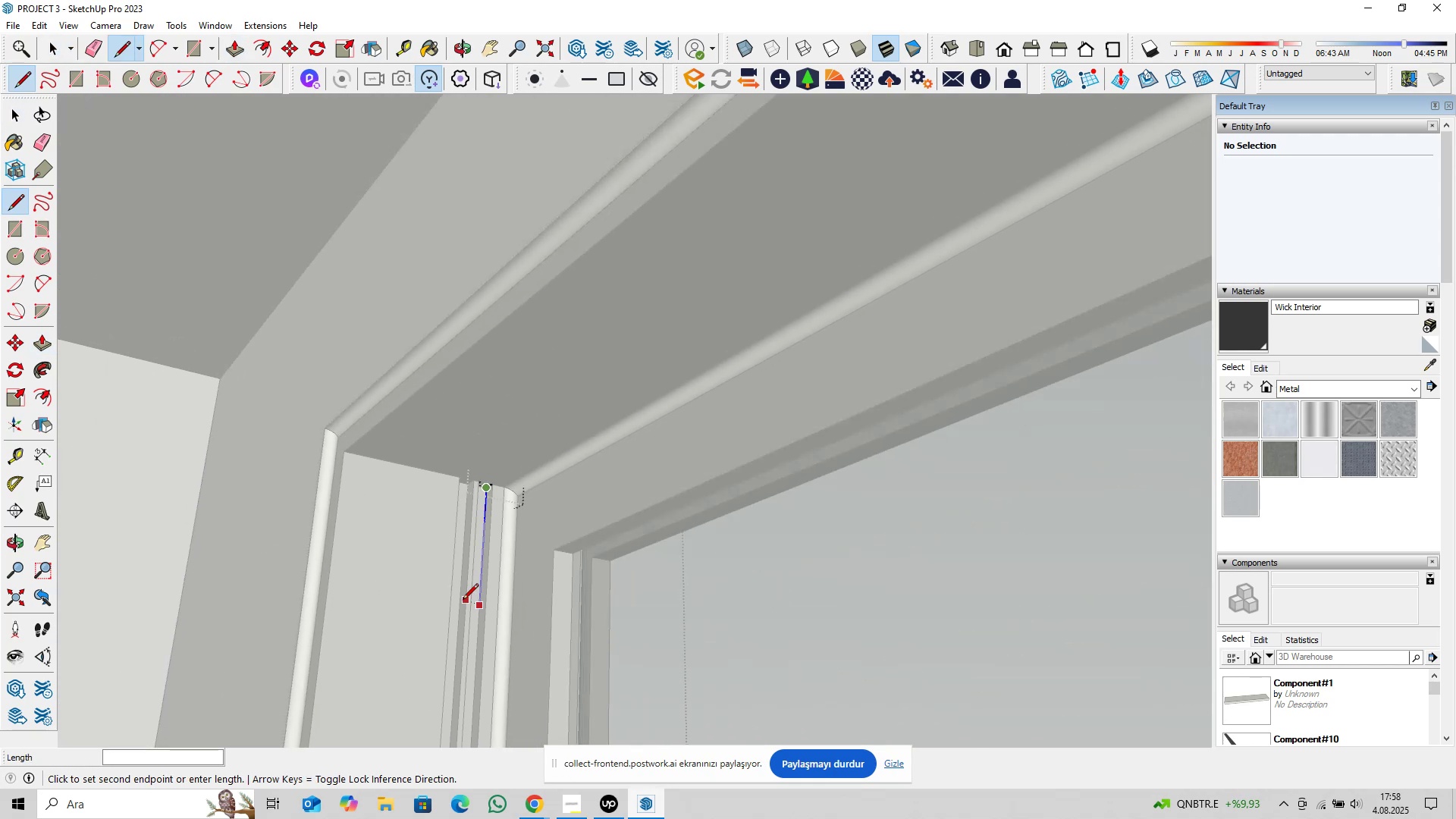 
hold_key(key=ShiftLeft, duration=0.31)
 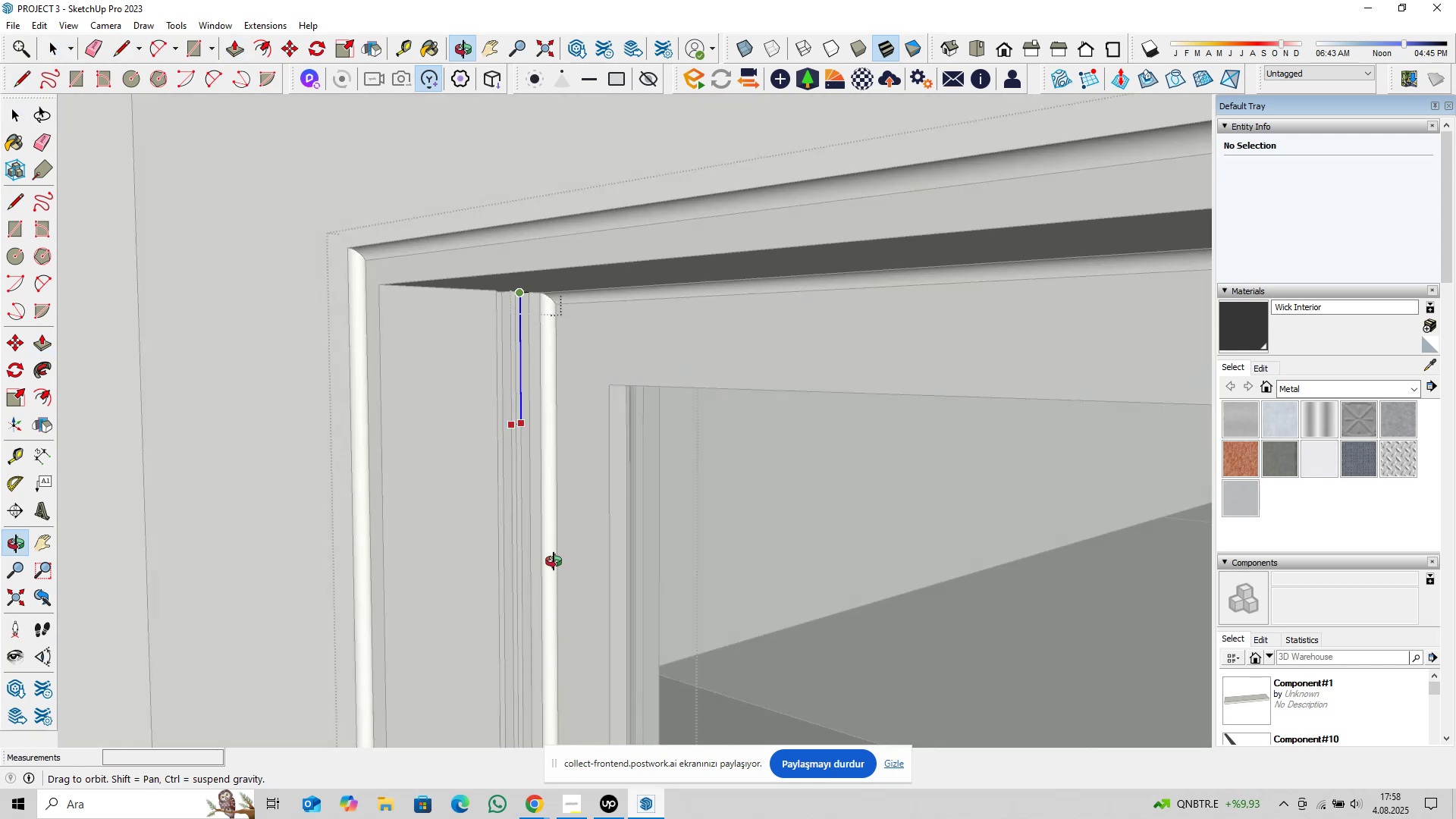 
key(Shift+ShiftLeft)
 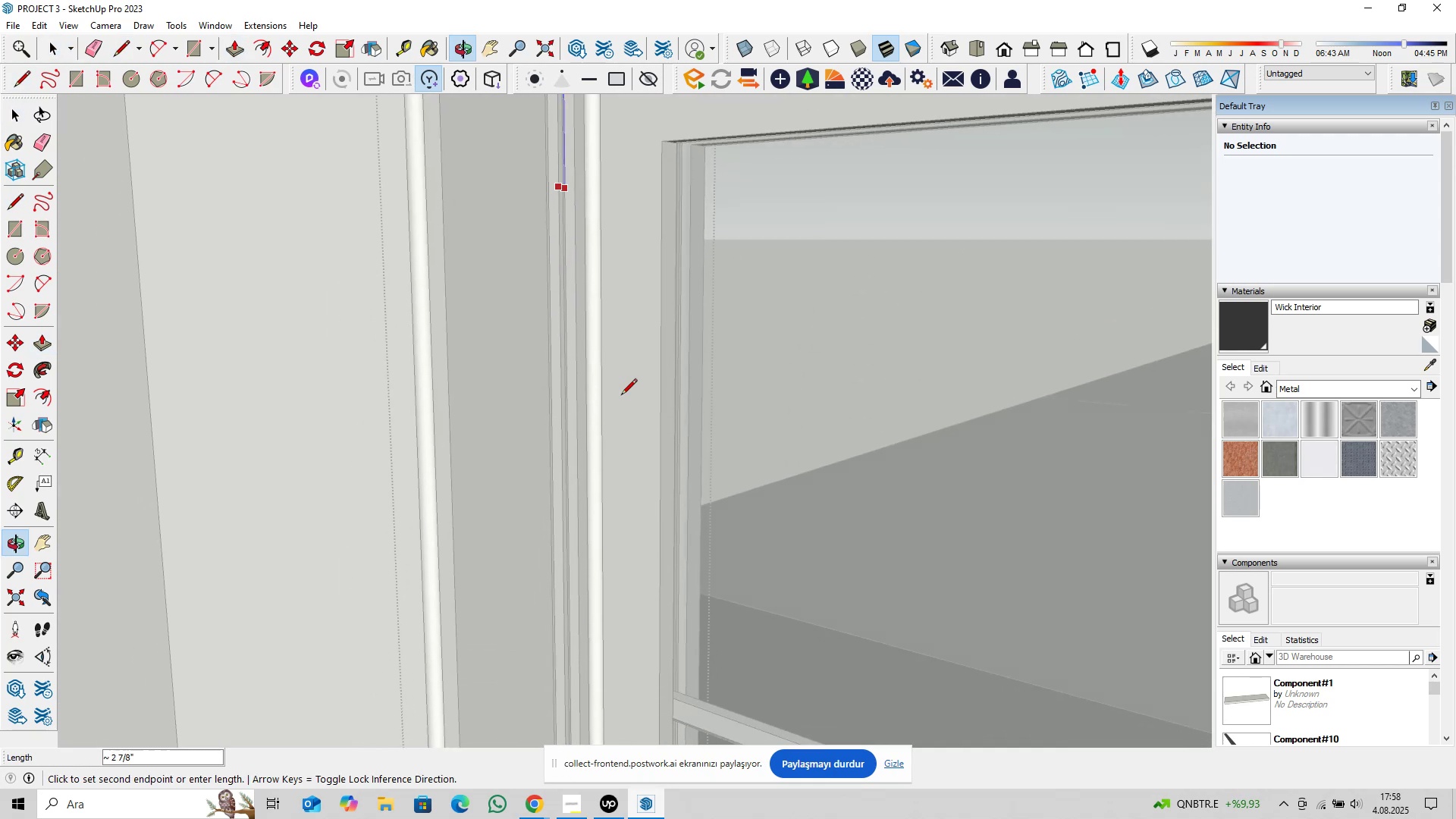 
key(Shift+ShiftLeft)
 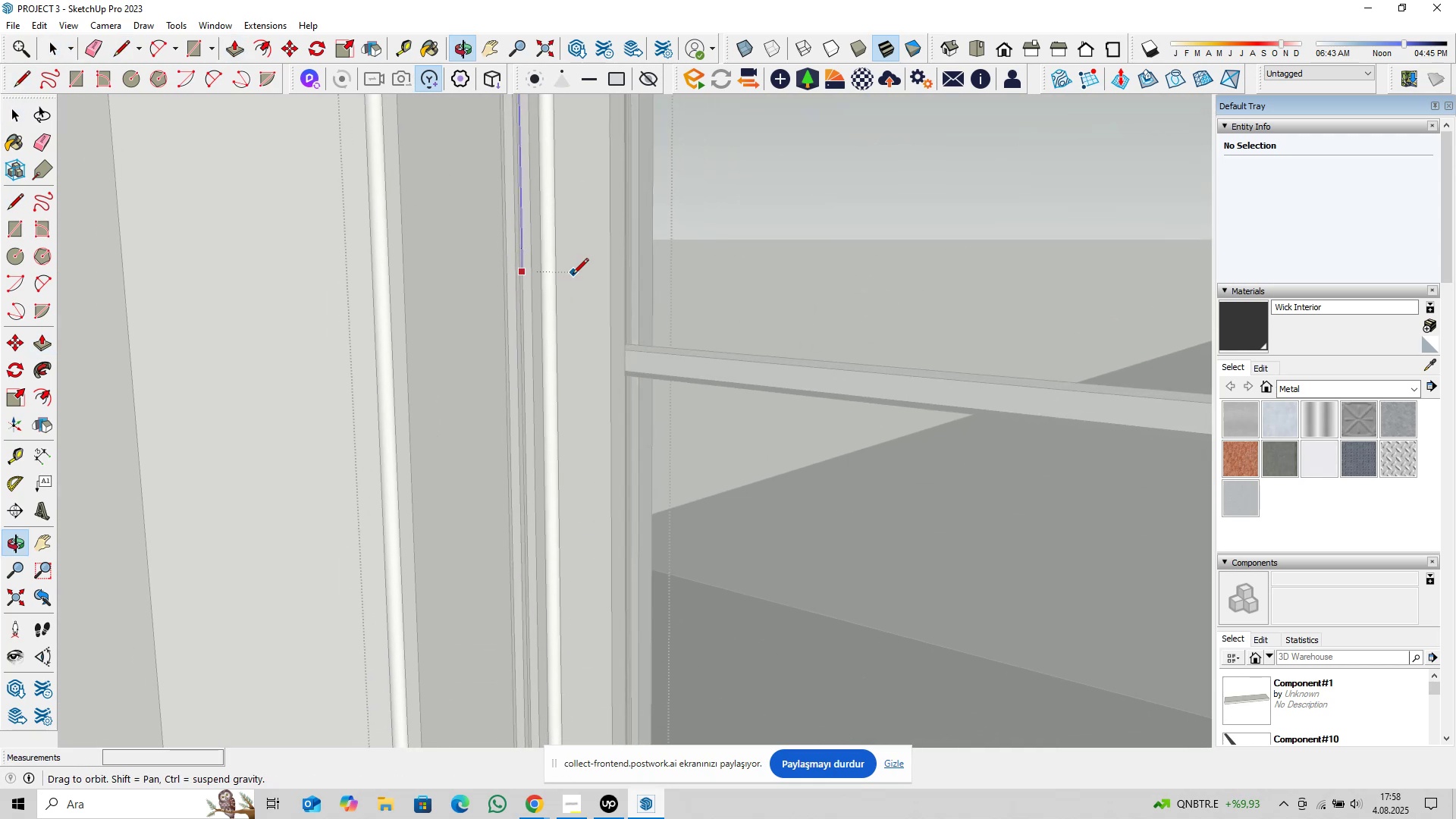 
hold_key(key=ShiftLeft, duration=0.32)
 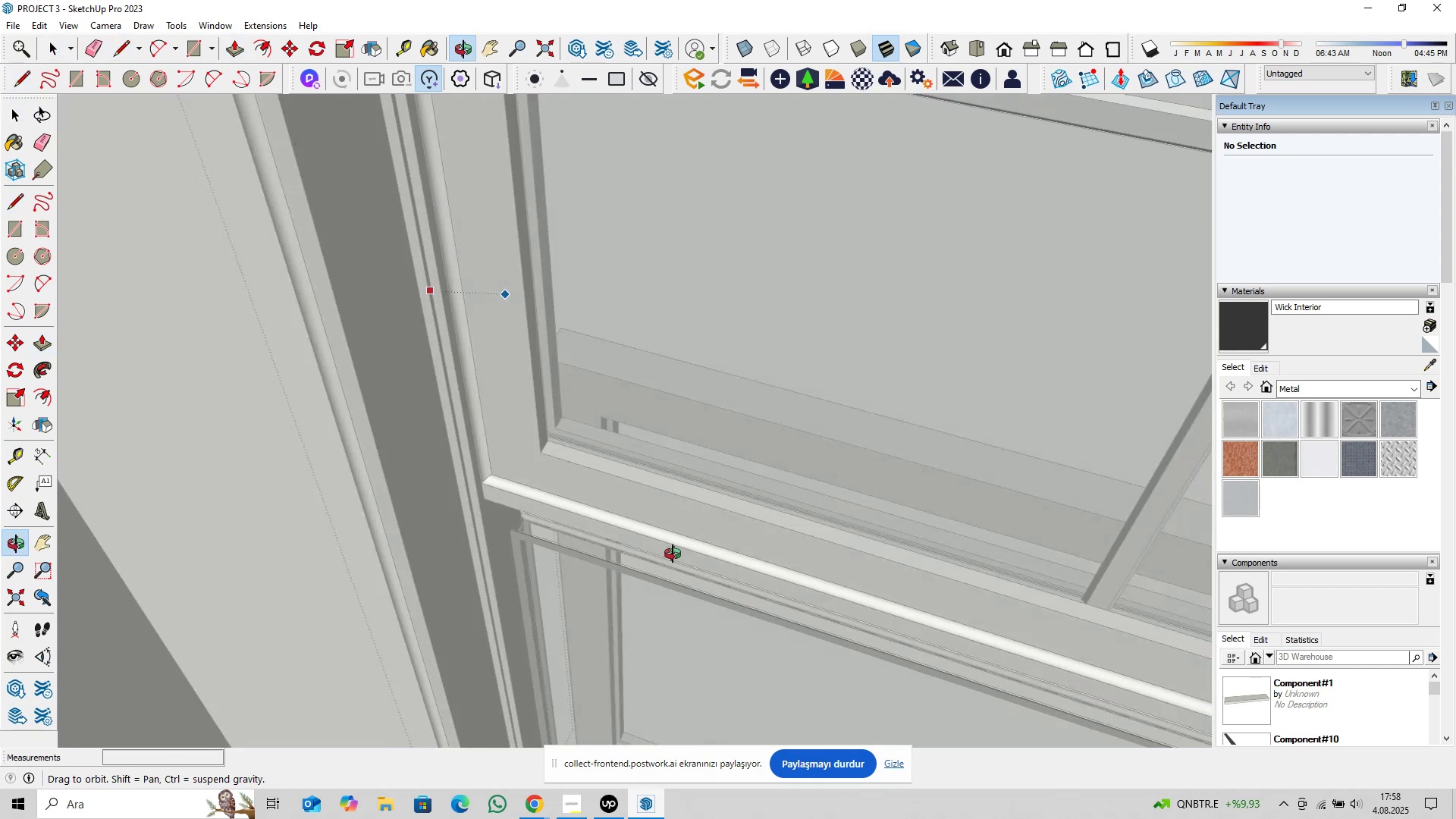 
key(Shift+ShiftLeft)
 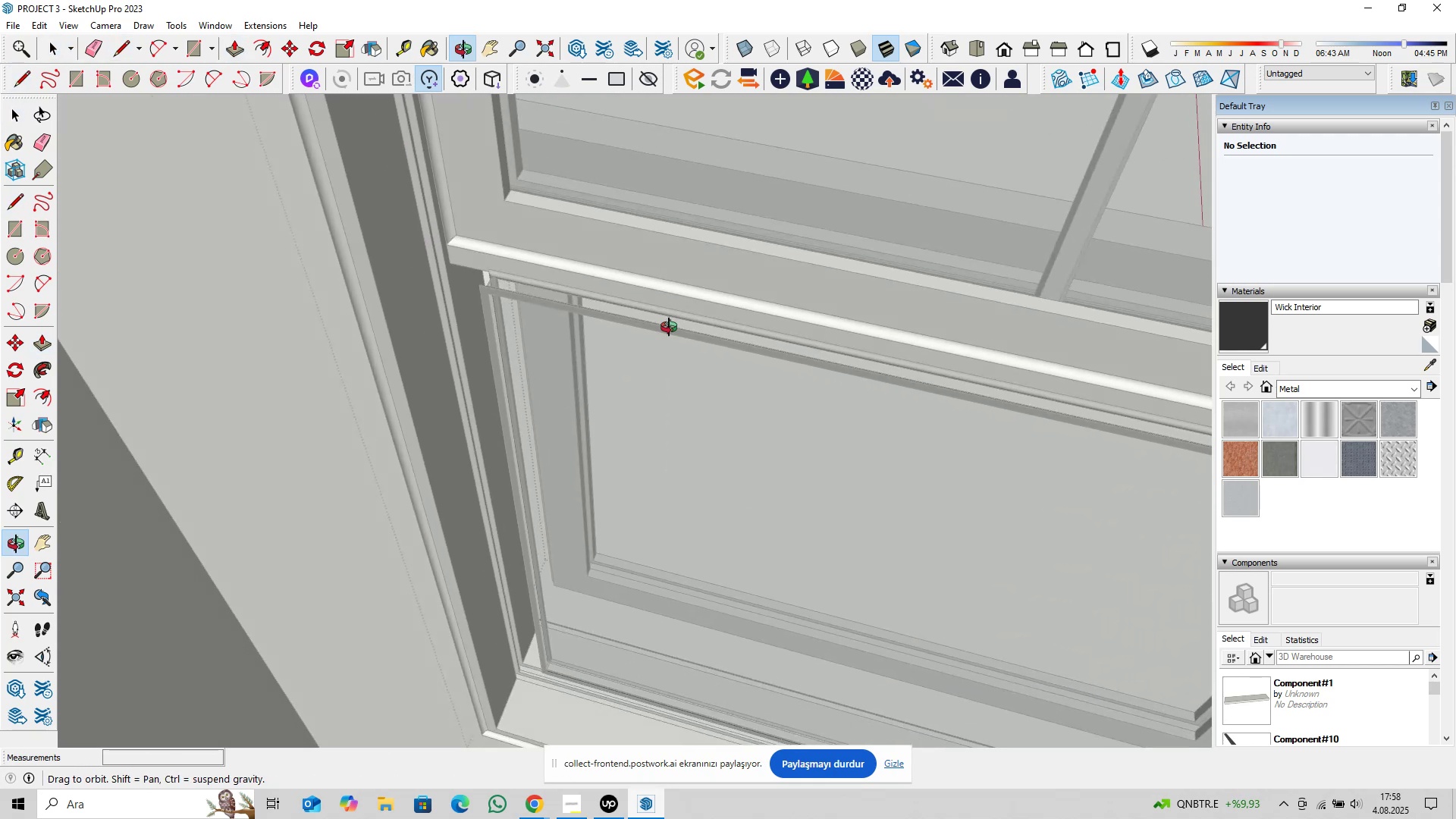 
key(Shift+ShiftLeft)
 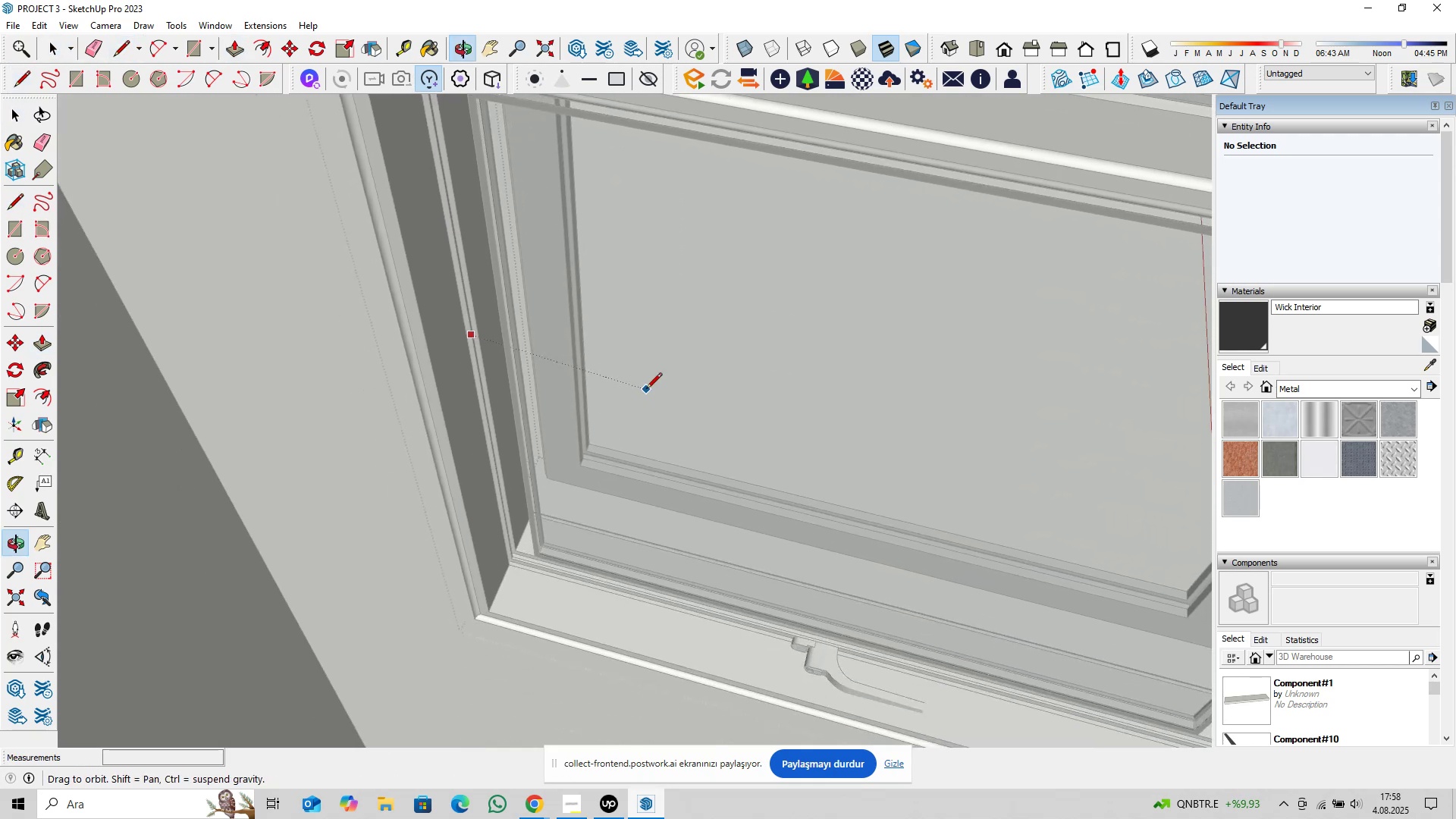 
scroll: coordinate [491, 567], scroll_direction: up, amount: 26.0
 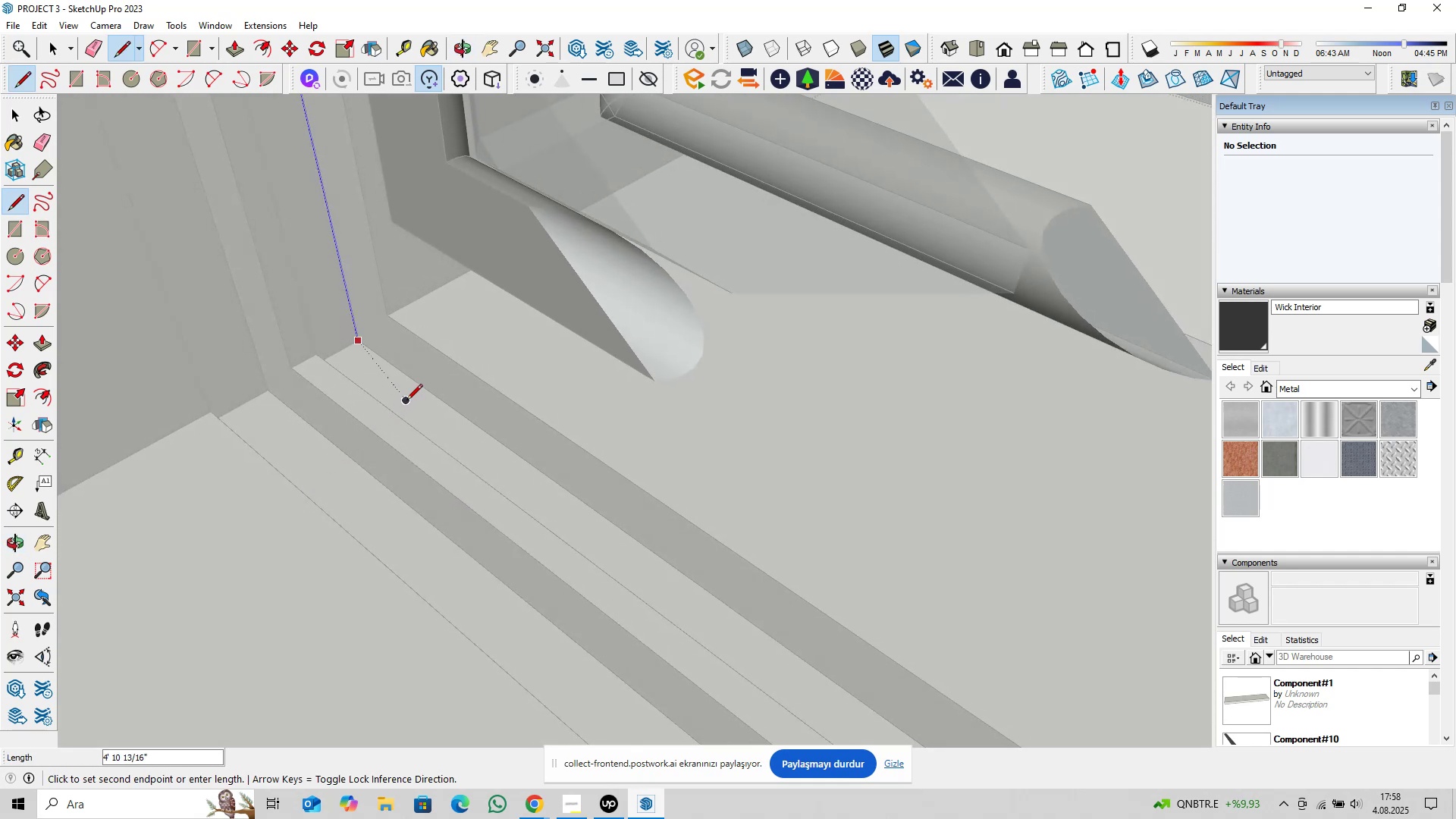 
left_click([406, 401])
 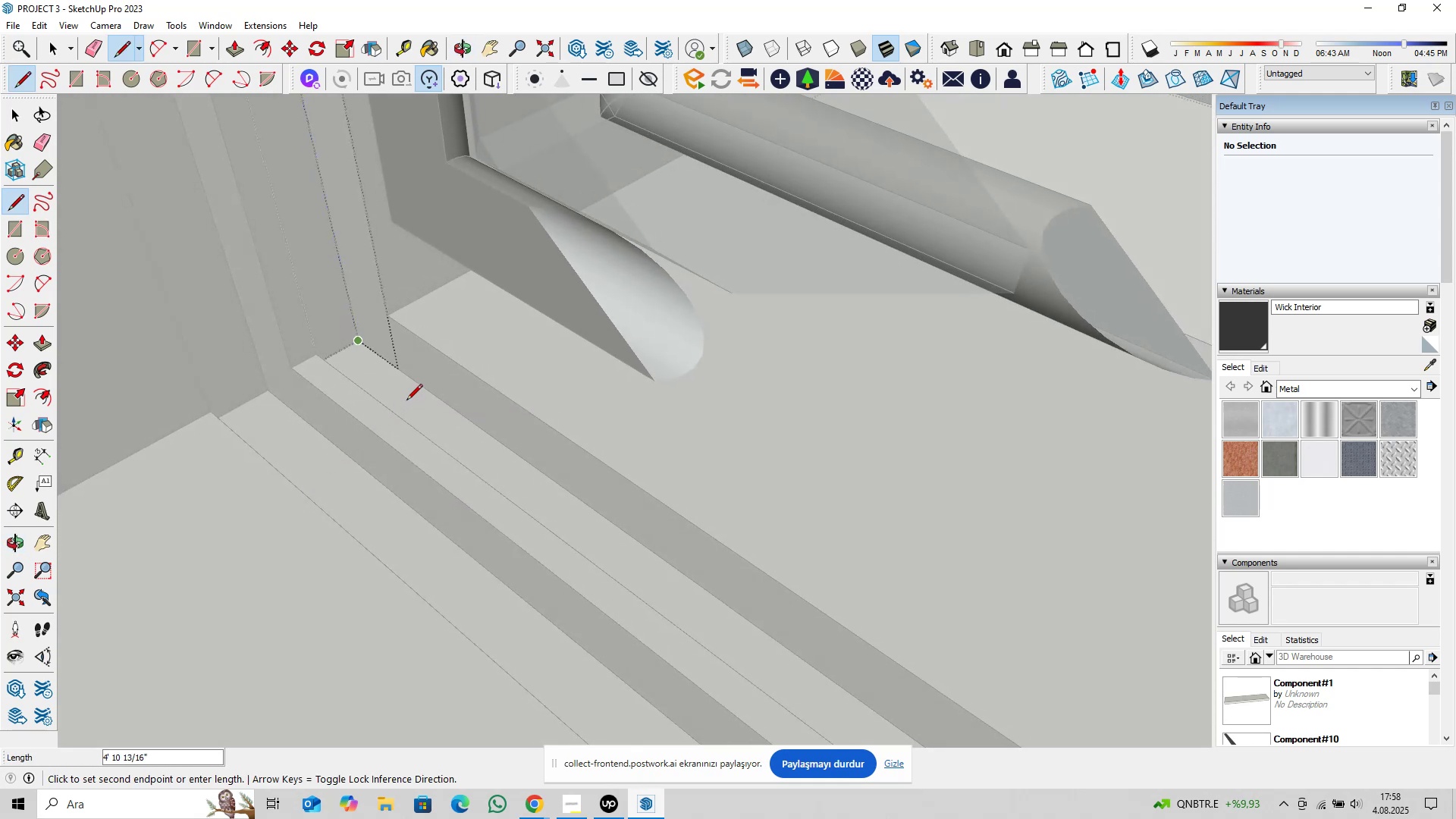 
key(ArrowRight)
 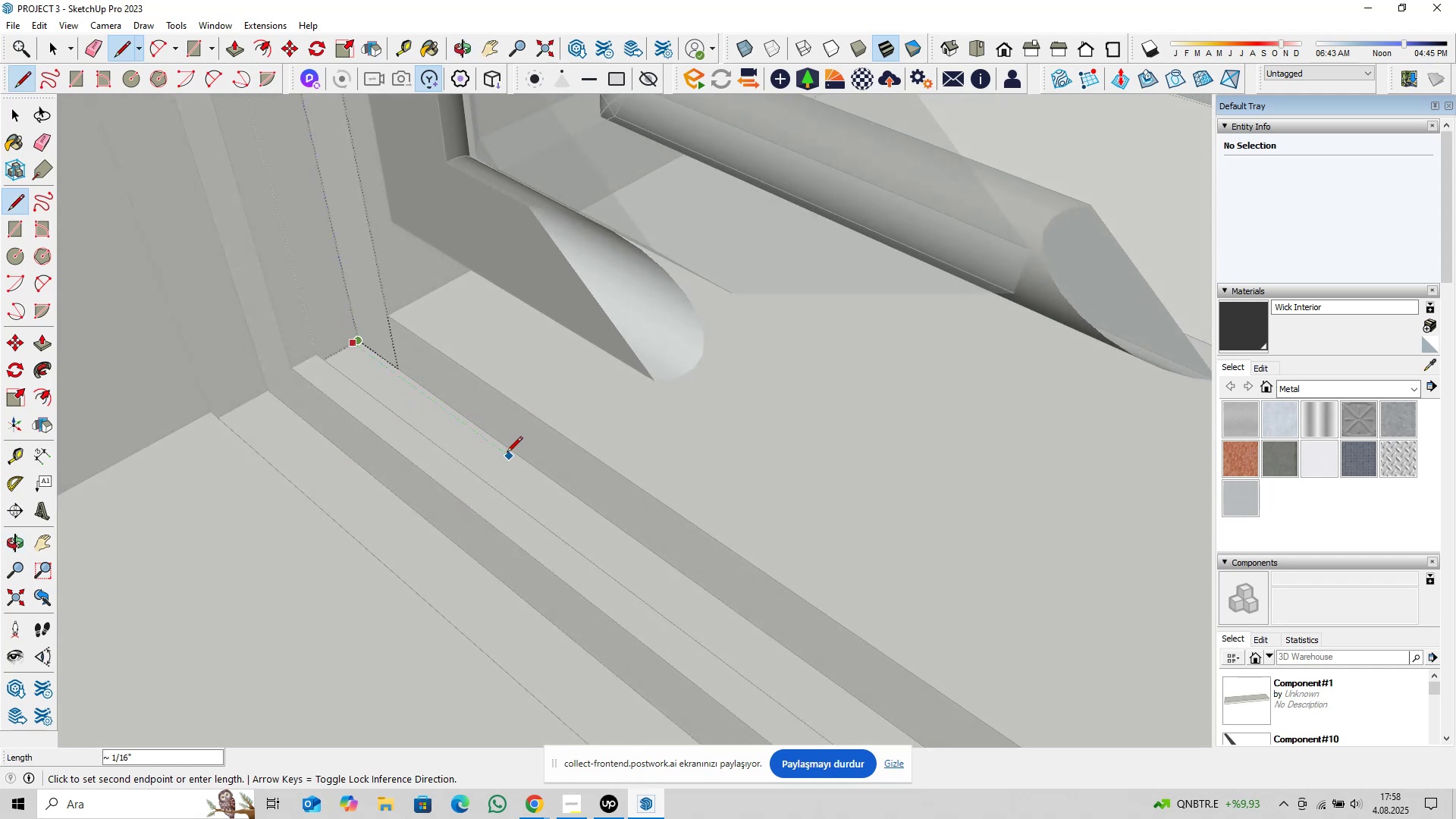 
key(ArrowLeft)
 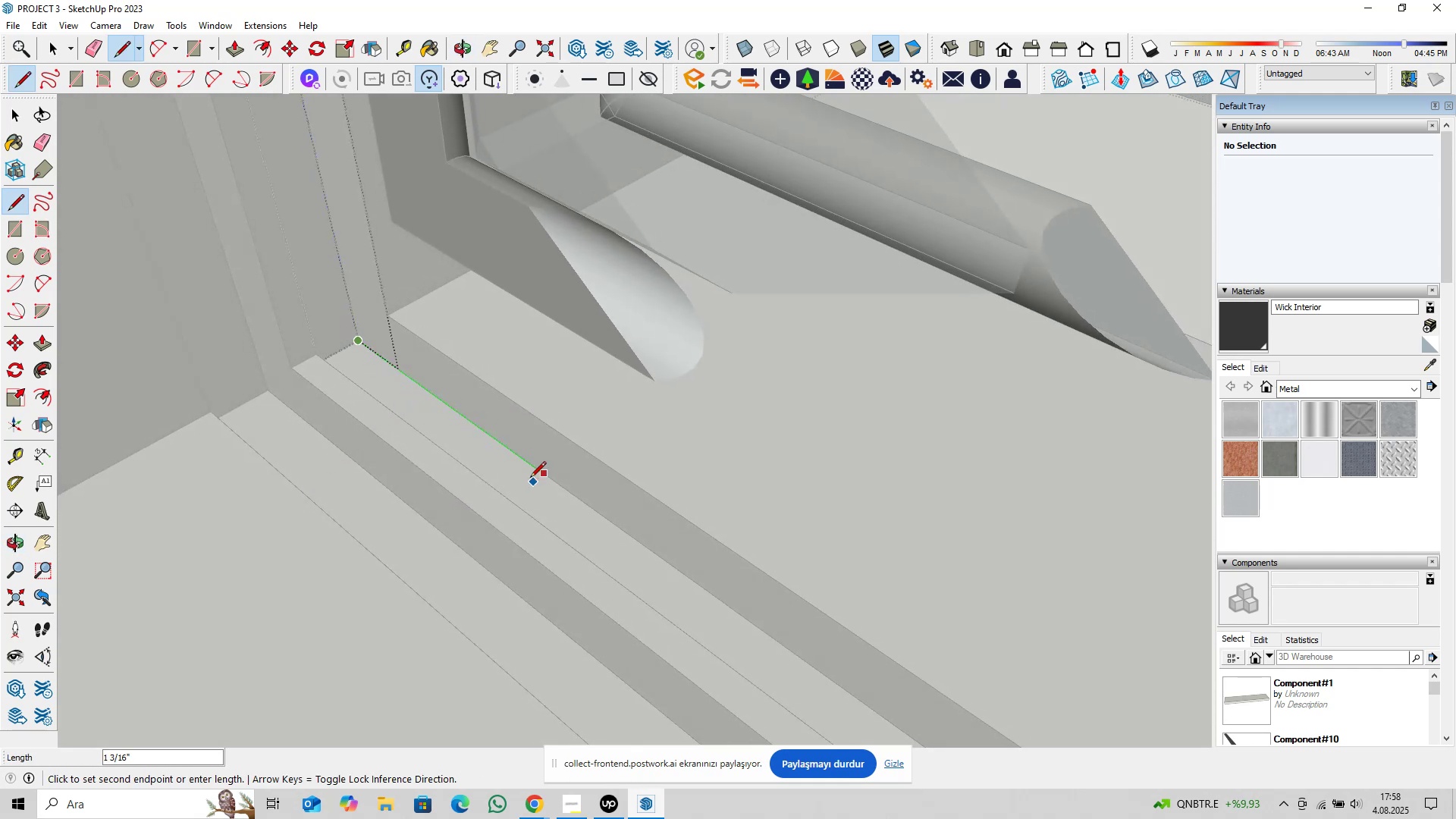 
scroll: coordinate [592, 574], scroll_direction: down, amount: 18.0
 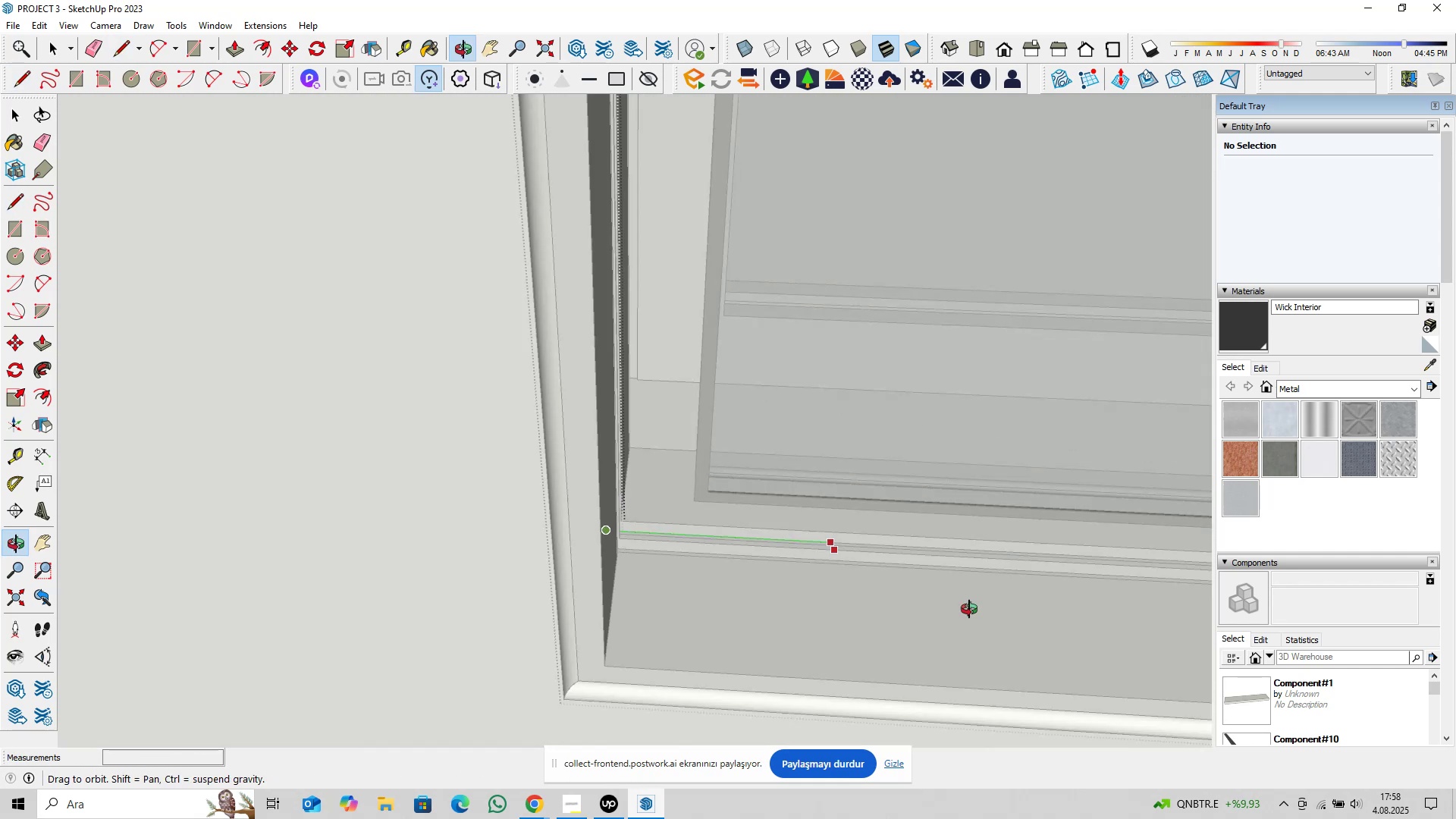 
hold_key(key=ShiftLeft, duration=0.33)
 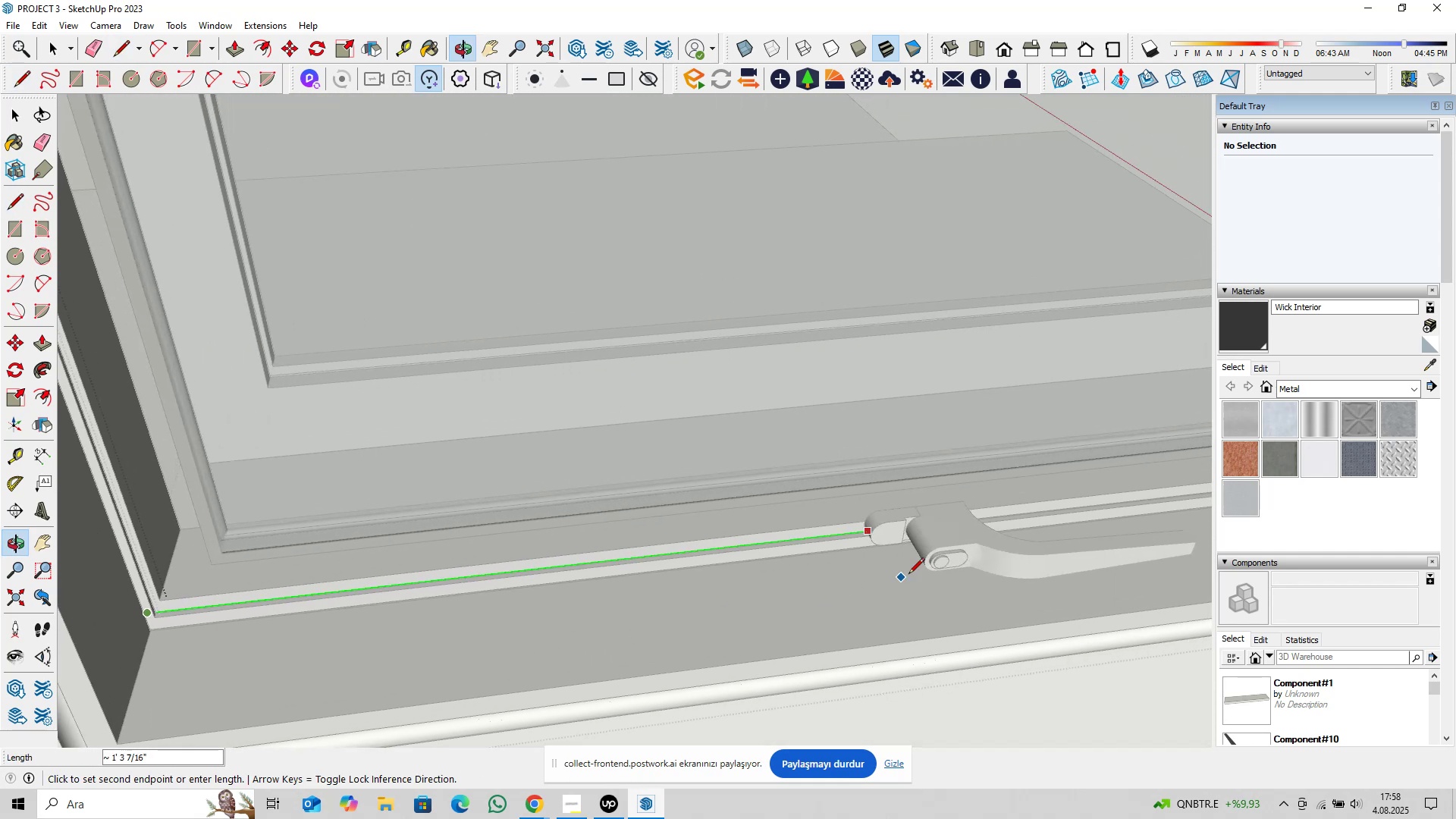 
hold_key(key=ShiftLeft, duration=0.39)
 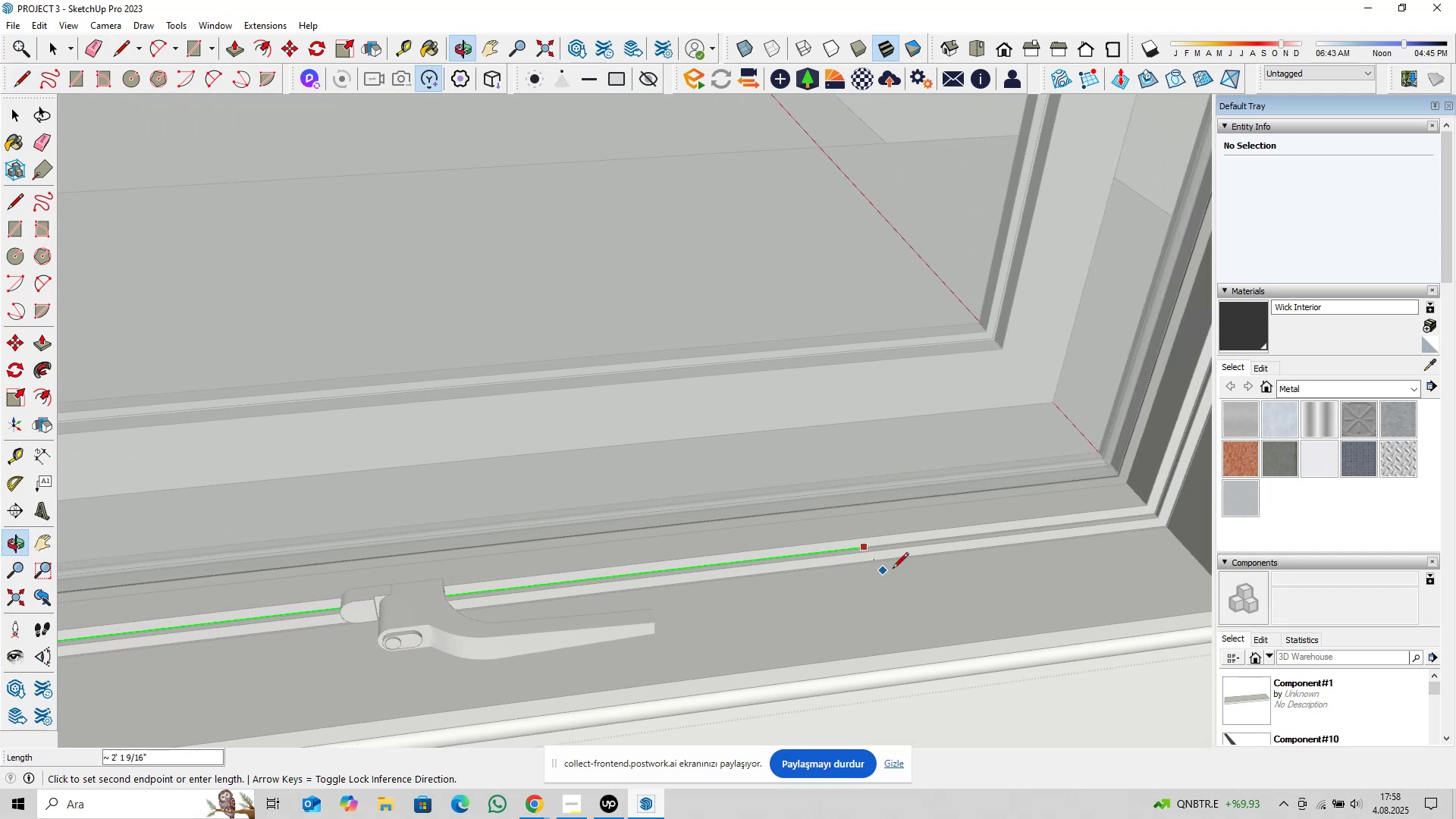 
type(2@)
 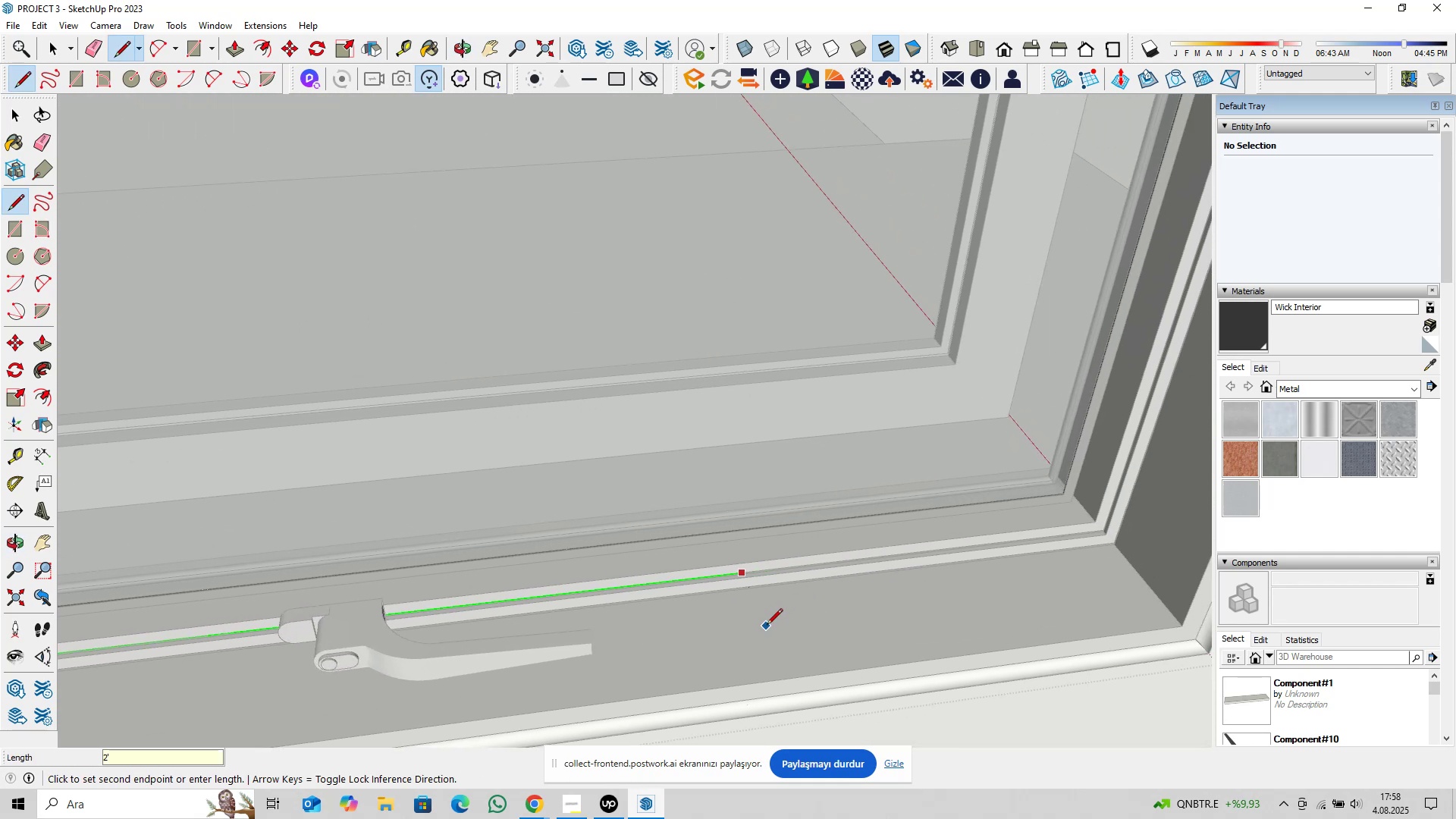 
key(Enter)
 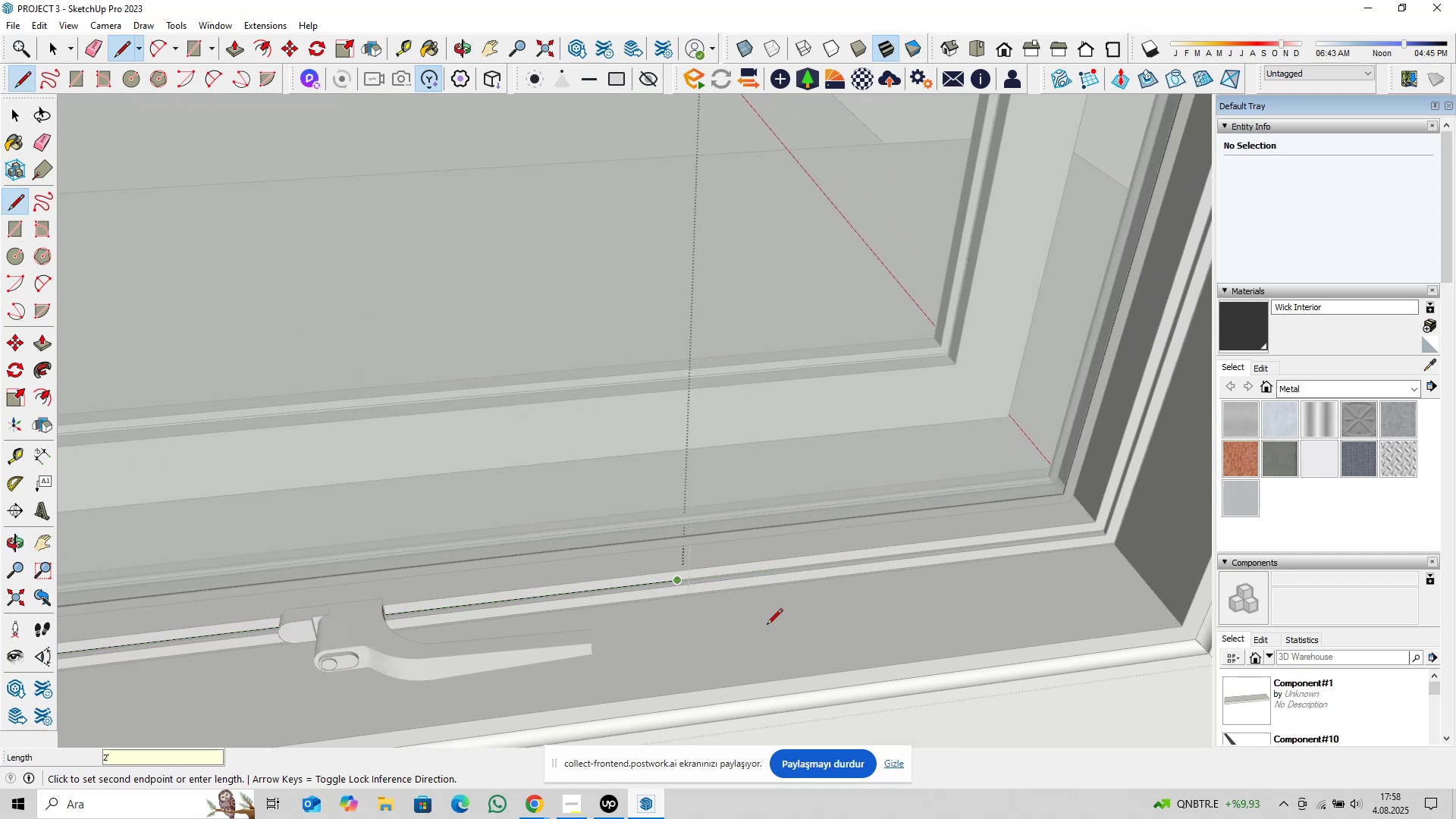 
key(ArrowRight)
 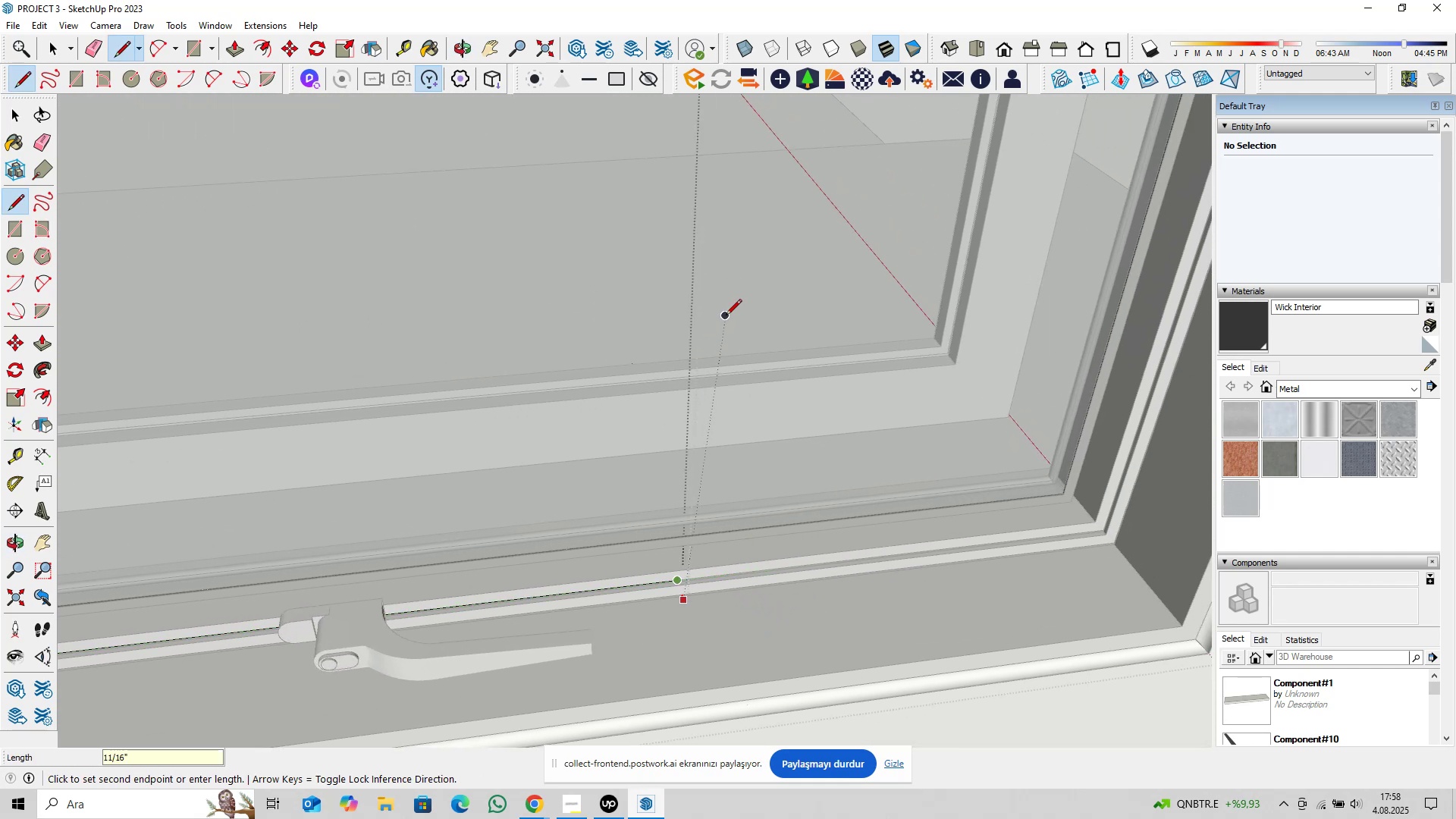 
key(ArrowRight)
 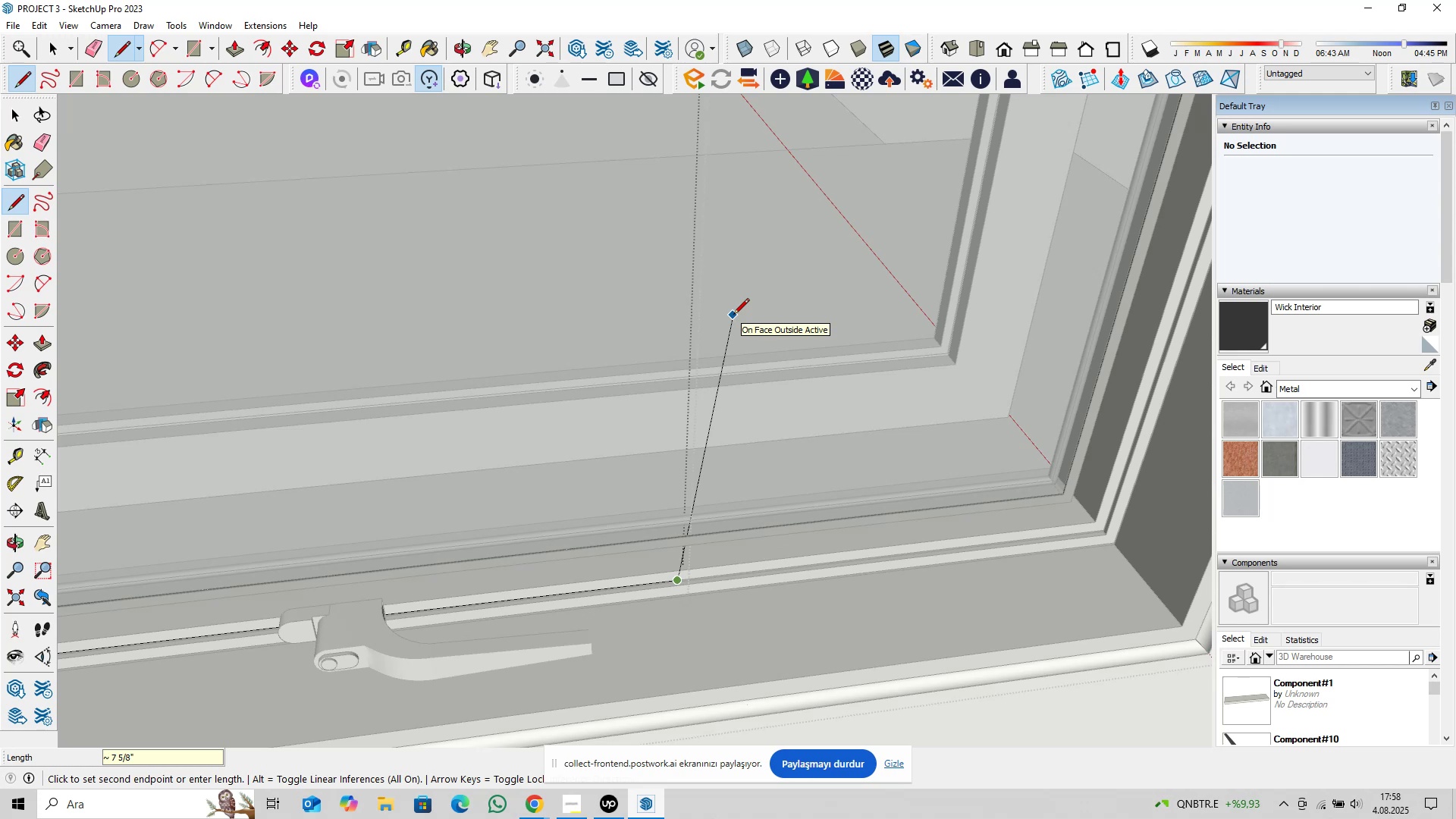 
key(ArrowUp)
 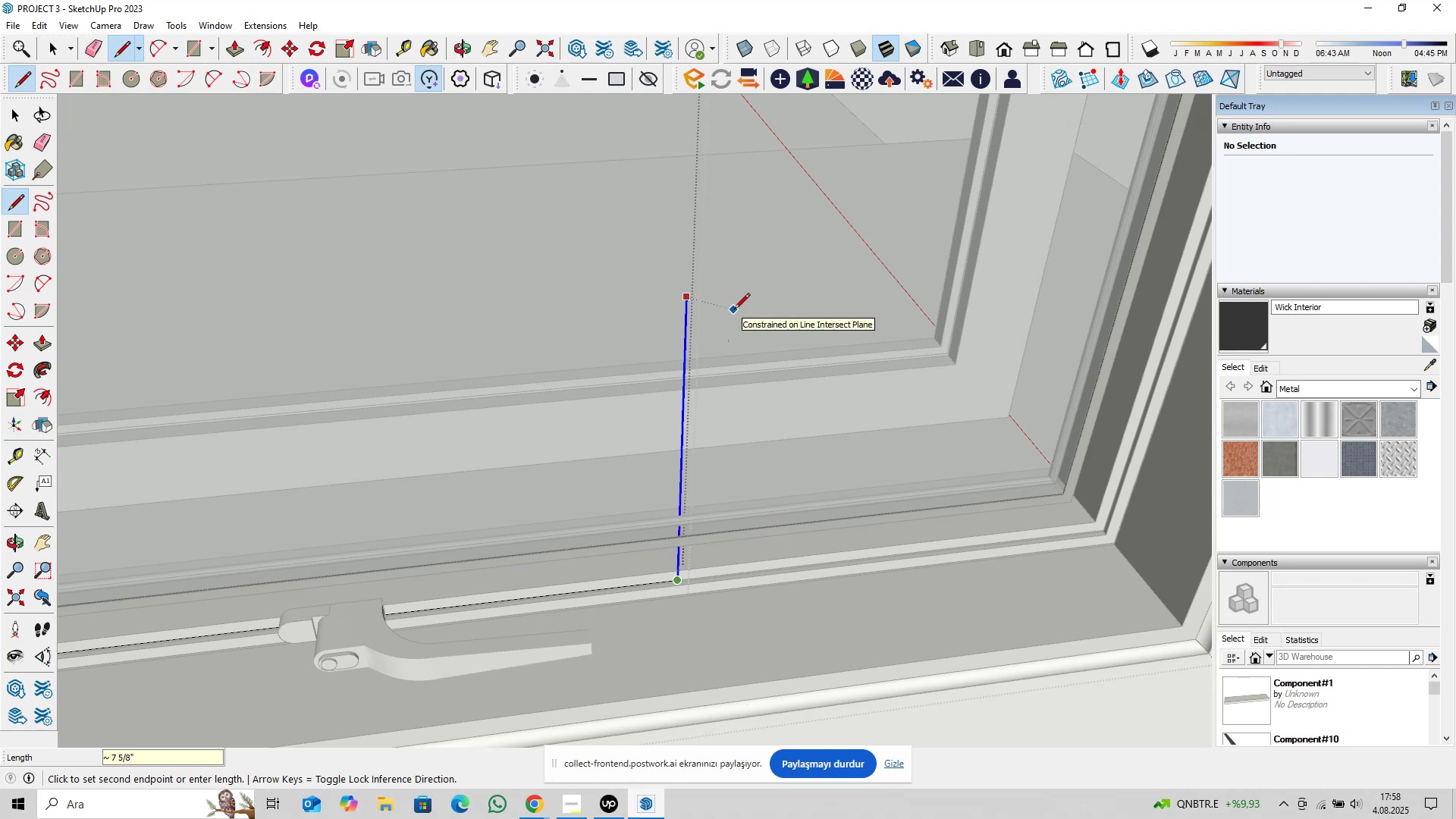 
key(6)
 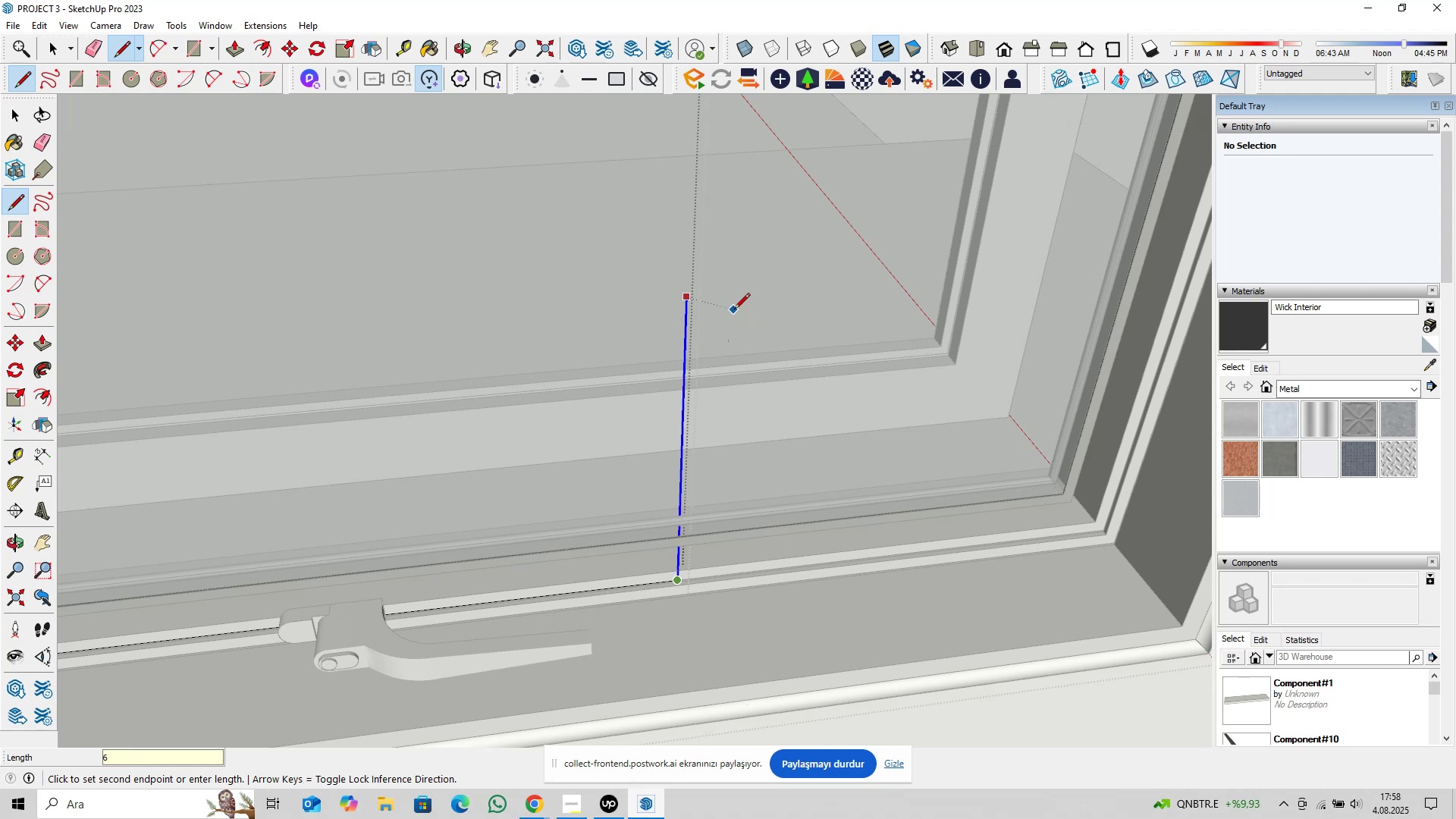 
key(Enter)
 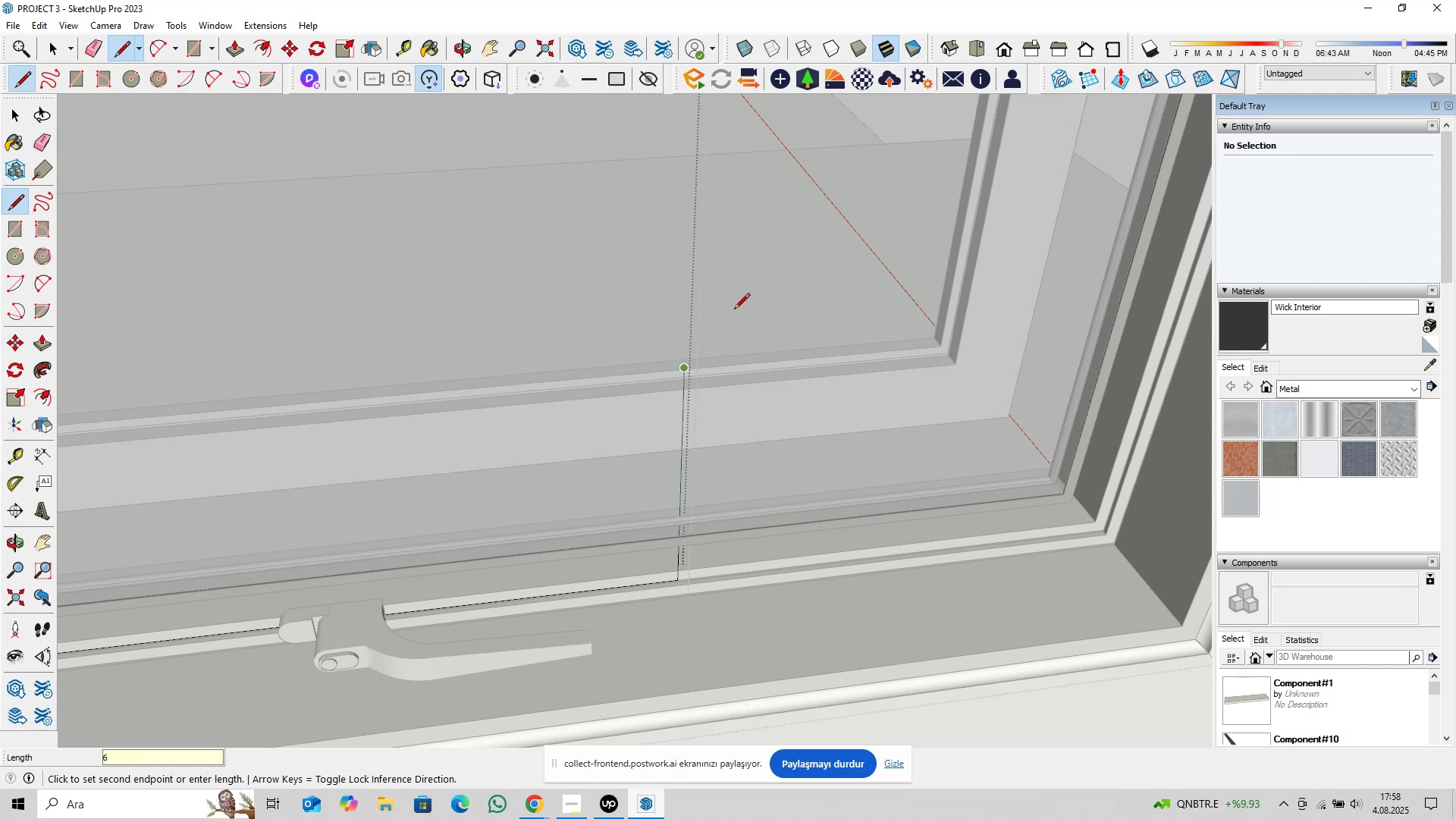 
scroll: coordinate [731, 327], scroll_direction: down, amount: 4.0
 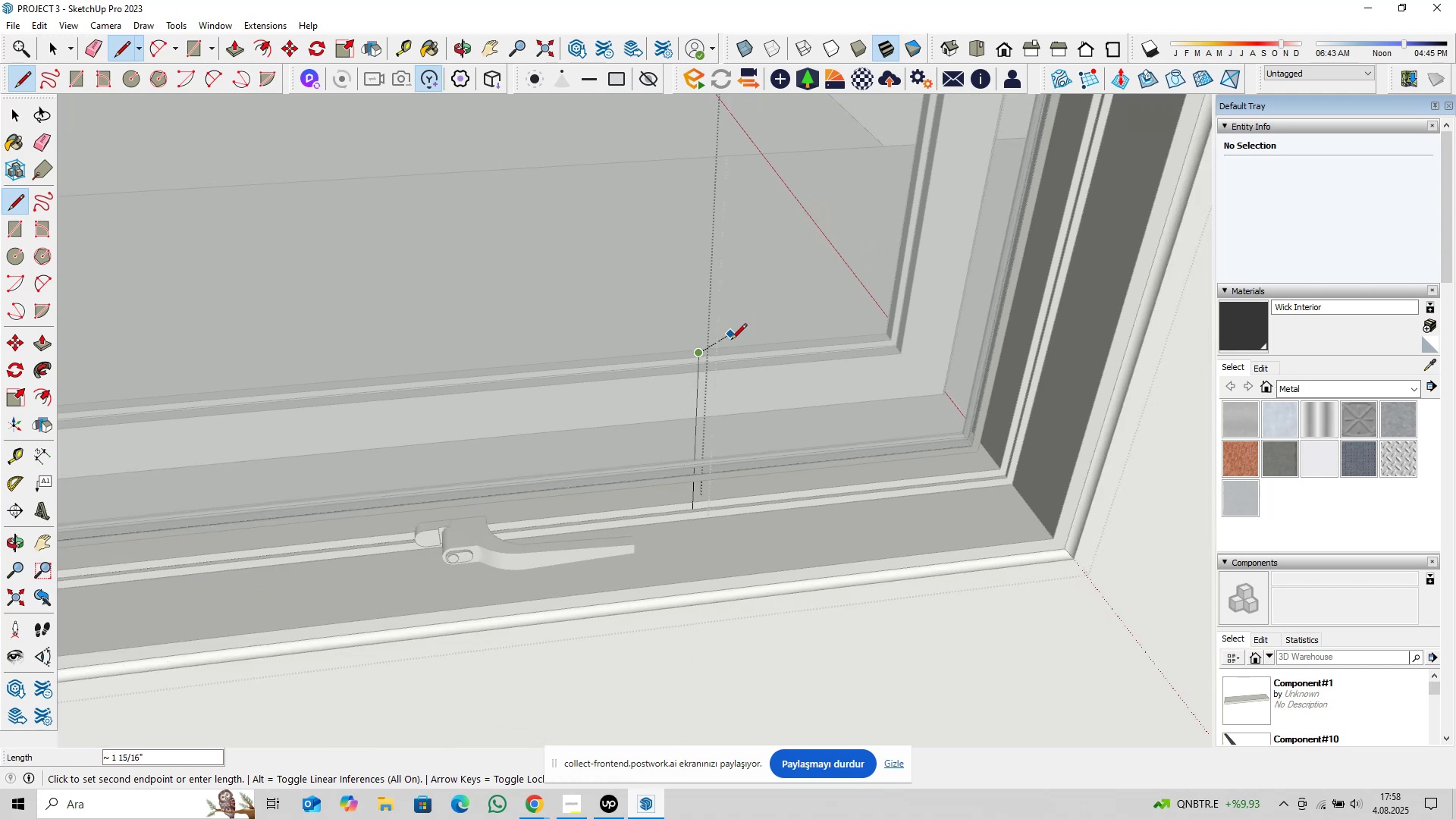 
key(Space)
 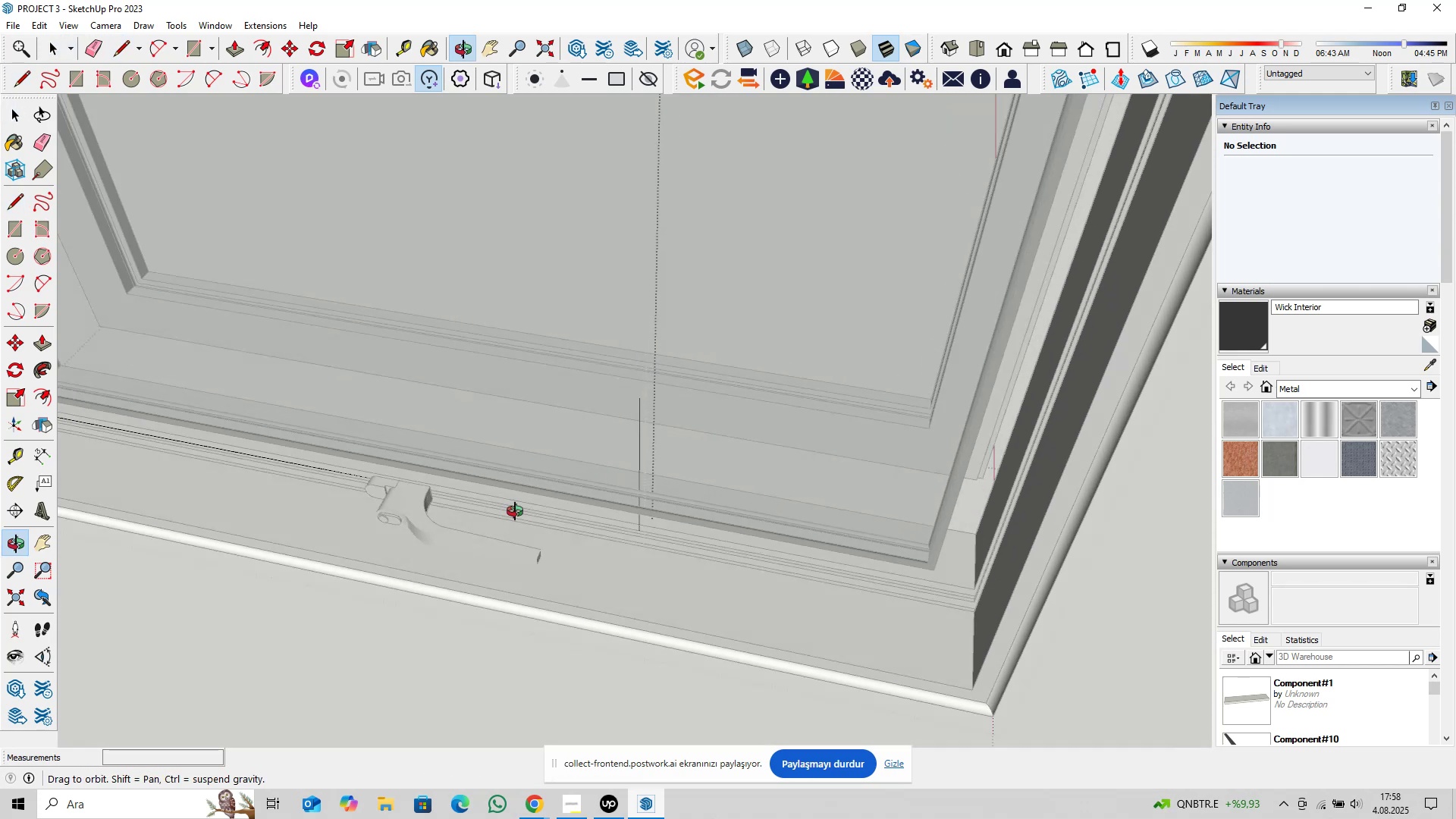 
hold_key(key=ShiftLeft, duration=0.5)
 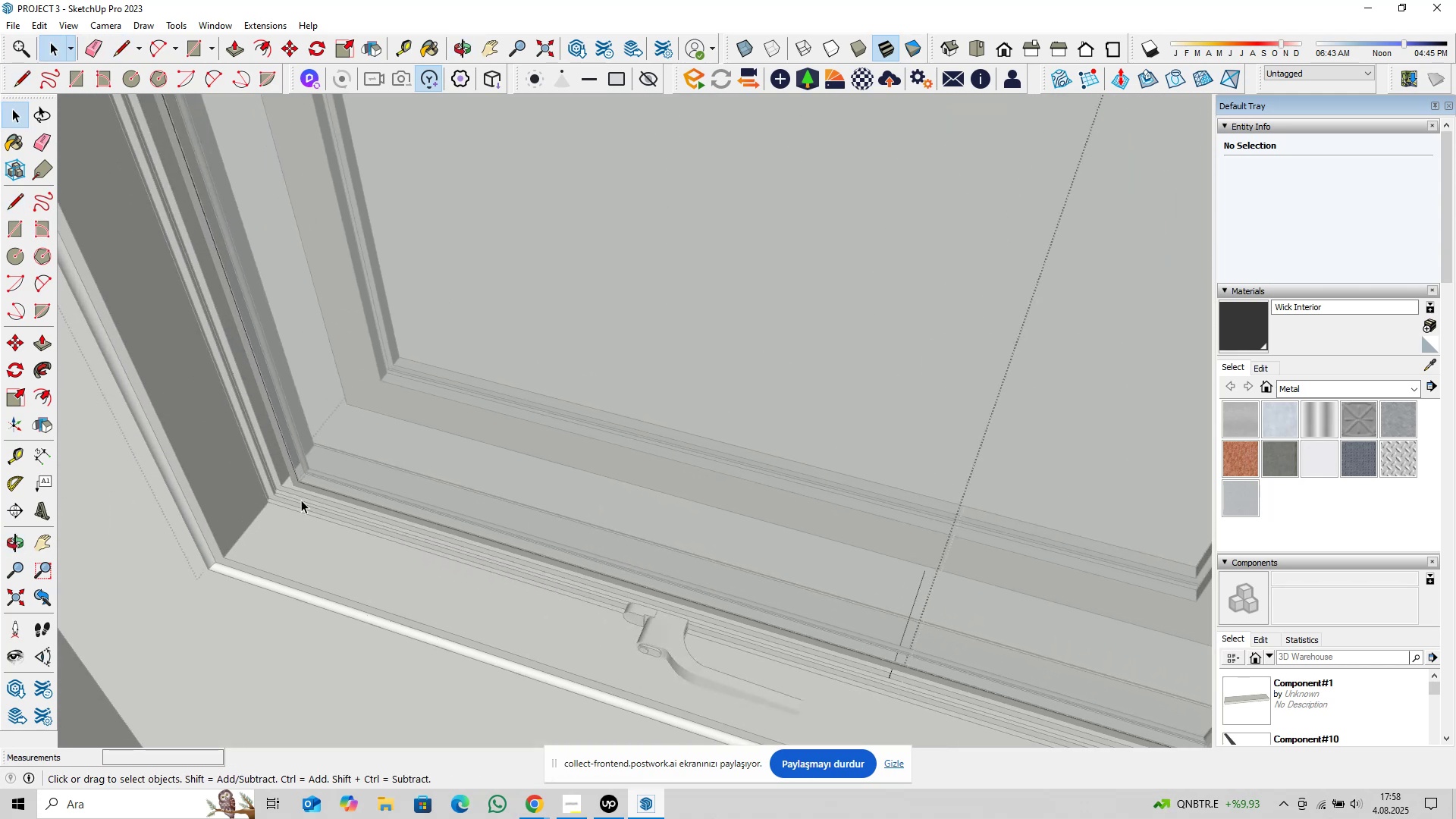 
scroll: coordinate [287, 473], scroll_direction: up, amount: 8.0
 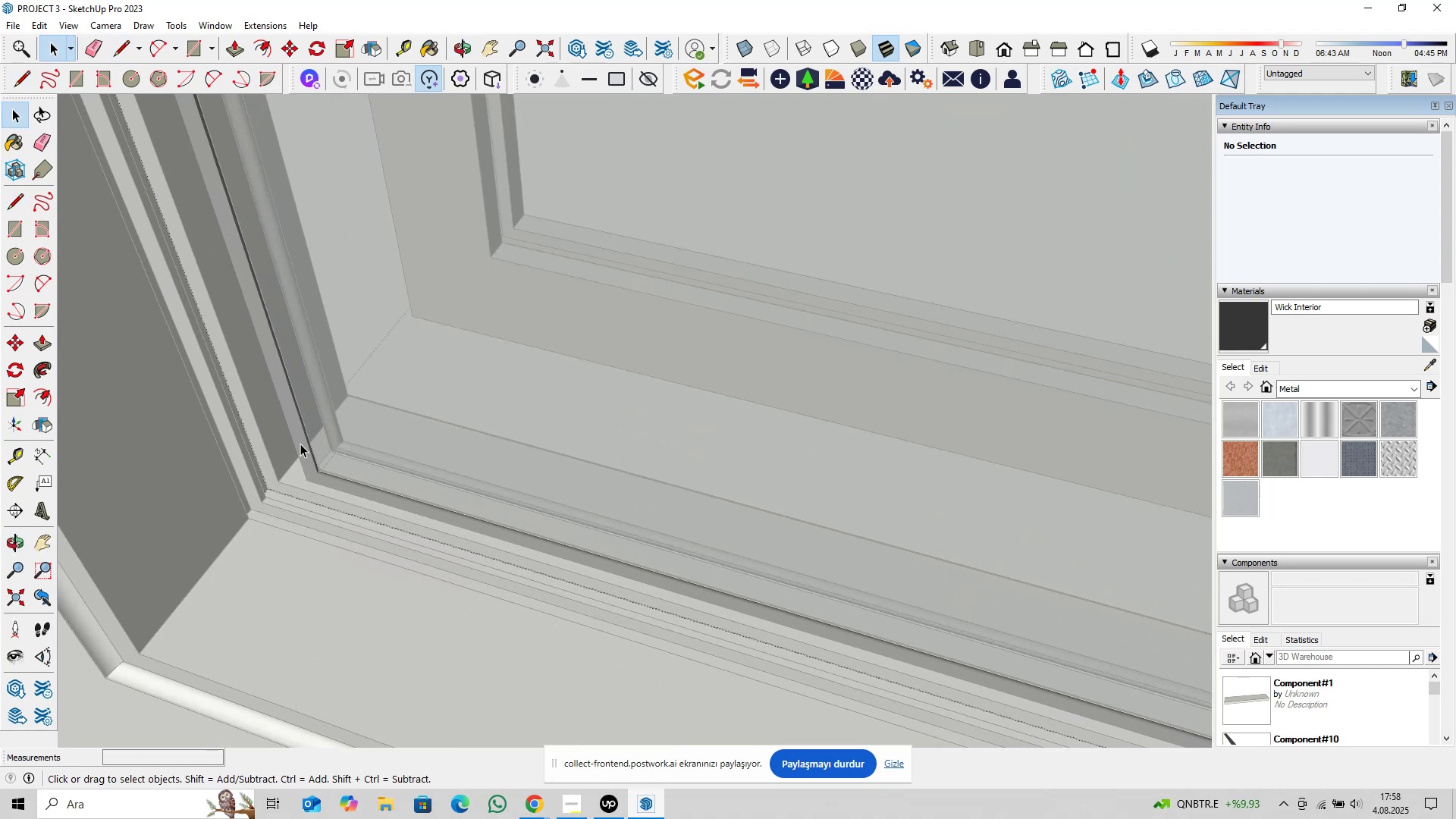 
left_click_drag(start_coordinate=[298, 447], to_coordinate=[195, 555])
 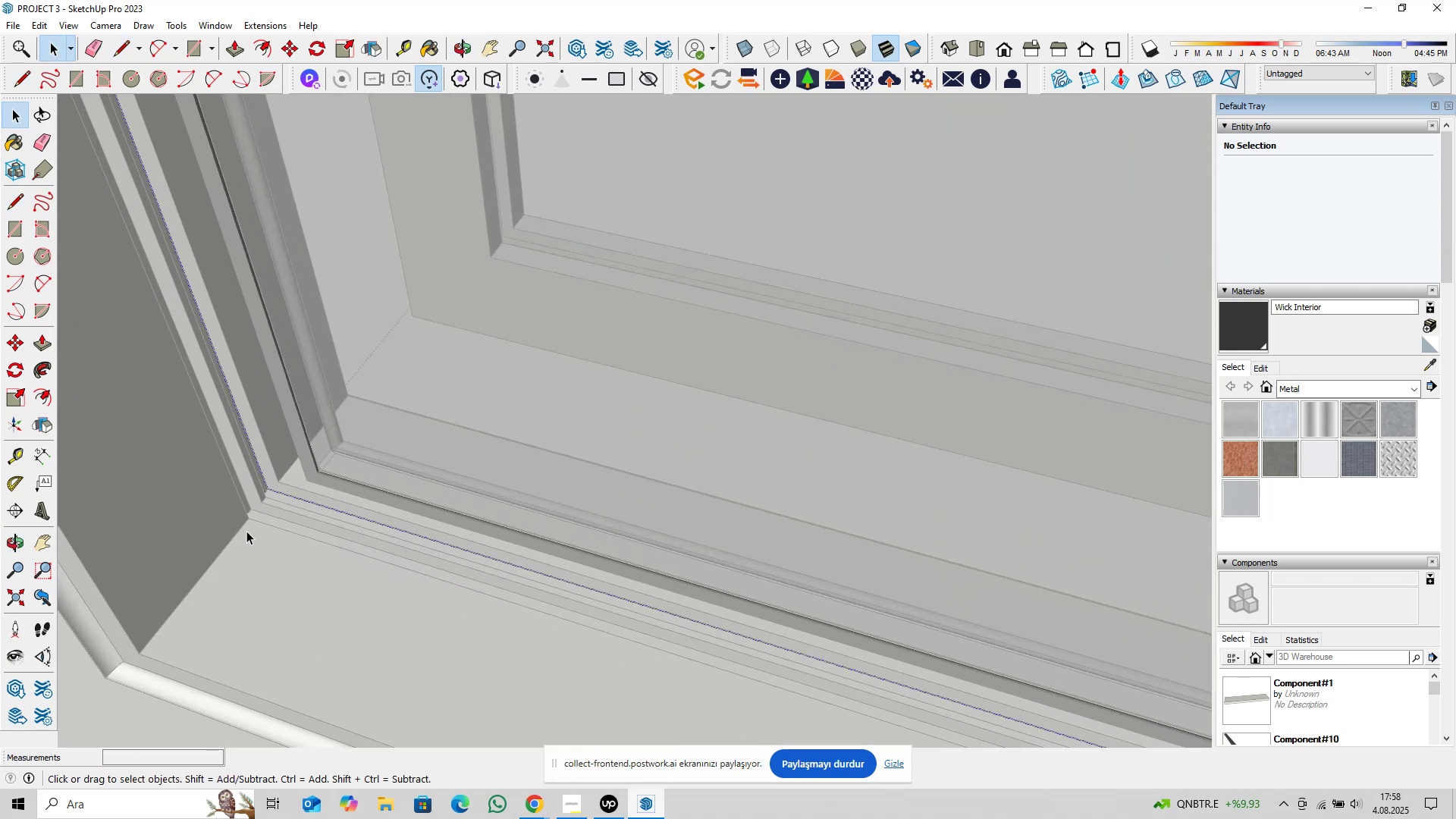 
scroll: coordinate [266, 532], scroll_direction: down, amount: 6.0
 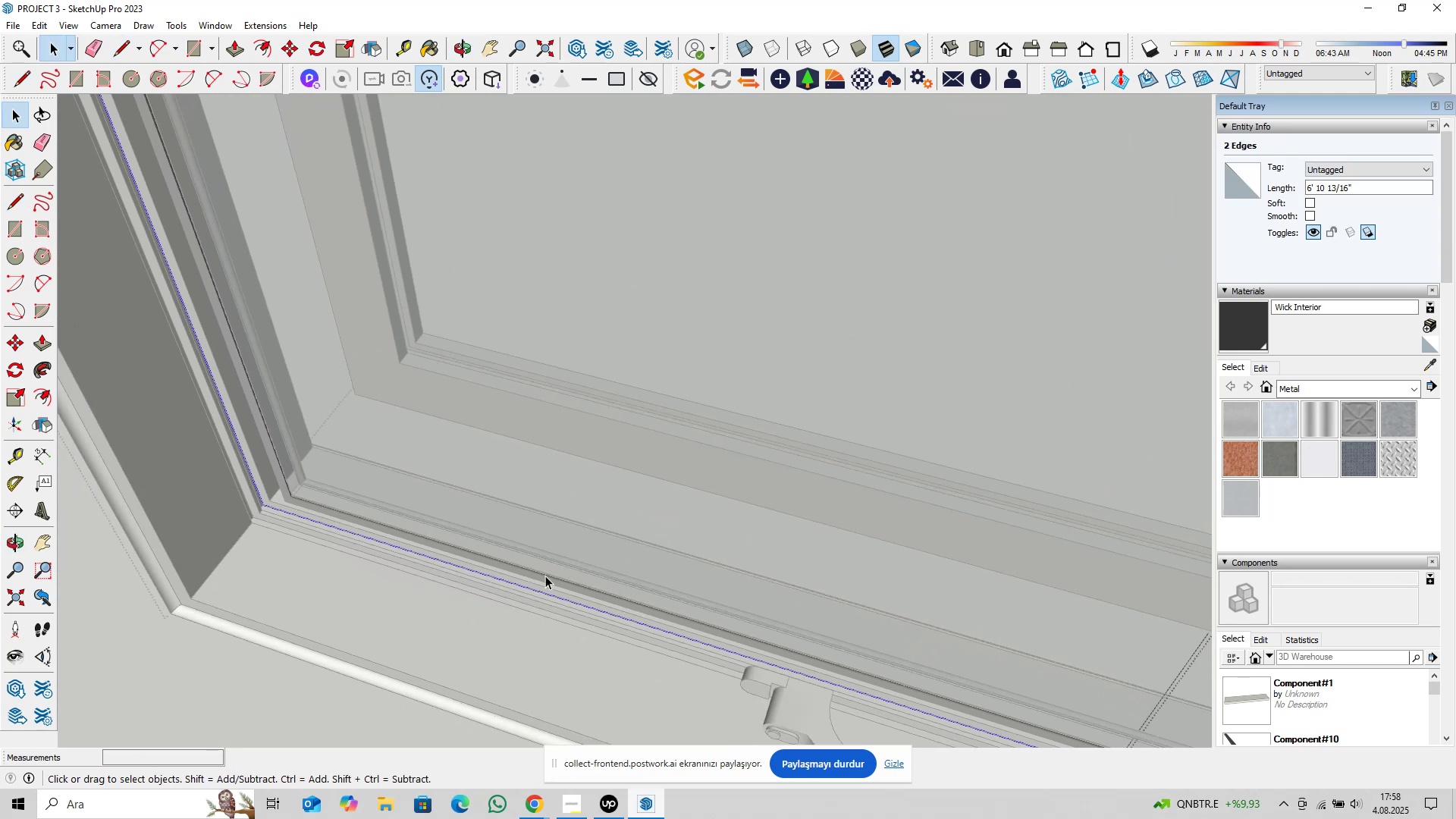 
hold_key(key=ShiftLeft, duration=0.32)
 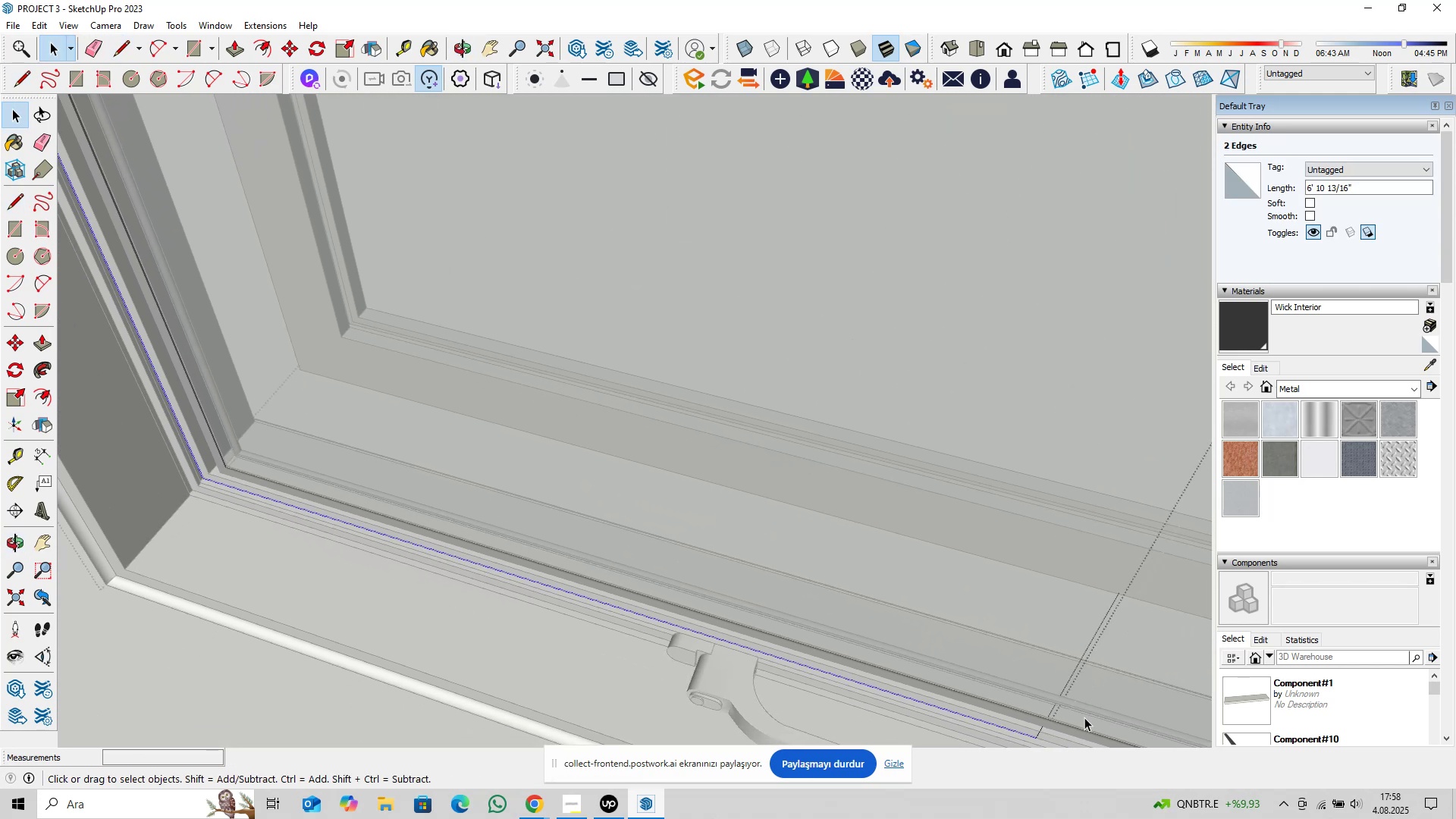 
hold_key(key=ControlLeft, duration=0.39)
left_click_drag(start_coordinate=[1144, 648], to_coordinate=[1045, 670])
 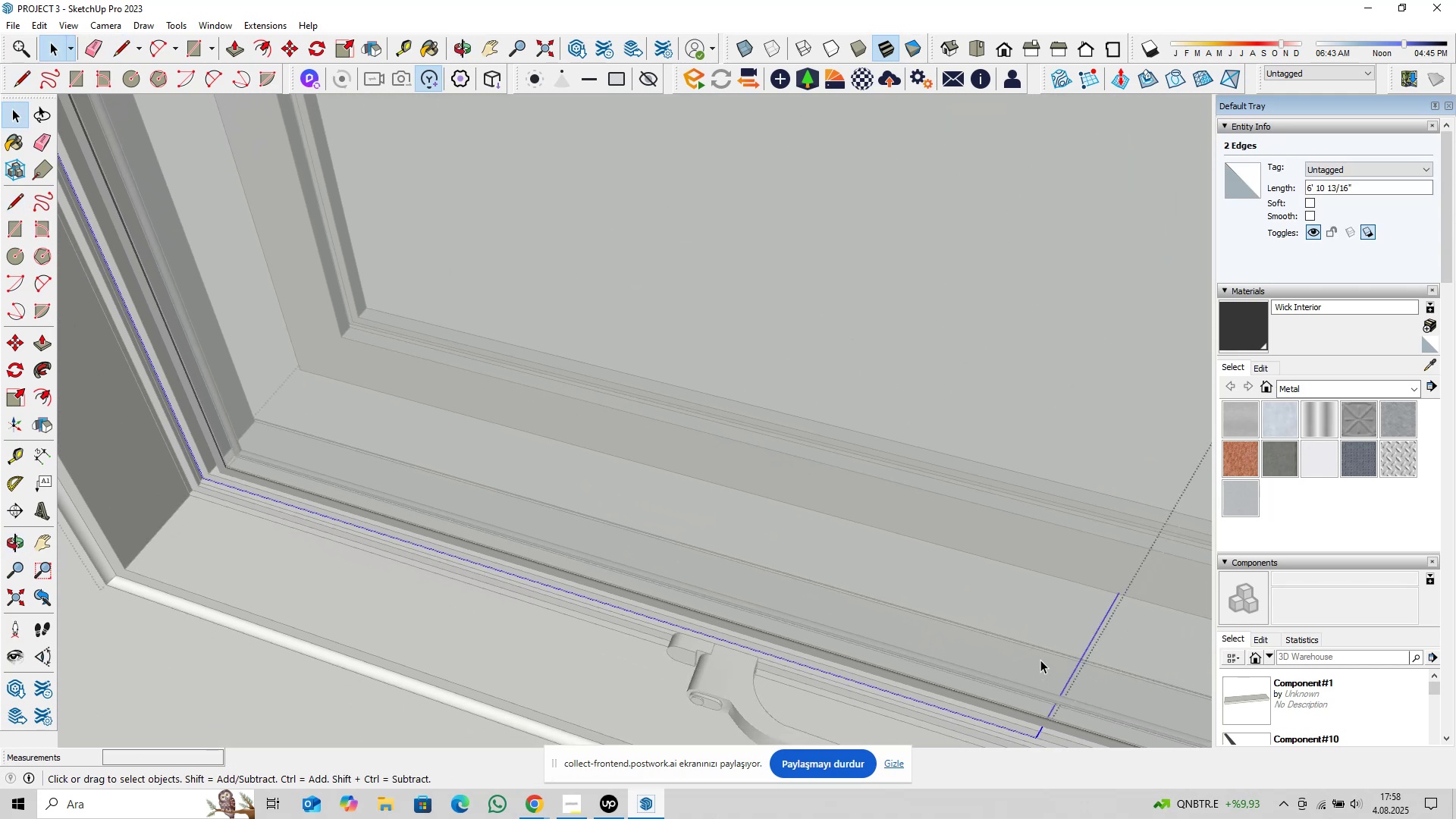 
scroll: coordinate [992, 640], scroll_direction: down, amount: 5.0
 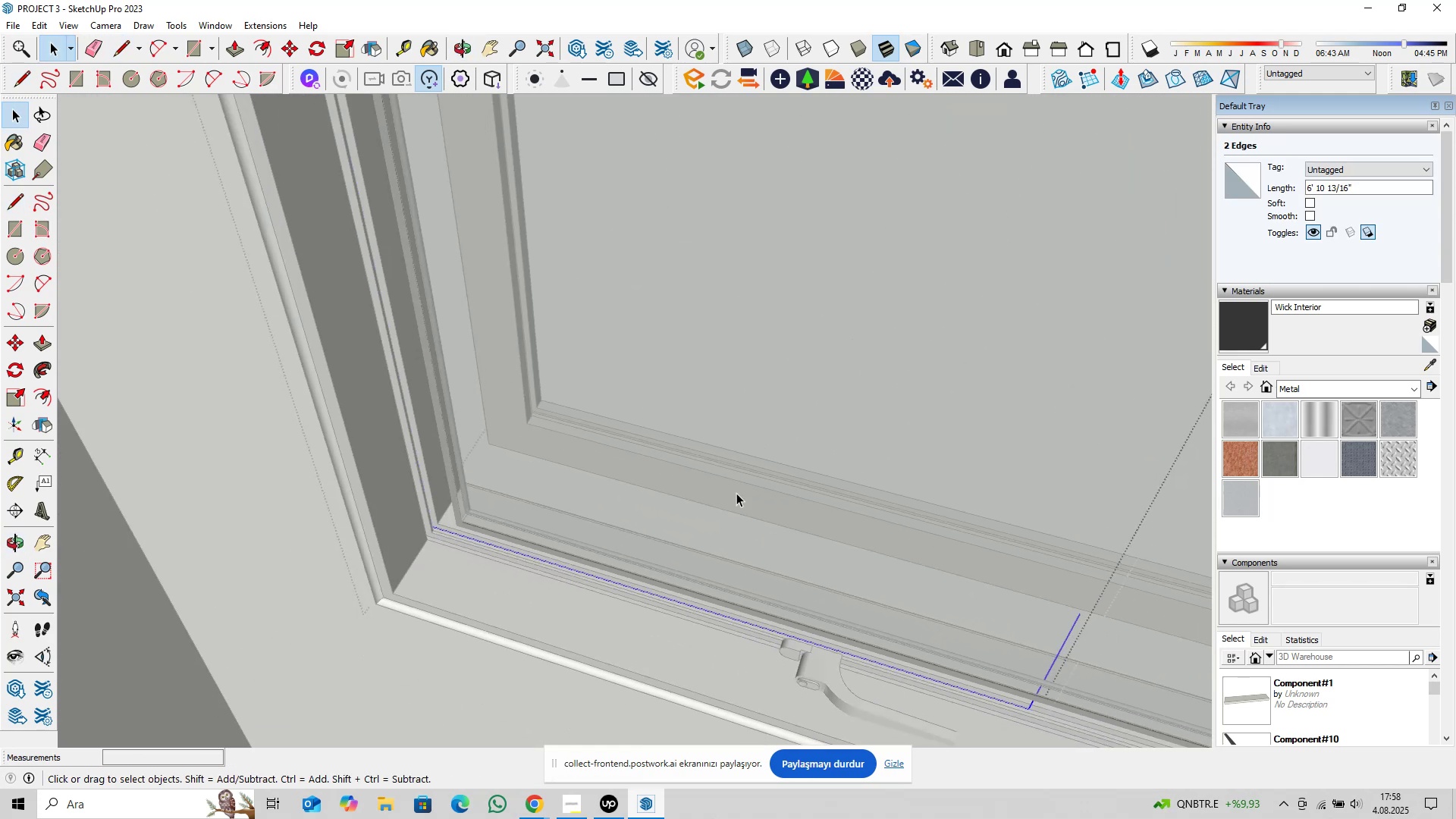 
key(Shift+ShiftLeft)
 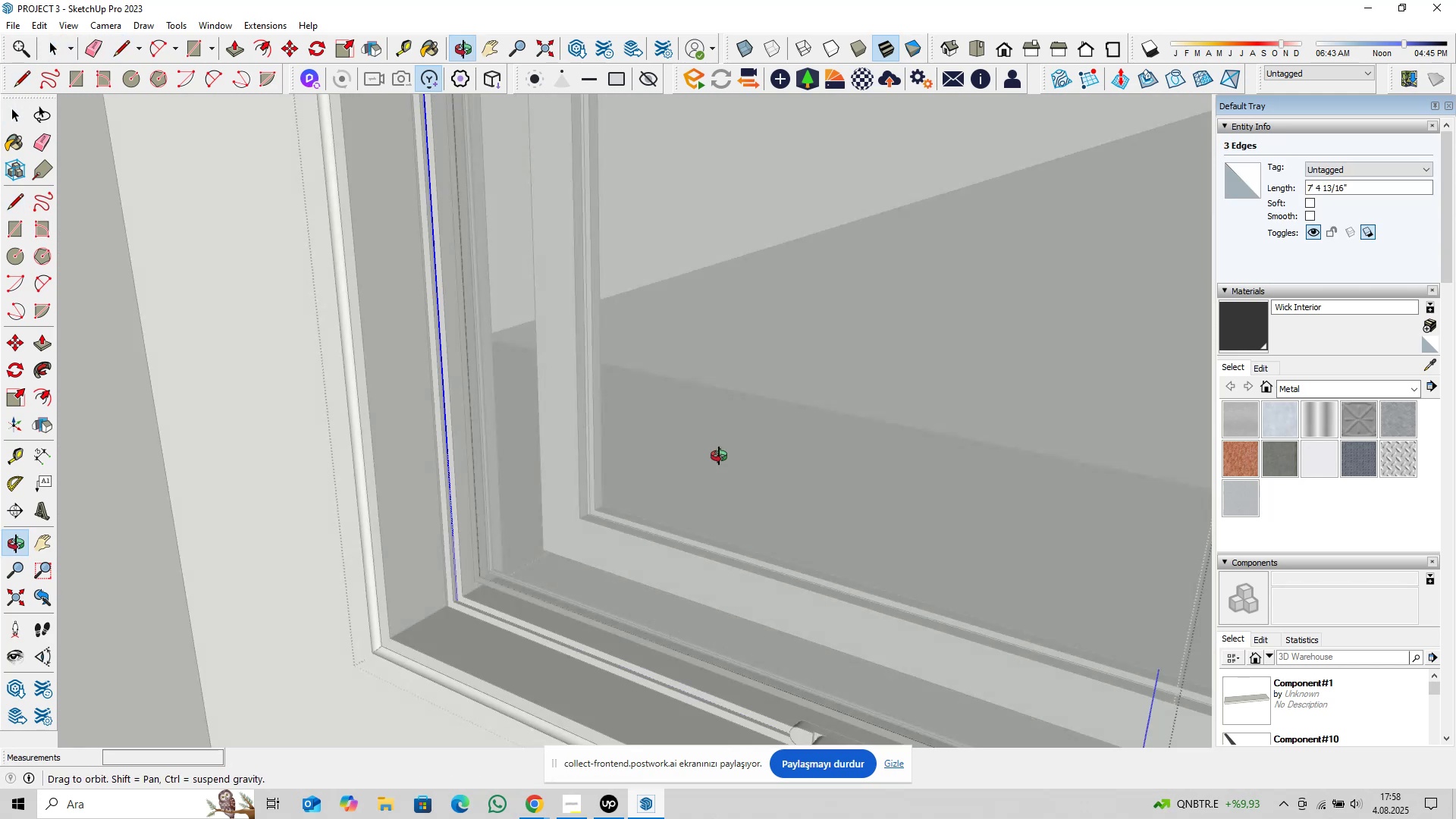 
hold_key(key=ShiftLeft, duration=0.62)
 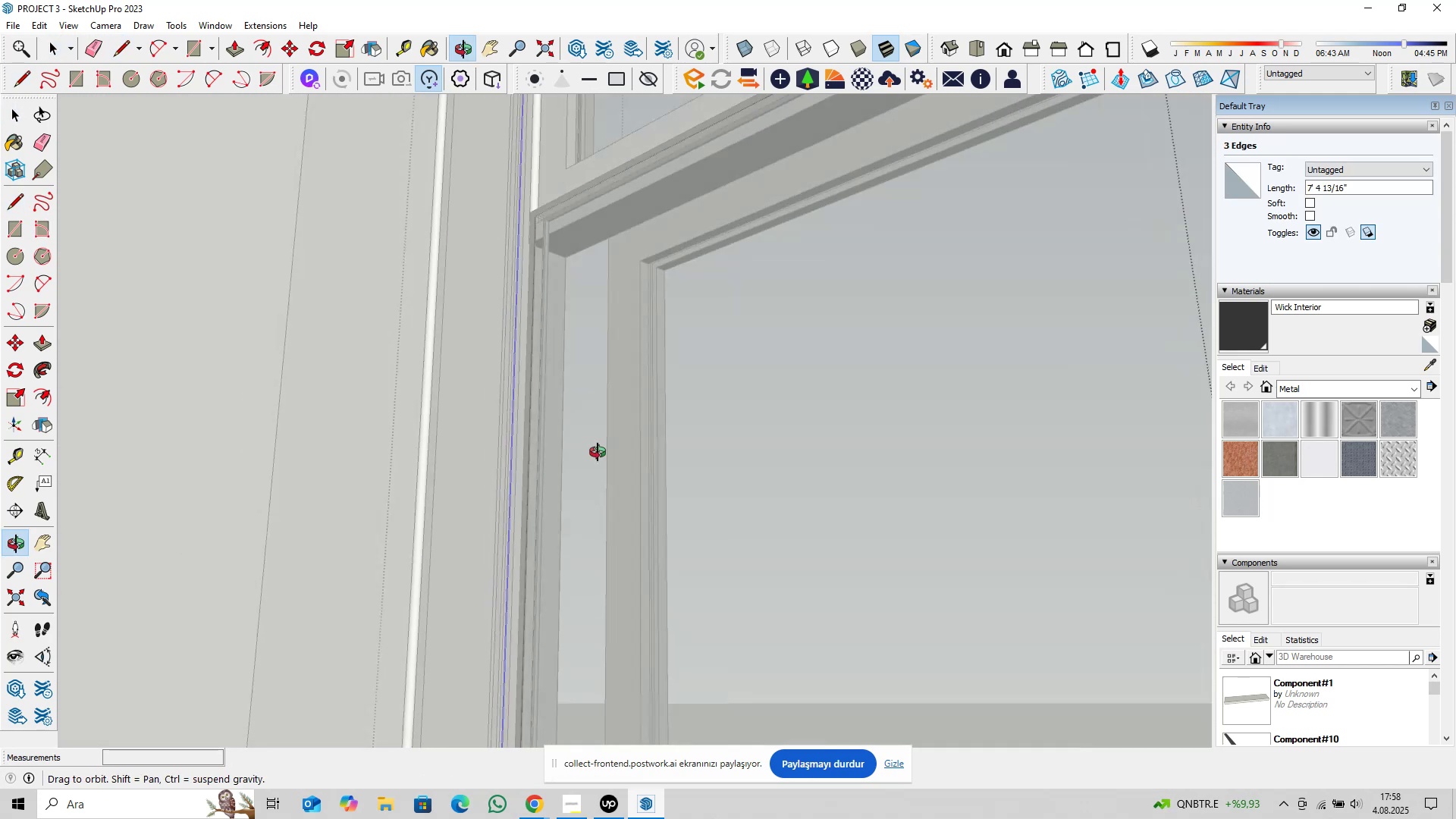 
hold_key(key=ShiftLeft, duration=1.2)
 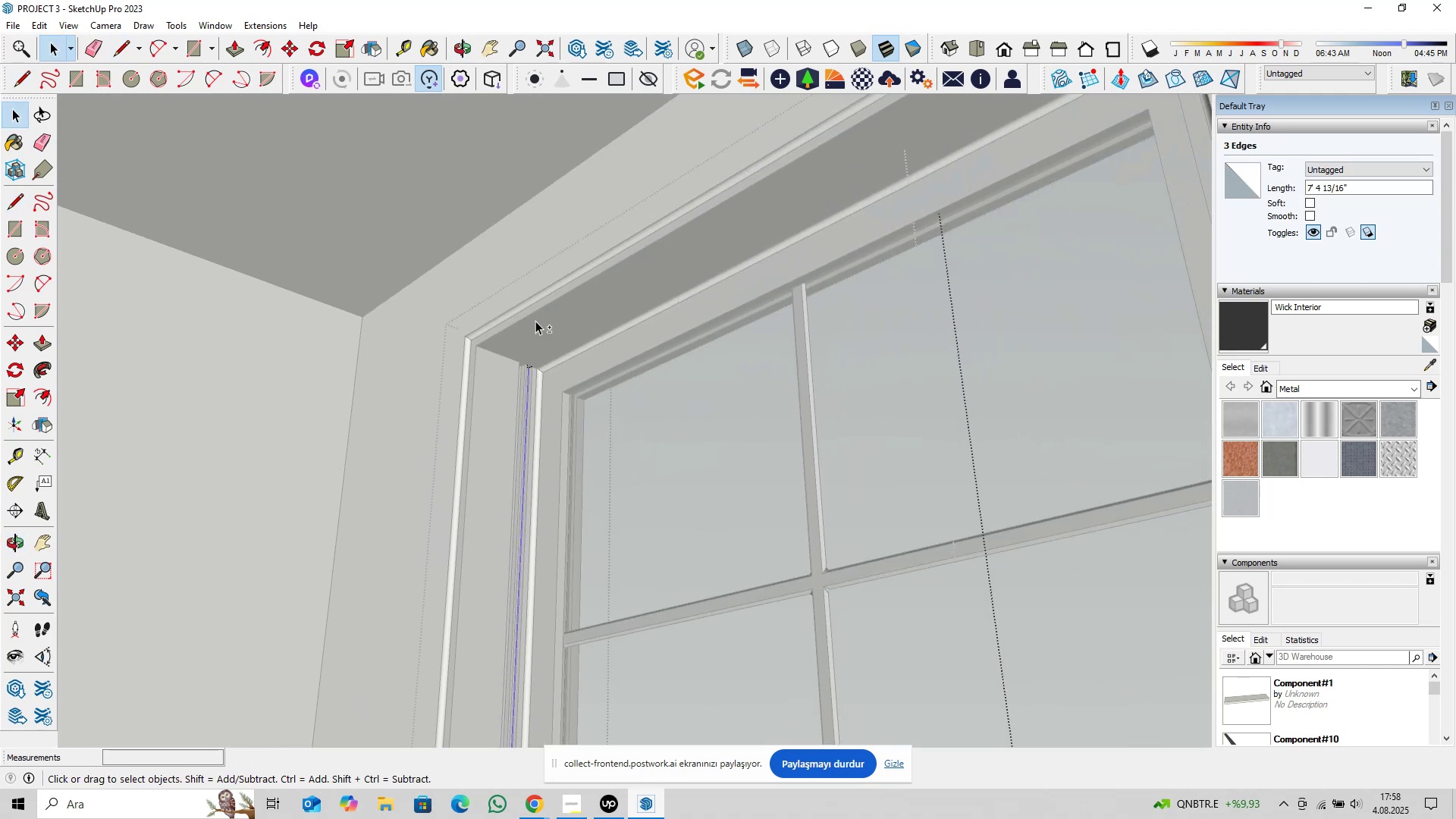 
scroll: coordinate [535, 442], scroll_direction: up, amount: 24.0
 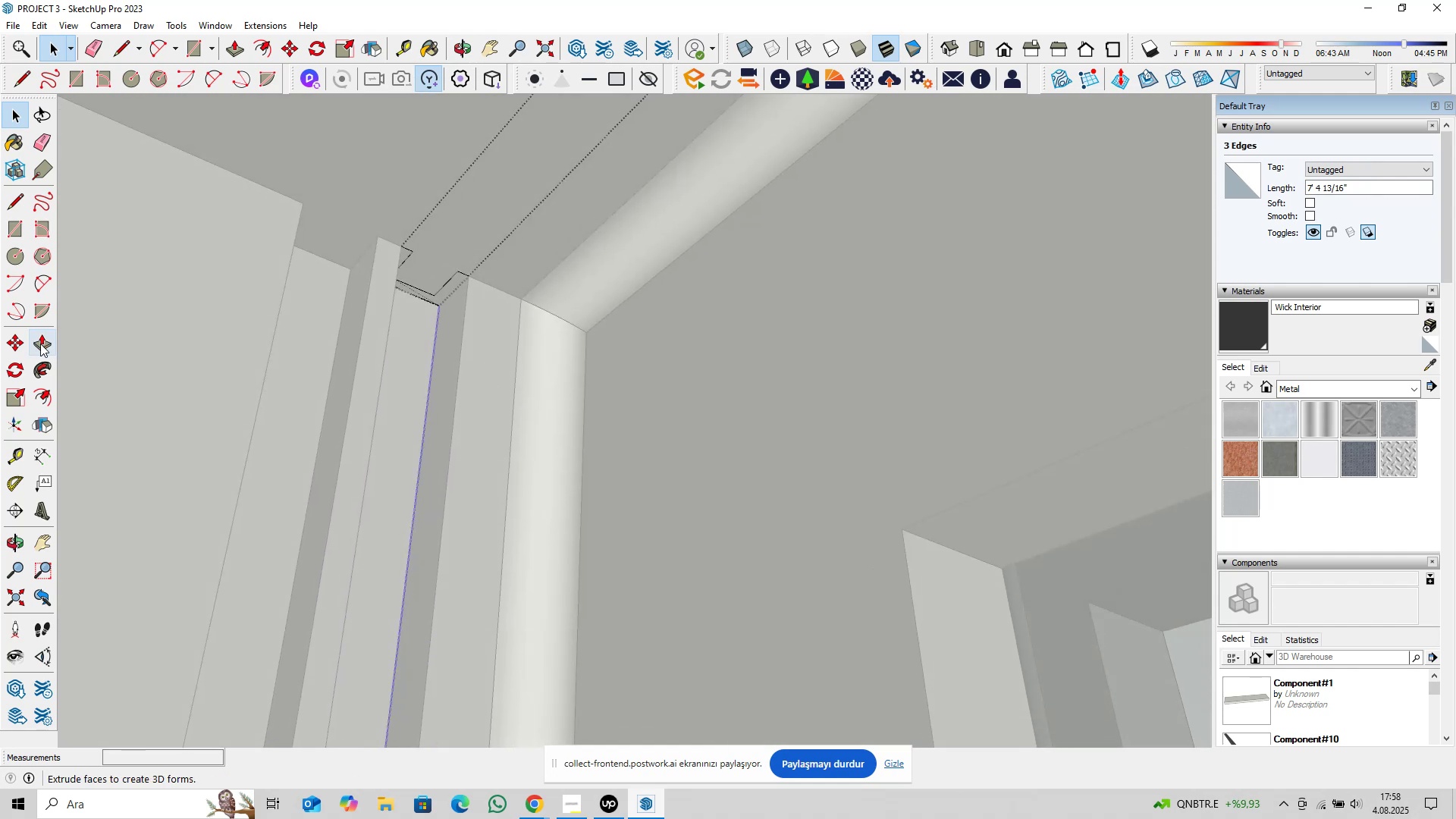 
left_click([46, 368])
 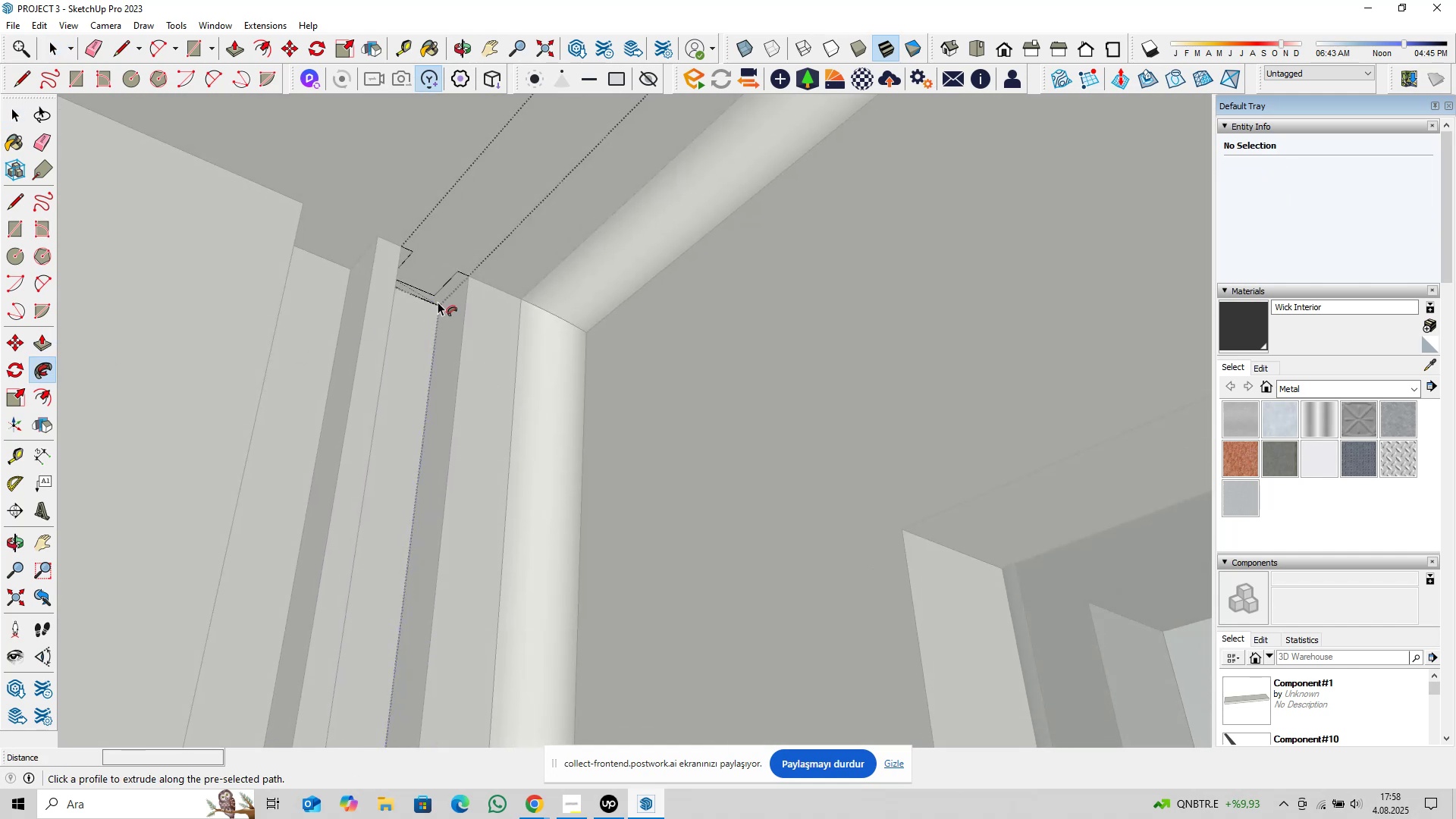 
left_click([438, 302])
 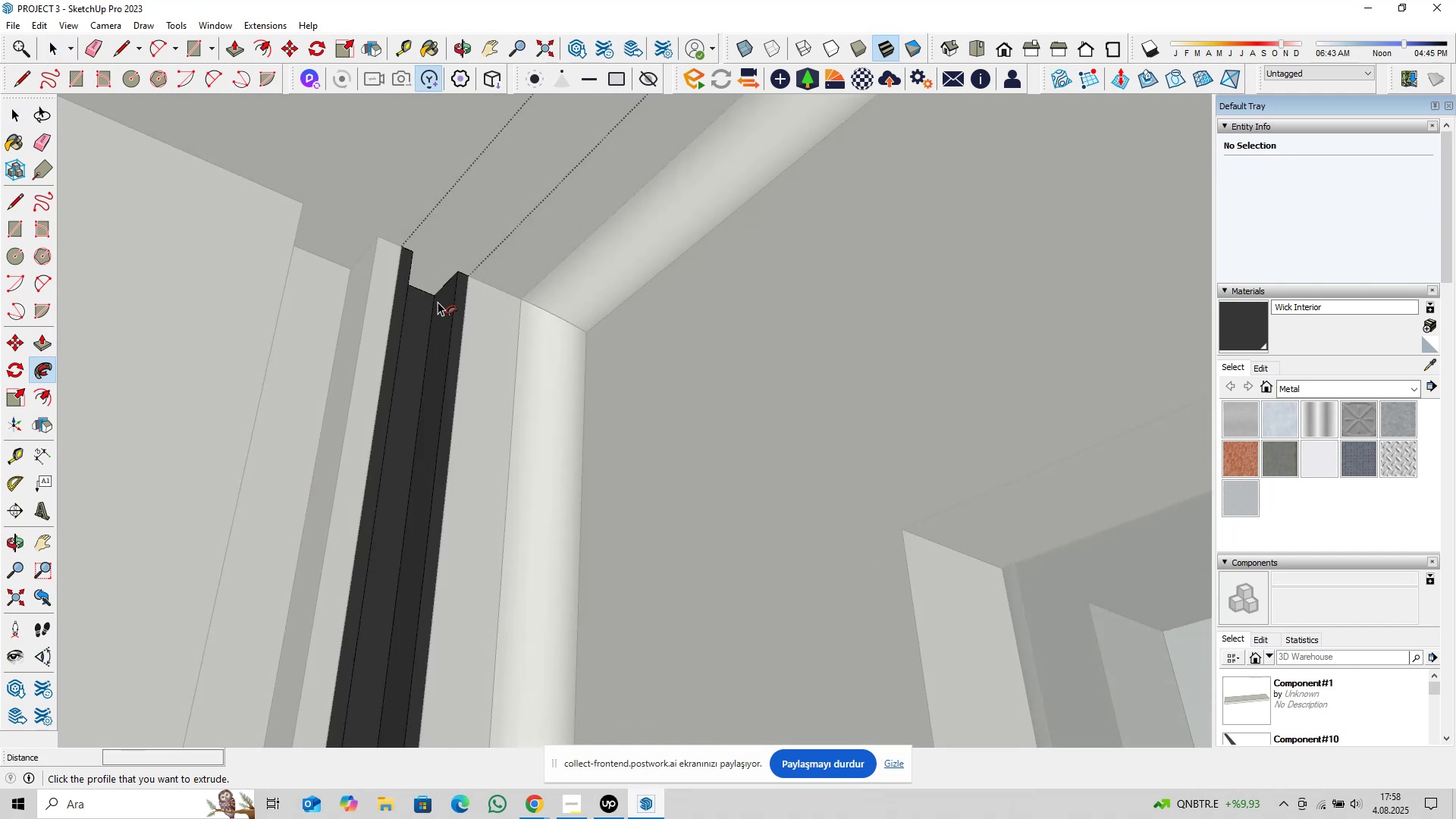 
scroll: coordinate [405, 340], scroll_direction: down, amount: 20.0
 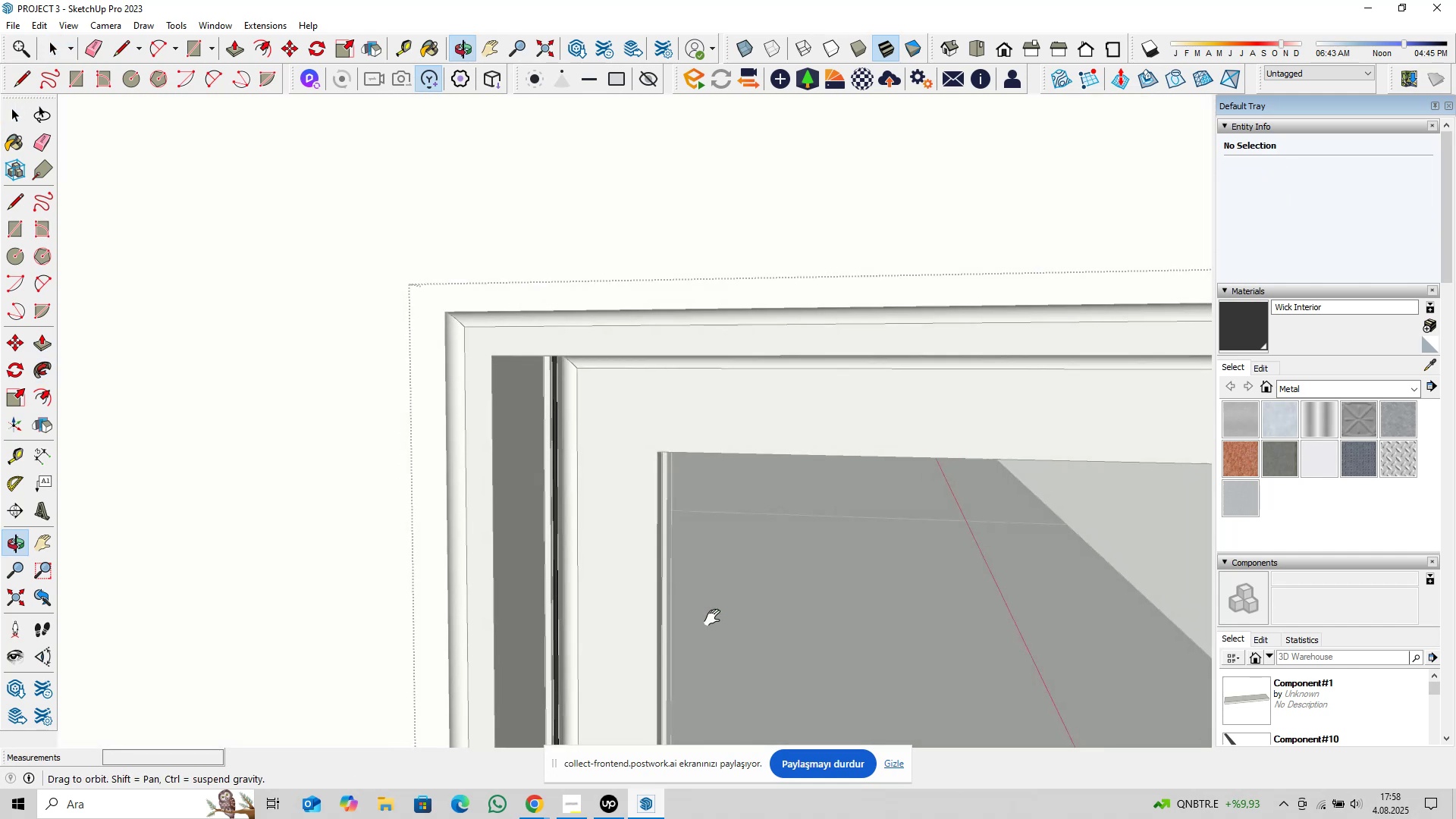 
key(Space)
 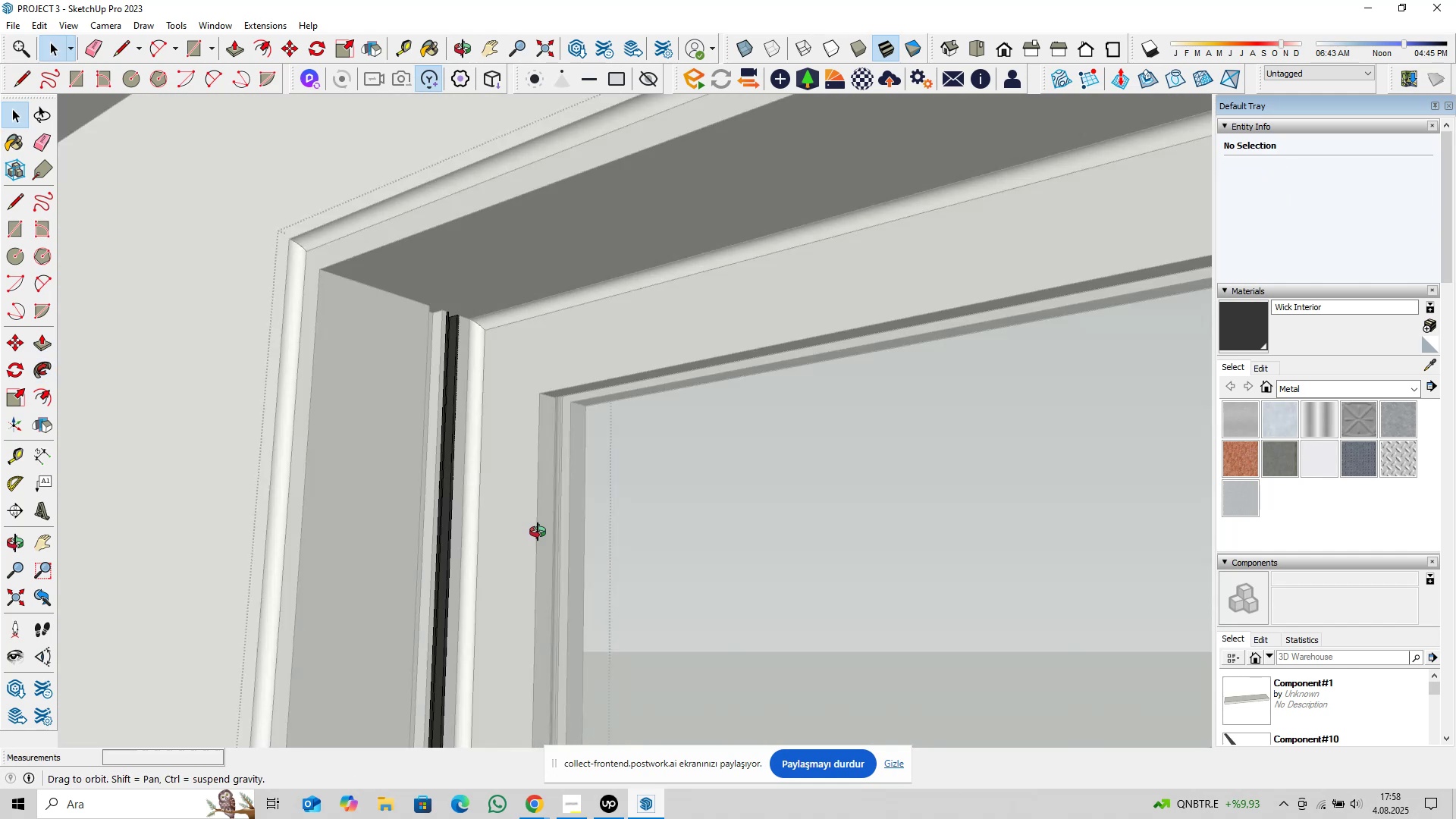 
hold_key(key=ShiftLeft, duration=0.66)
 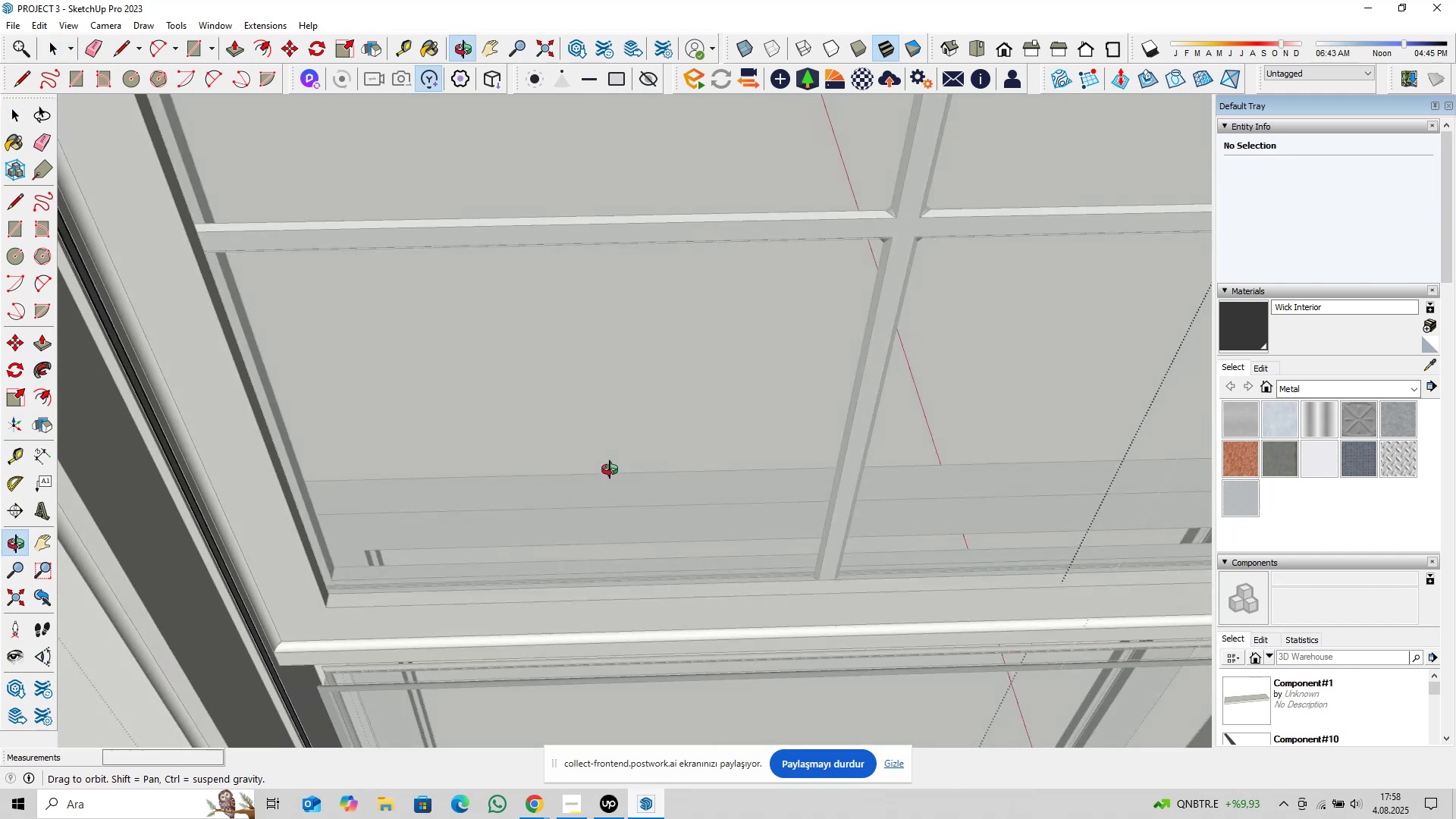 
hold_key(key=ShiftLeft, duration=1.12)
 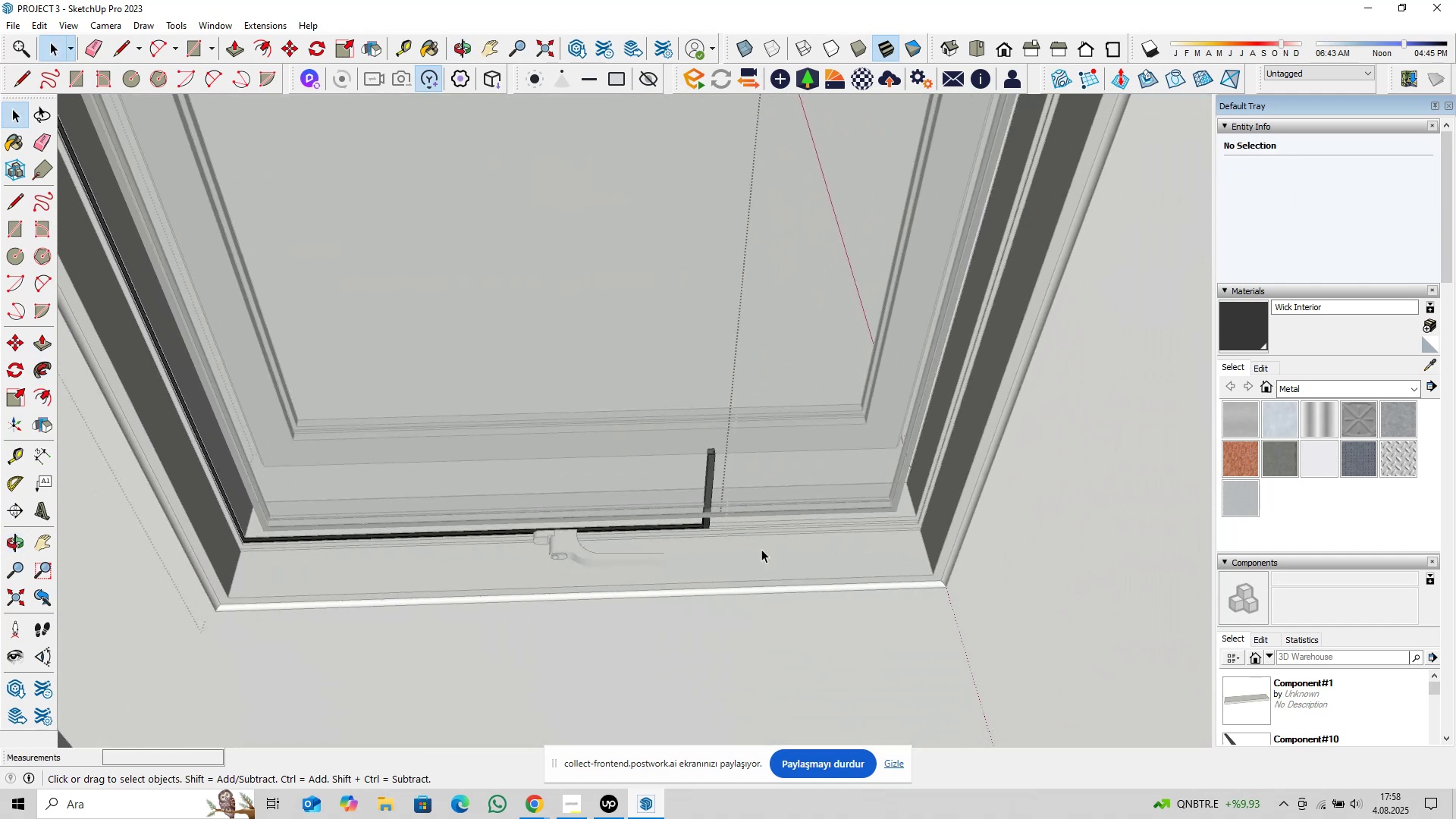 
scroll: coordinate [639, 456], scroll_direction: up, amount: 10.0
 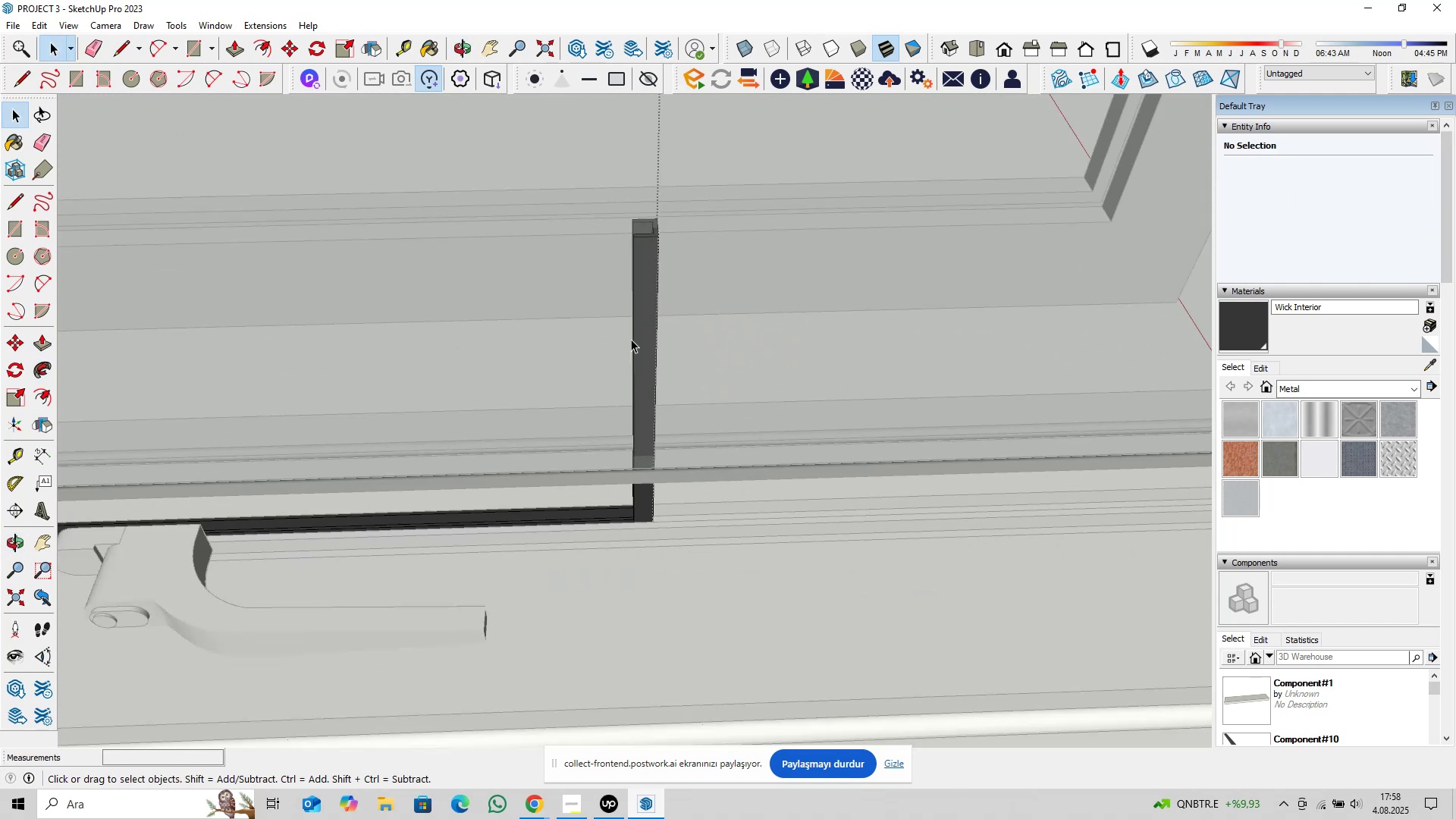 
key(Shift+ShiftLeft)
 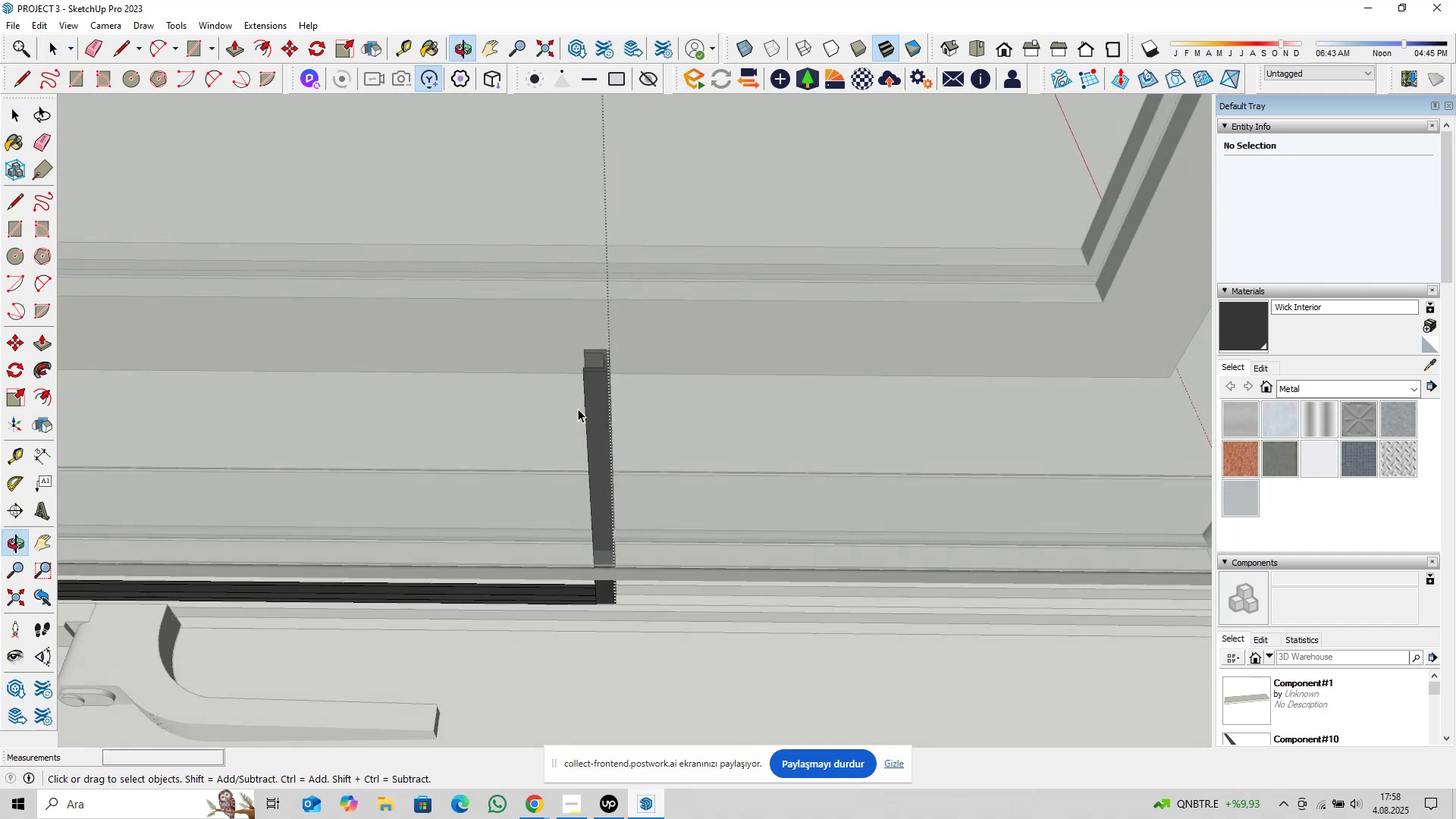 
left_click_drag(start_coordinate=[506, 240], to_coordinate=[760, 736])
 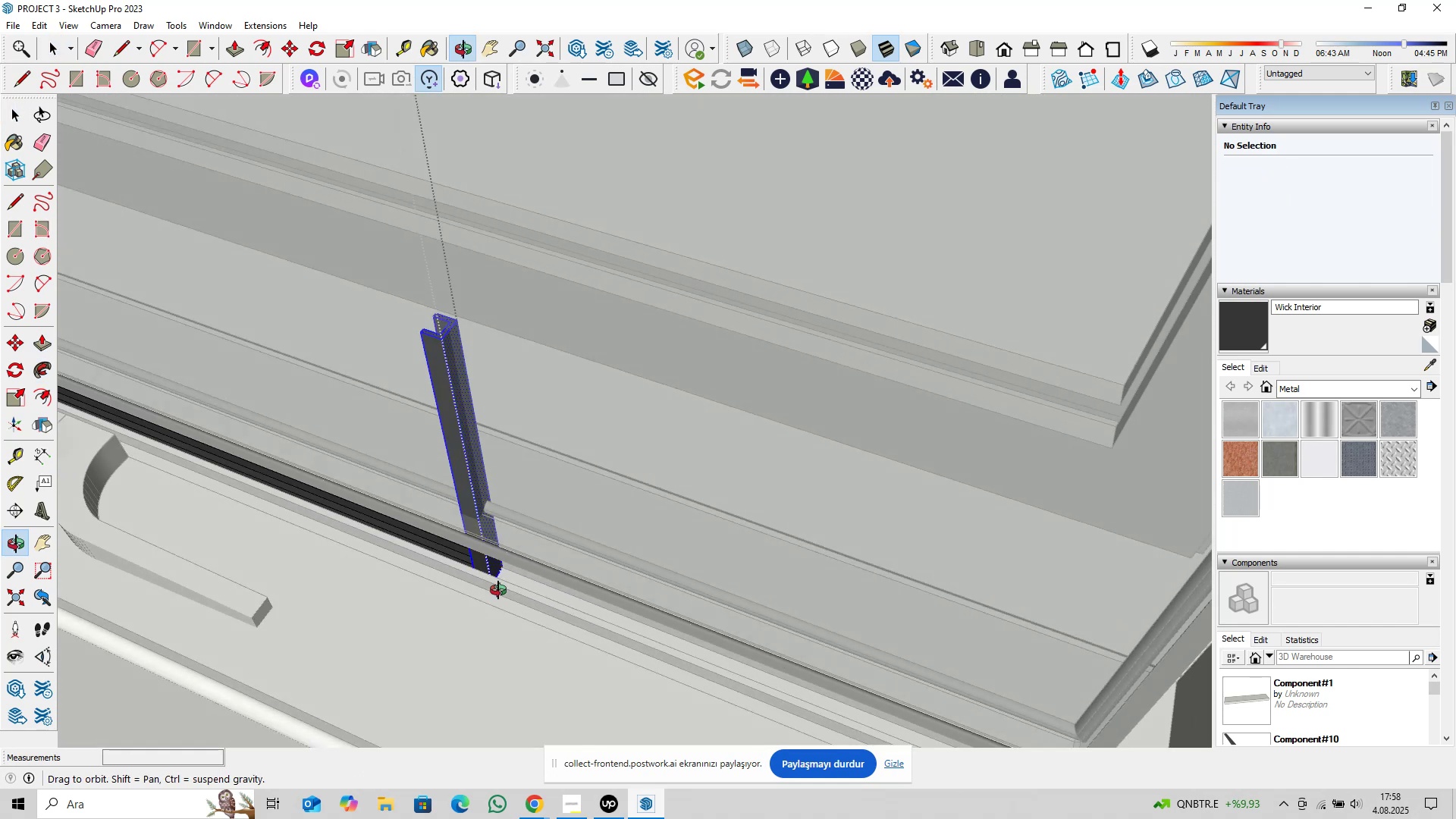 
scroll: coordinate [472, 551], scroll_direction: up, amount: 10.0
 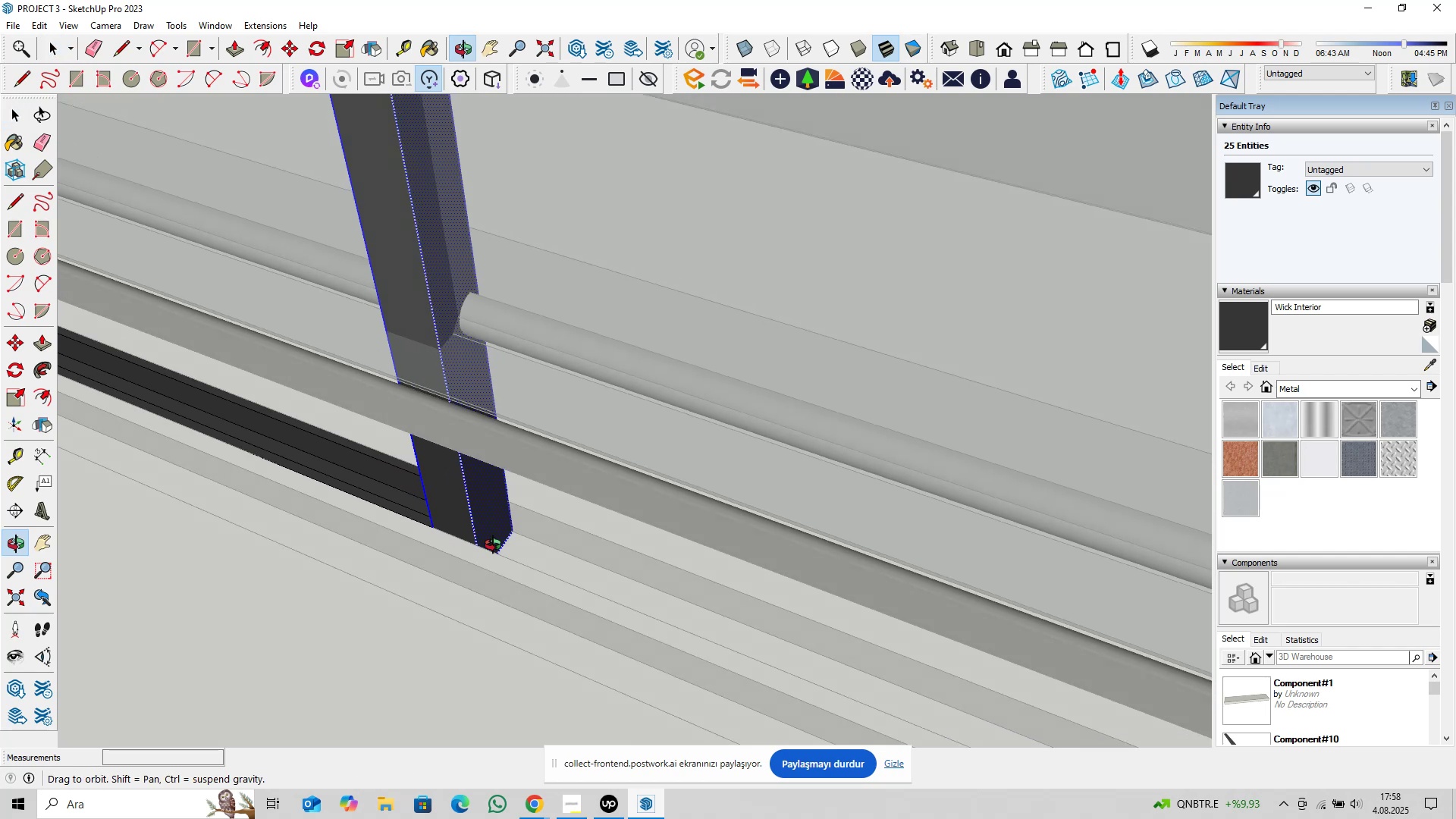 
key(M)
 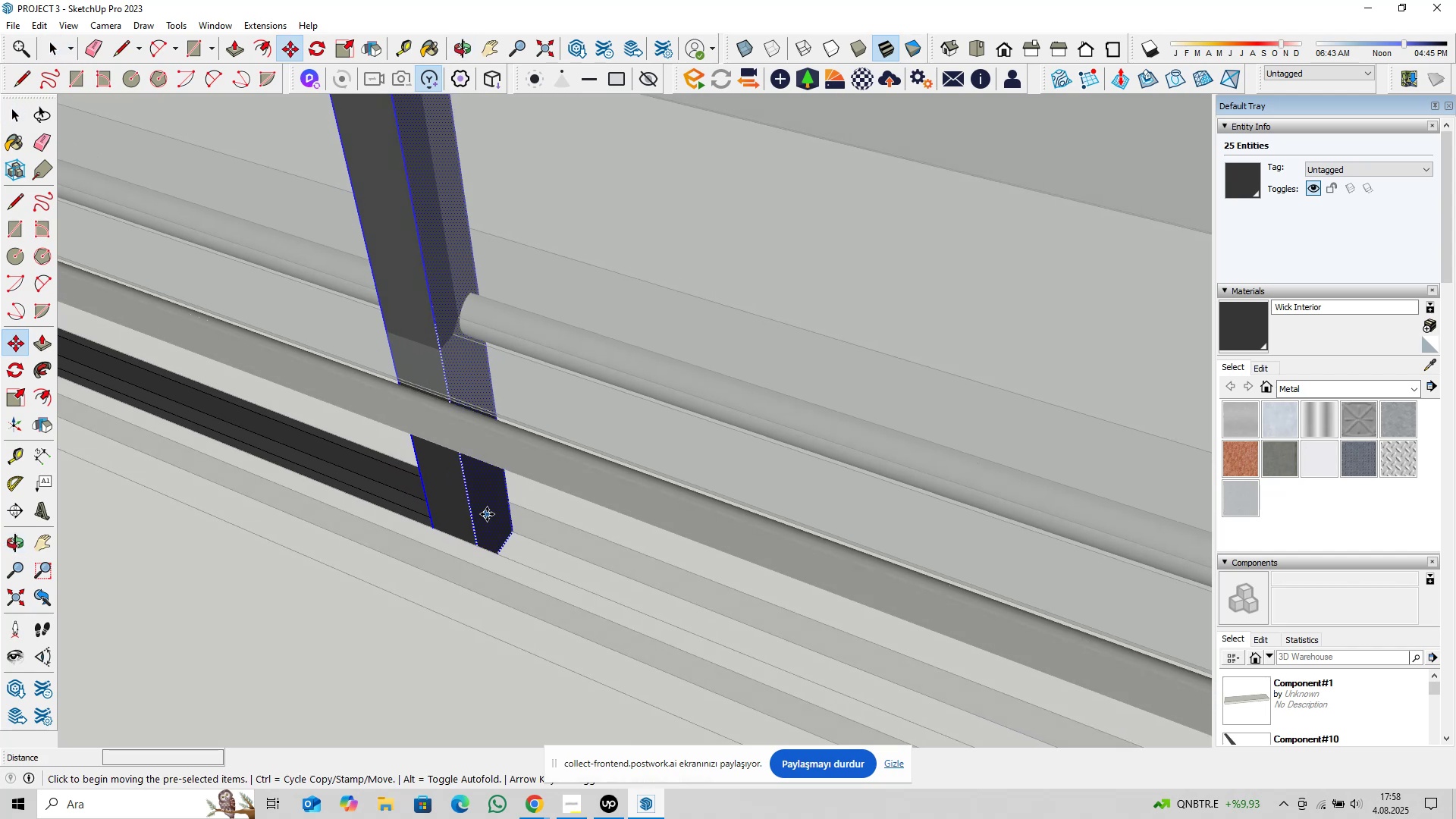 
left_click([487, 514])
 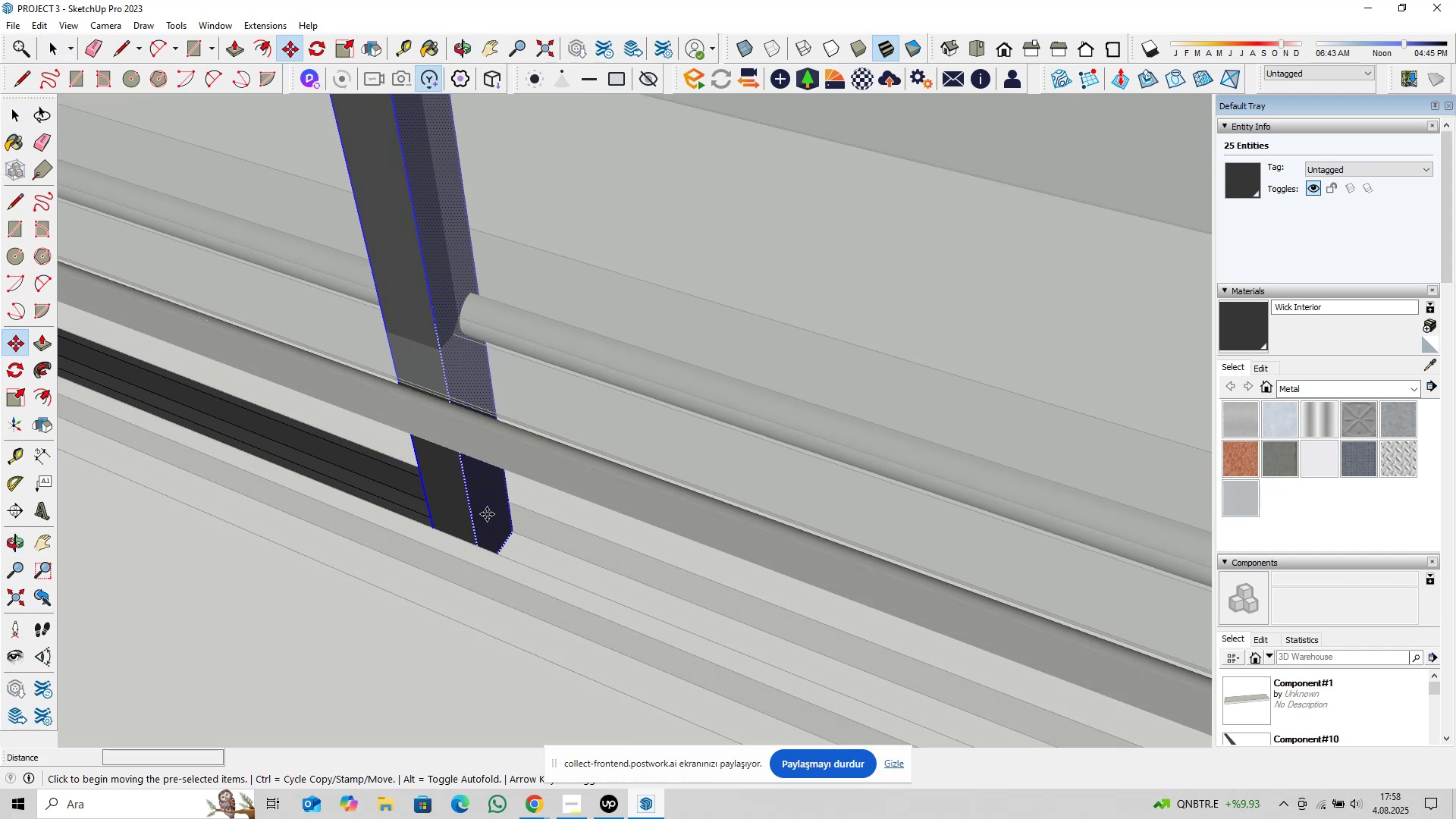 
key(ArrowLeft)
 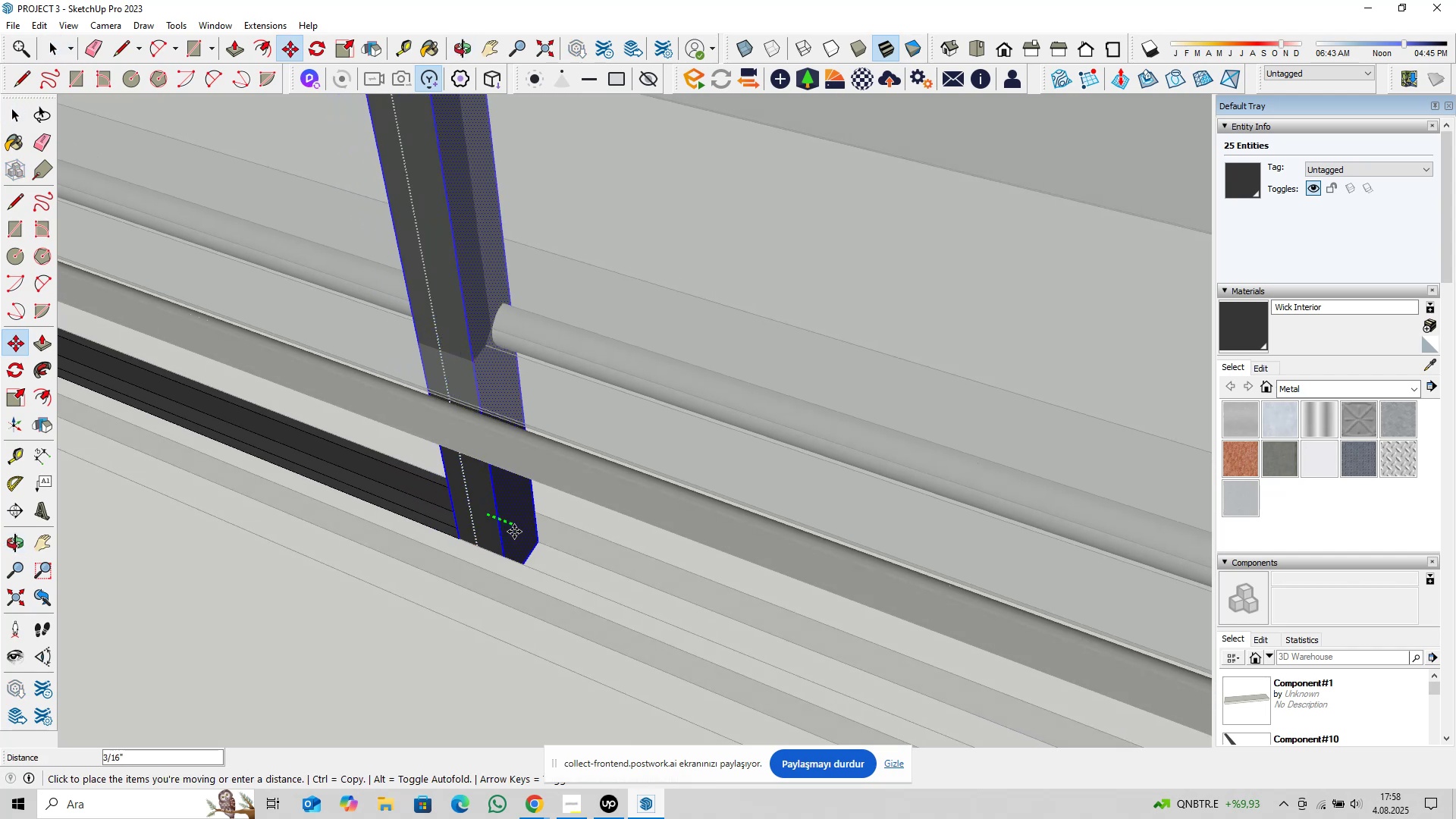 
scroll: coordinate [527, 547], scroll_direction: down, amount: 5.0
 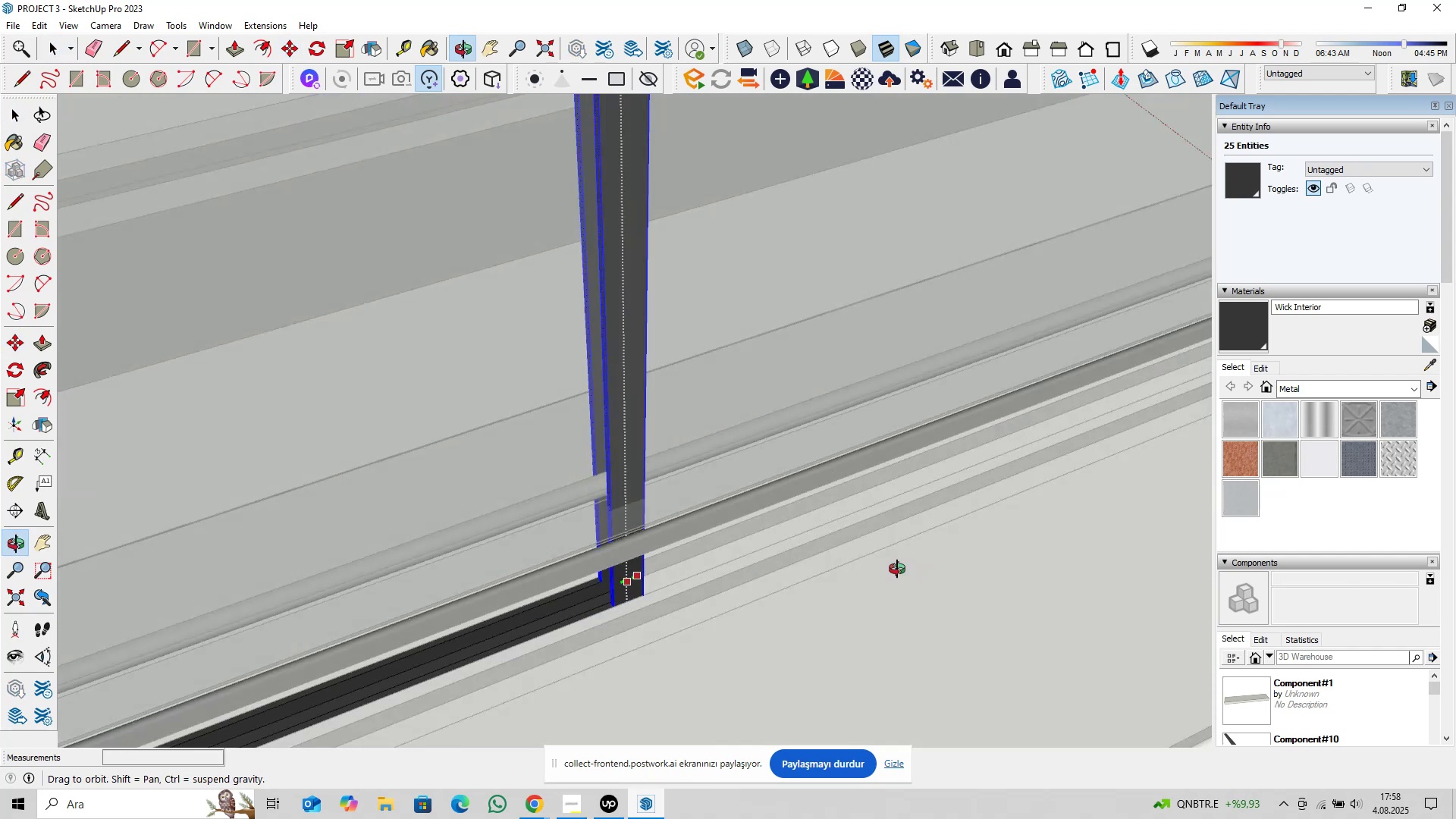 
key(Shift+ShiftLeft)
 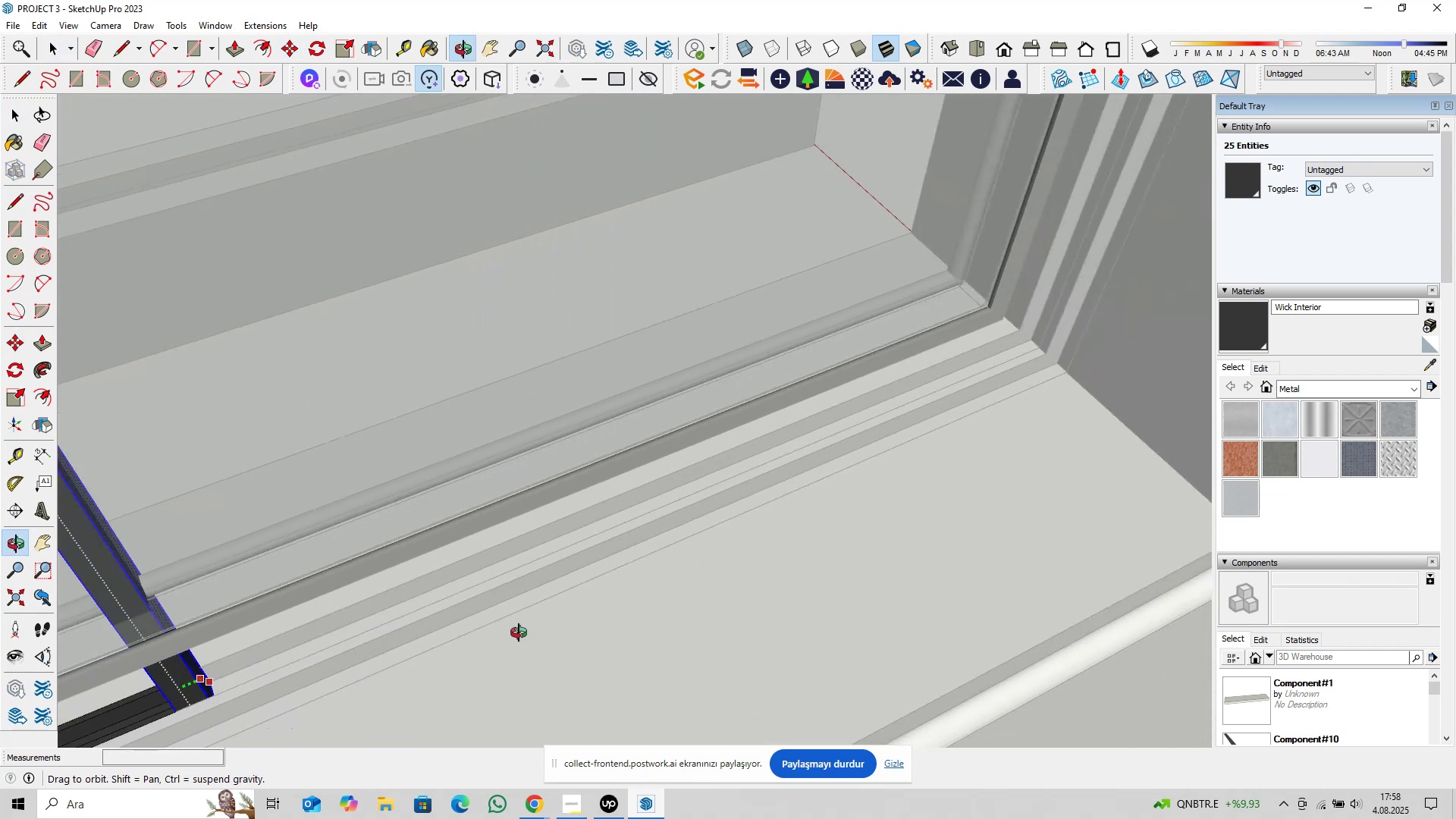 
hold_key(key=ShiftLeft, duration=0.32)
 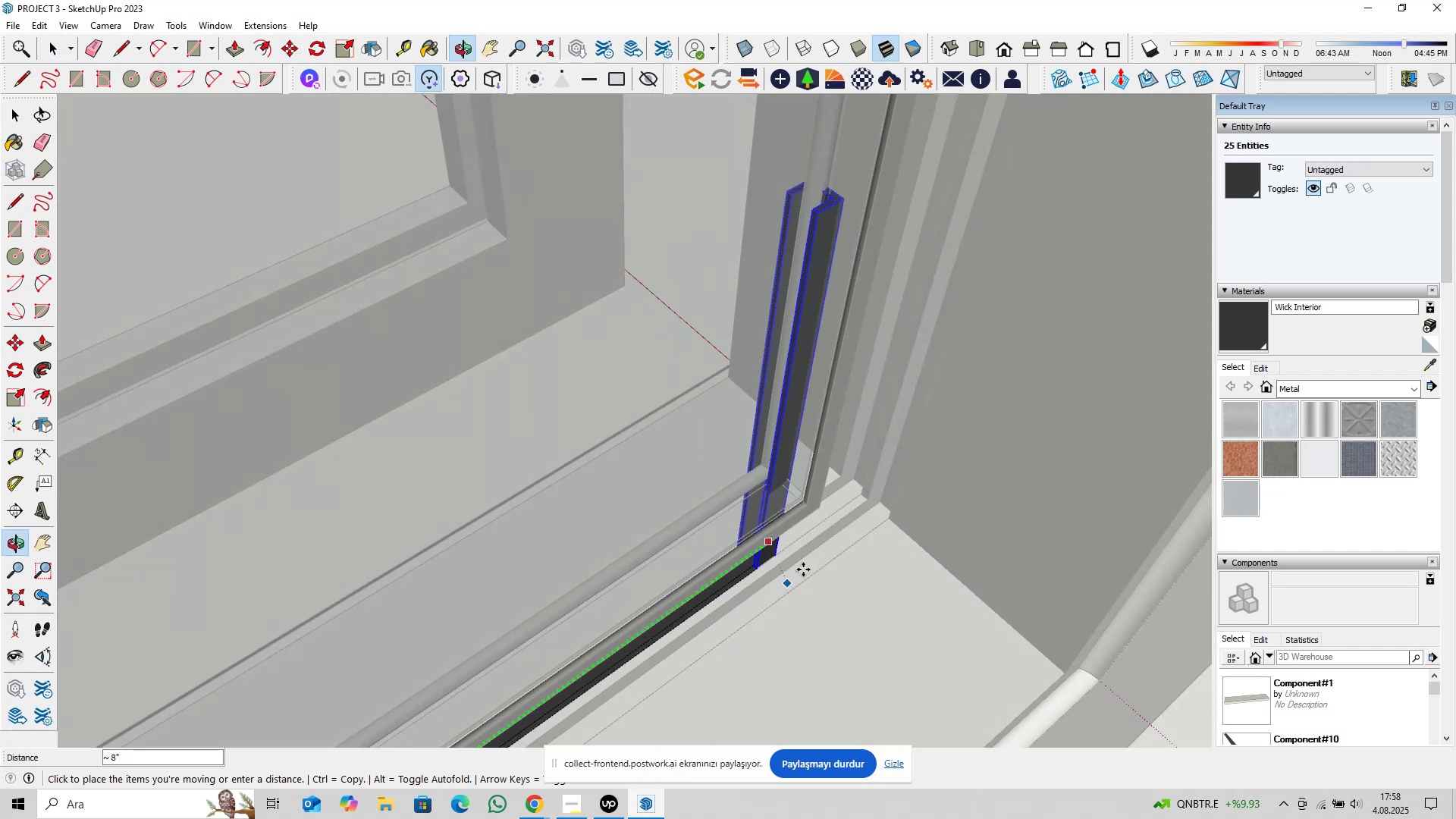 
scroll: coordinate [896, 500], scroll_direction: up, amount: 12.0
 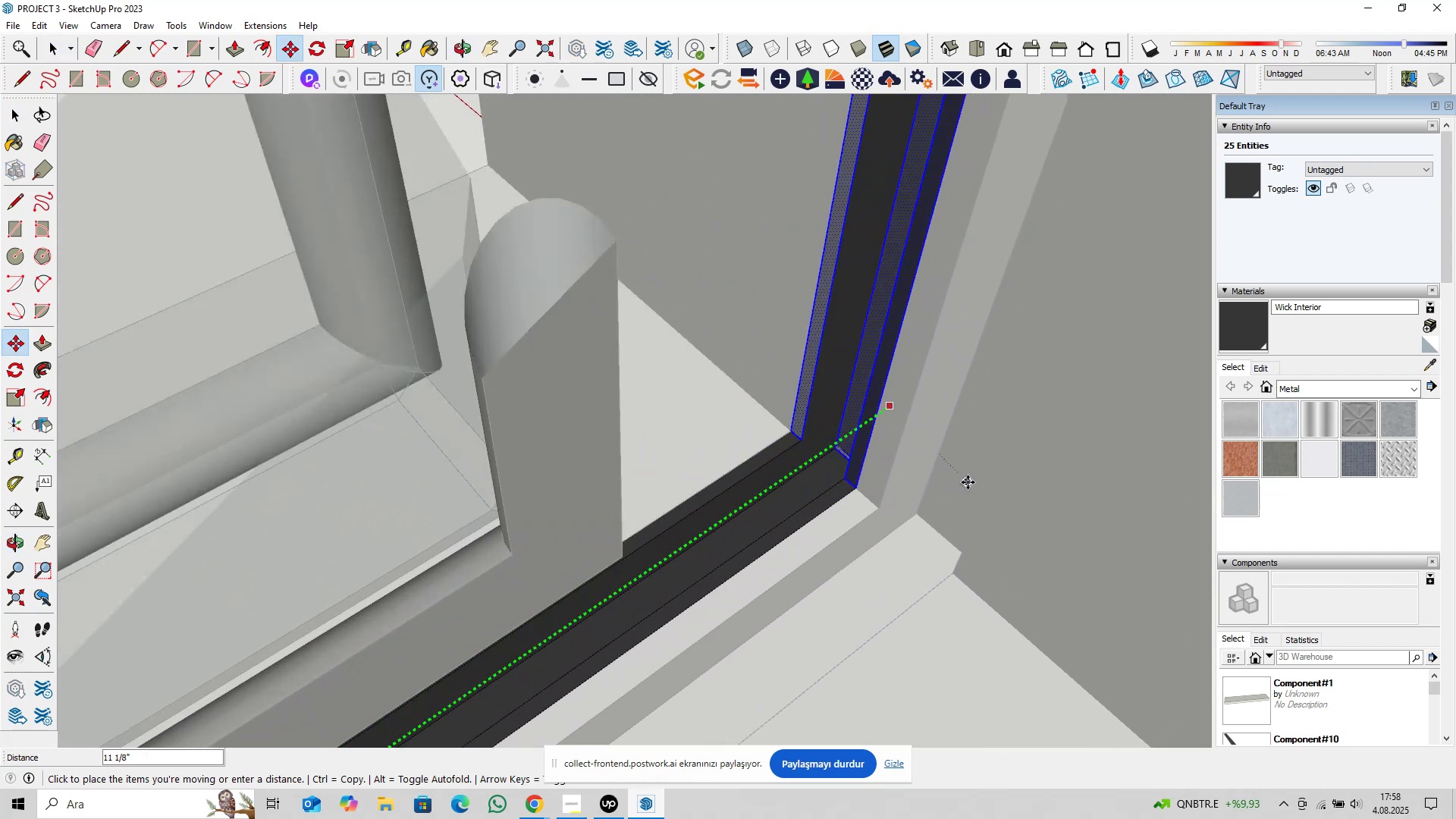 
left_click([968, 482])
 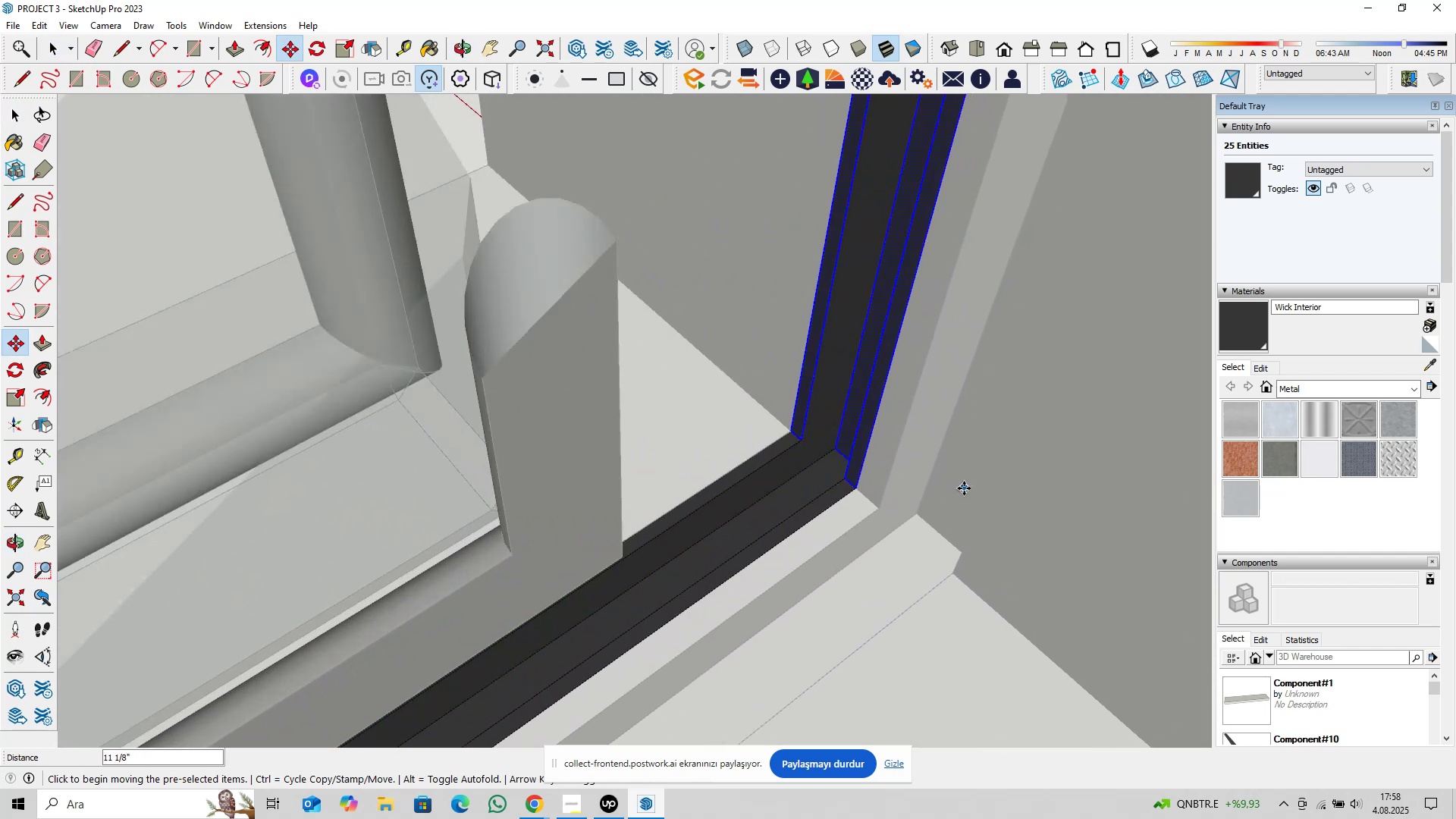 
key(Space)
 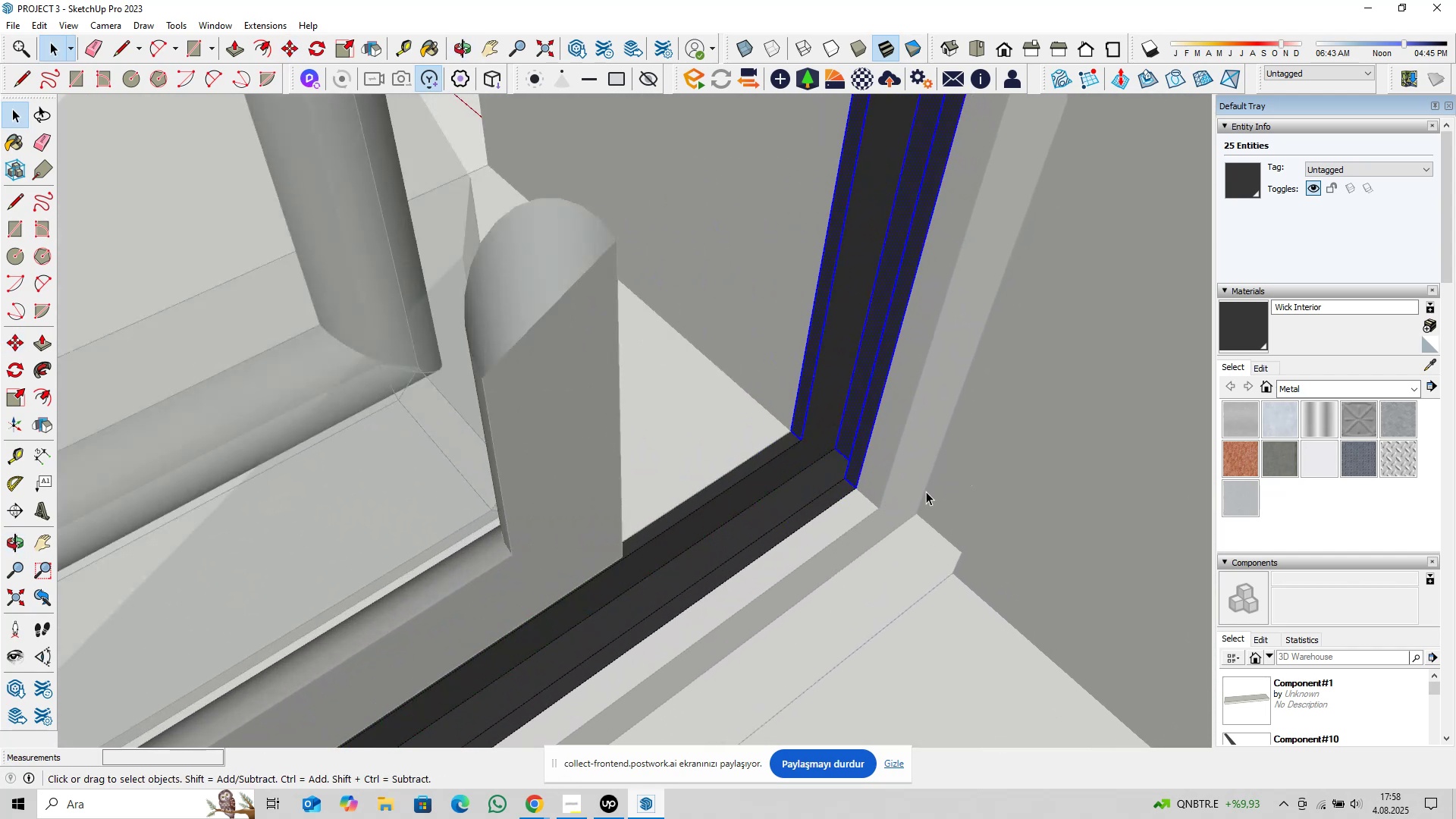 
scroll: coordinate [873, 360], scroll_direction: down, amount: 12.0
 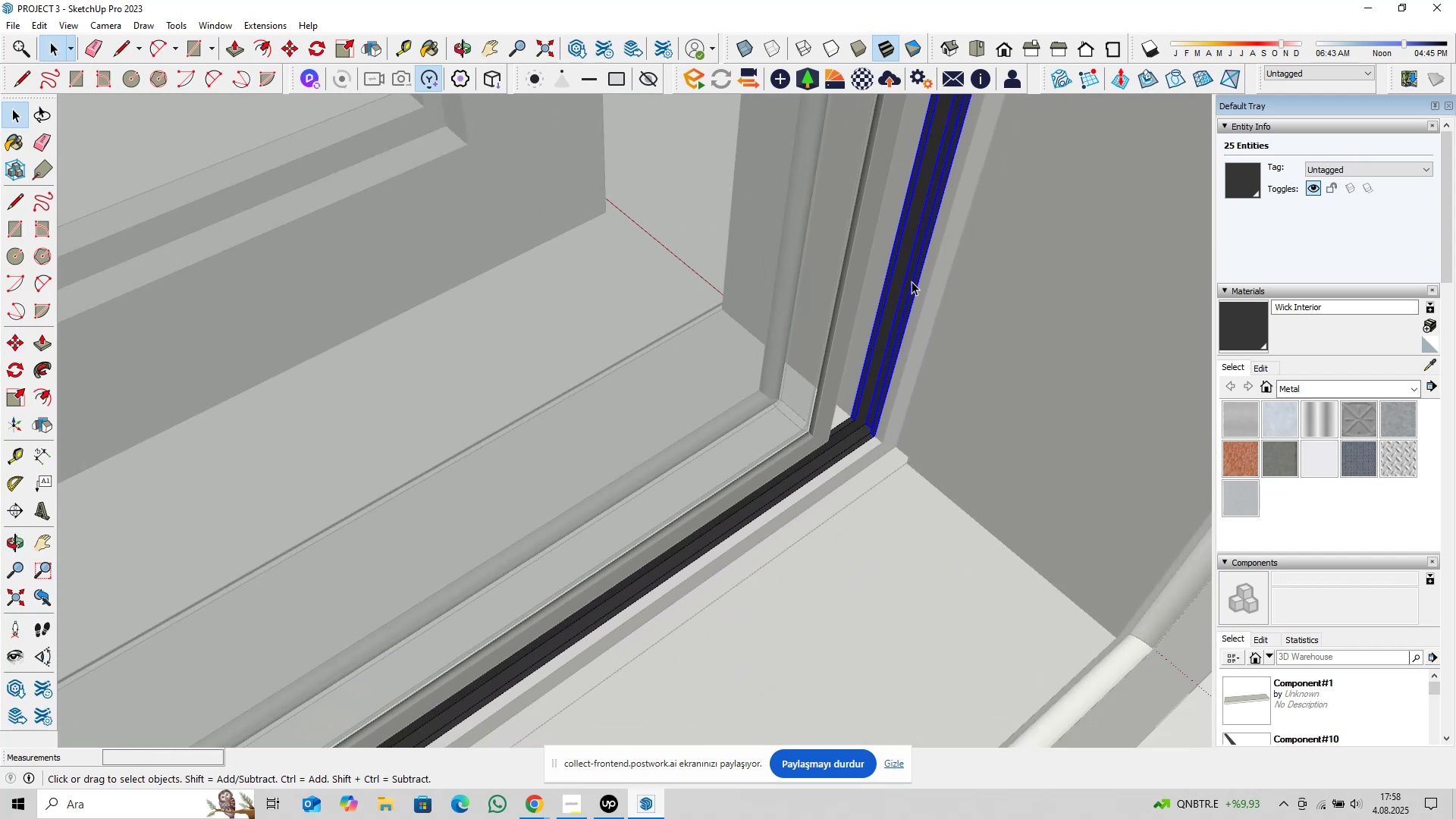 
hold_key(key=ShiftLeft, duration=0.47)
 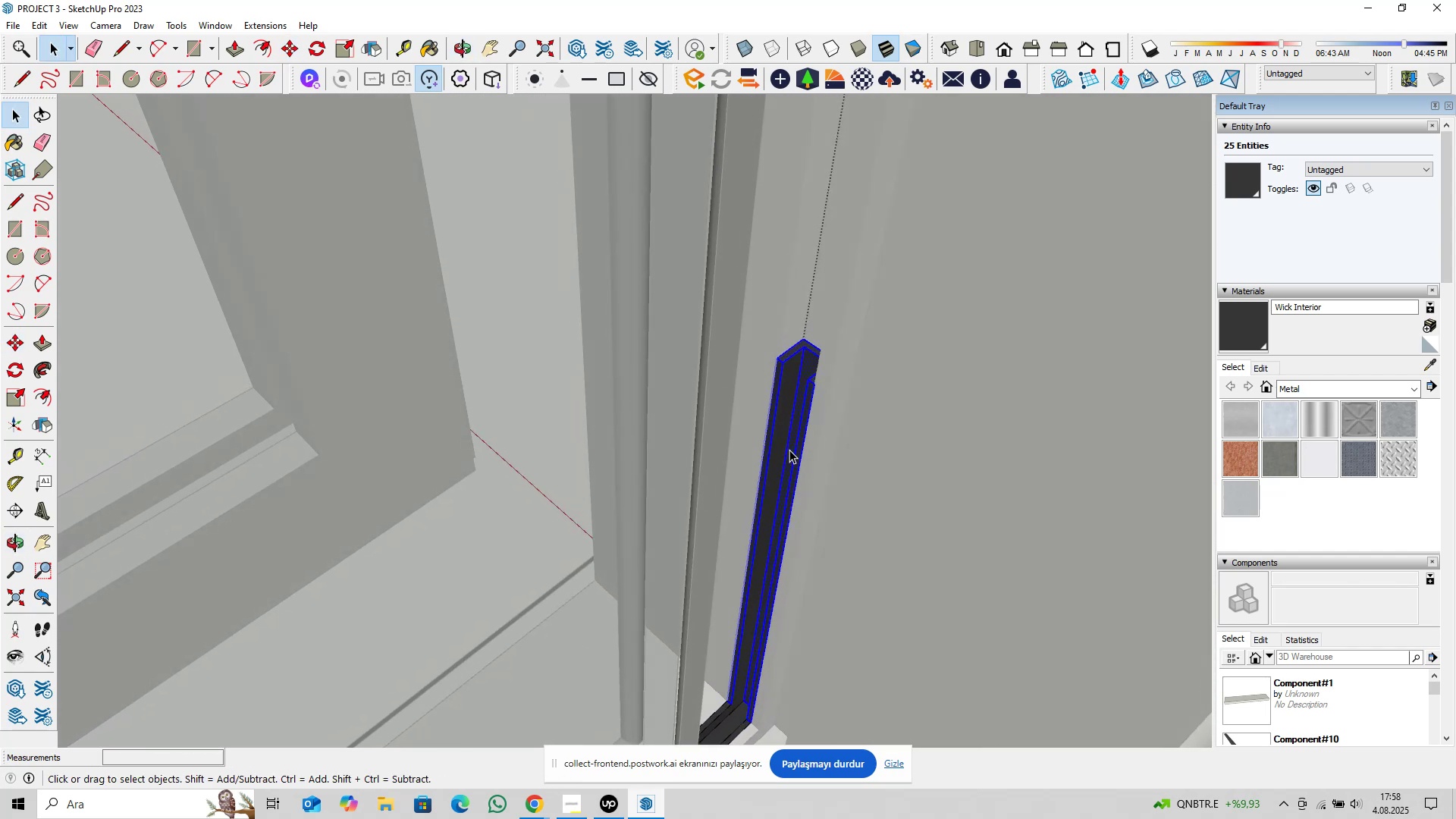 
key(P)
 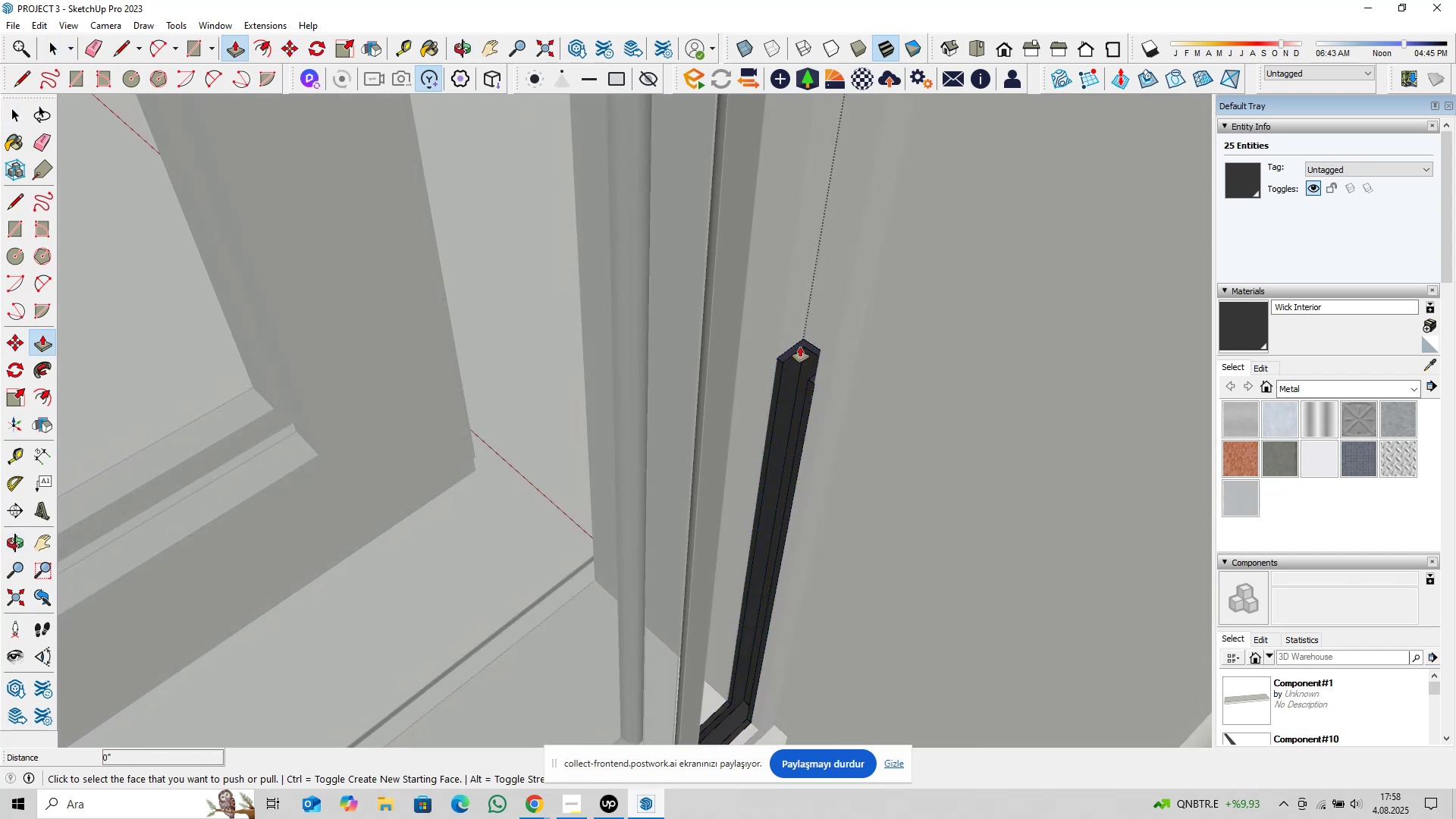 
left_click([800, 347])
 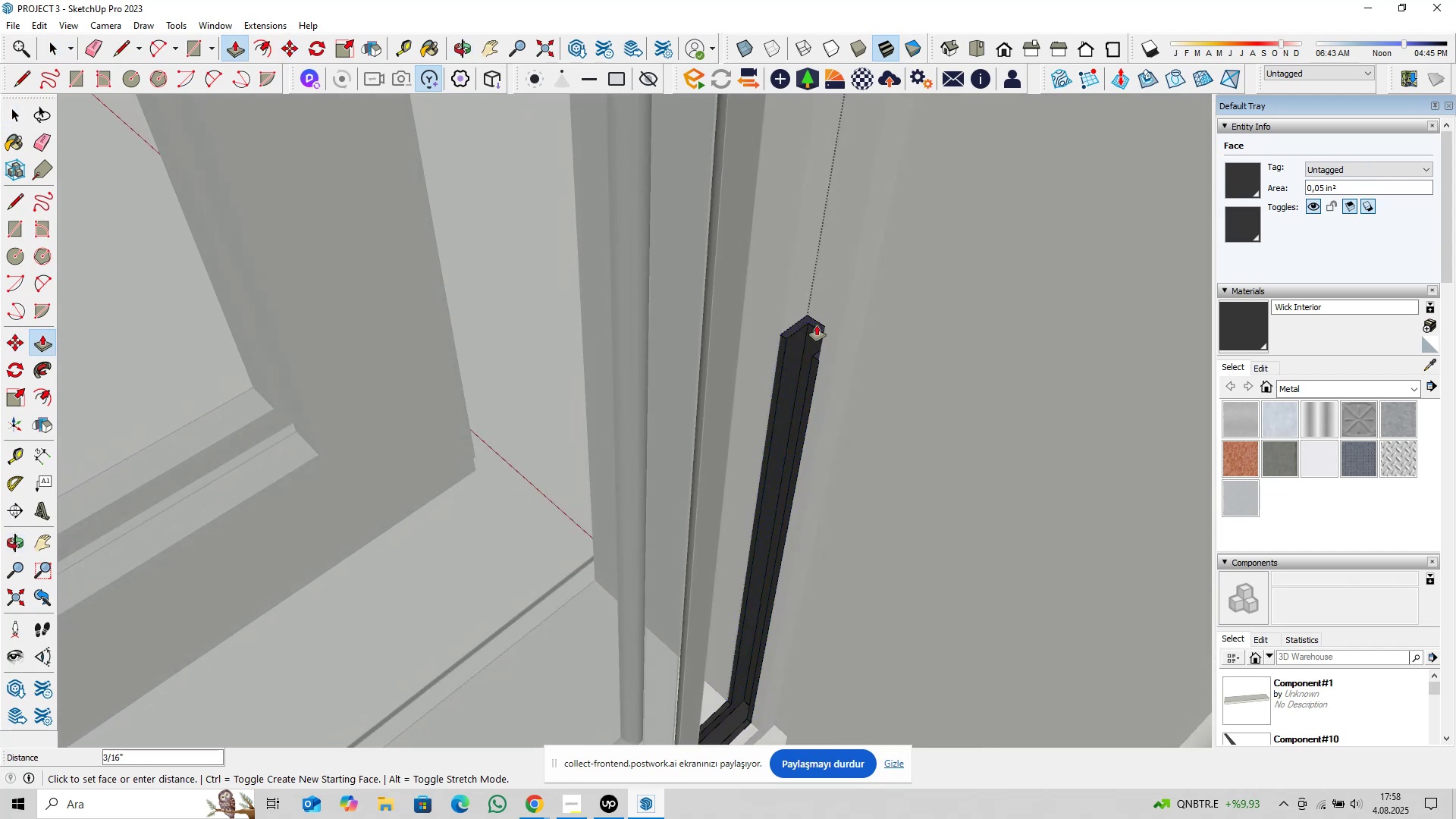 
scroll: coordinate [820, 320], scroll_direction: down, amount: 3.0
 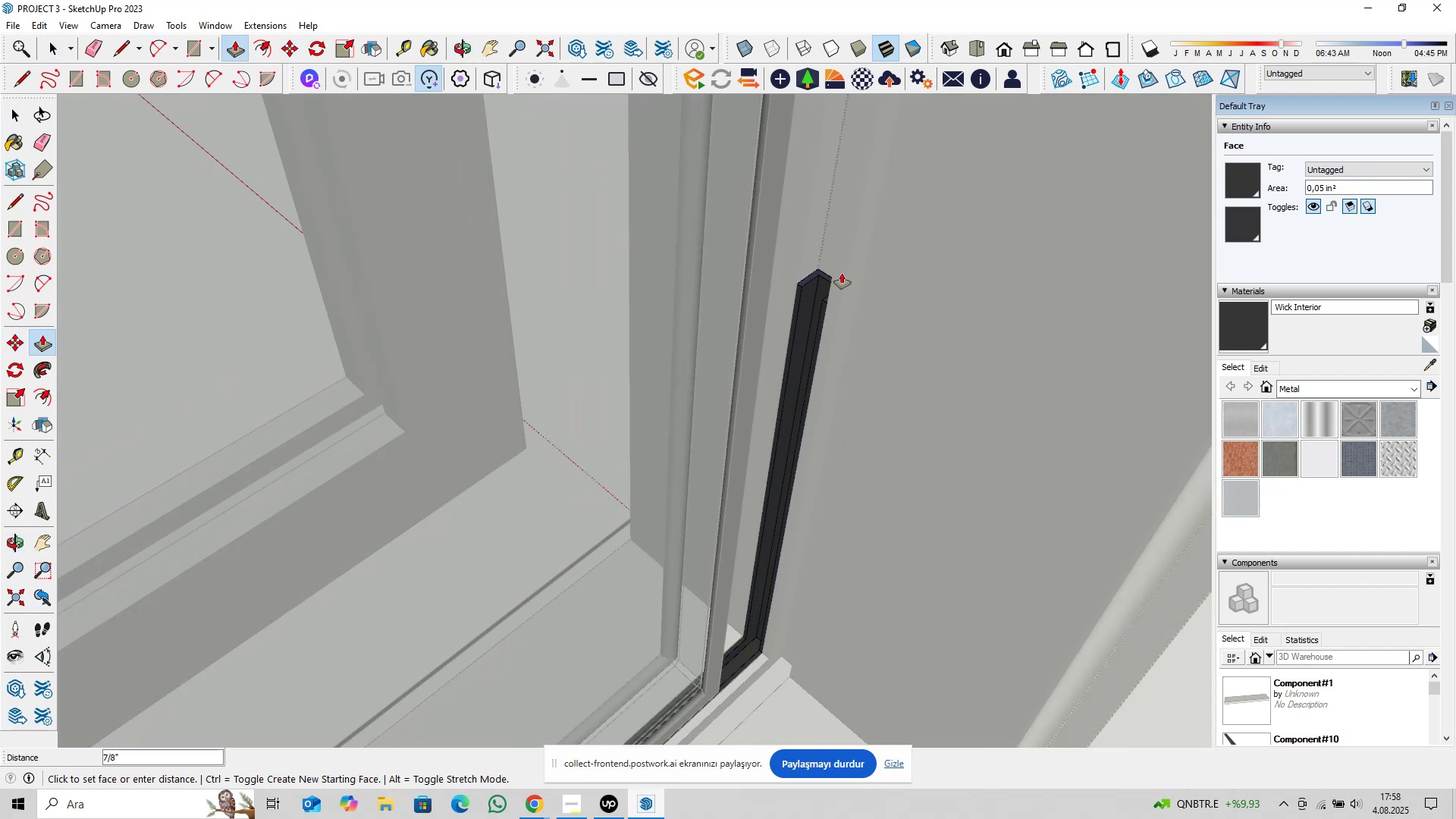 
key(Shift+ShiftLeft)
 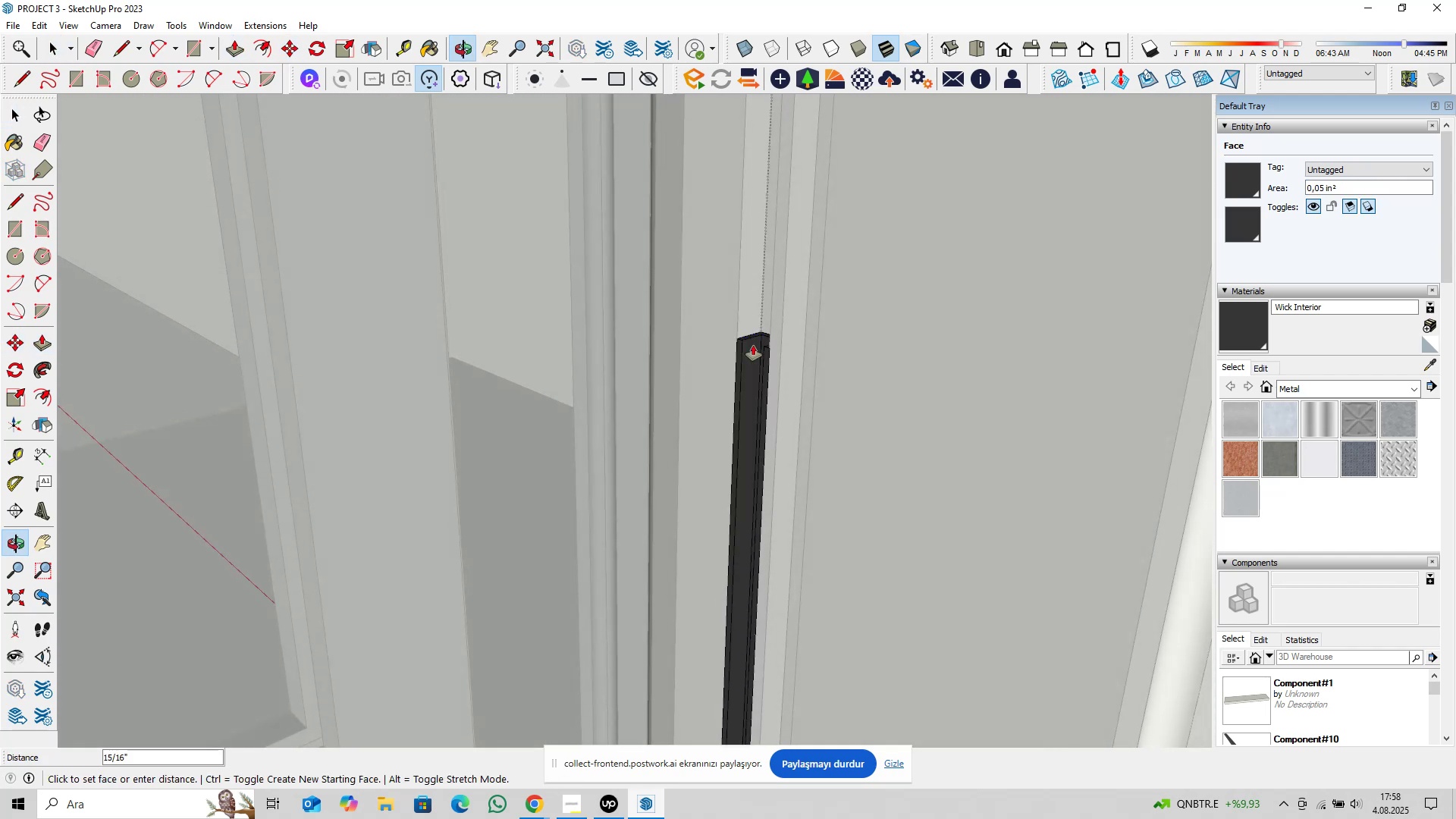 
scroll: coordinate [763, 366], scroll_direction: down, amount: 6.0
 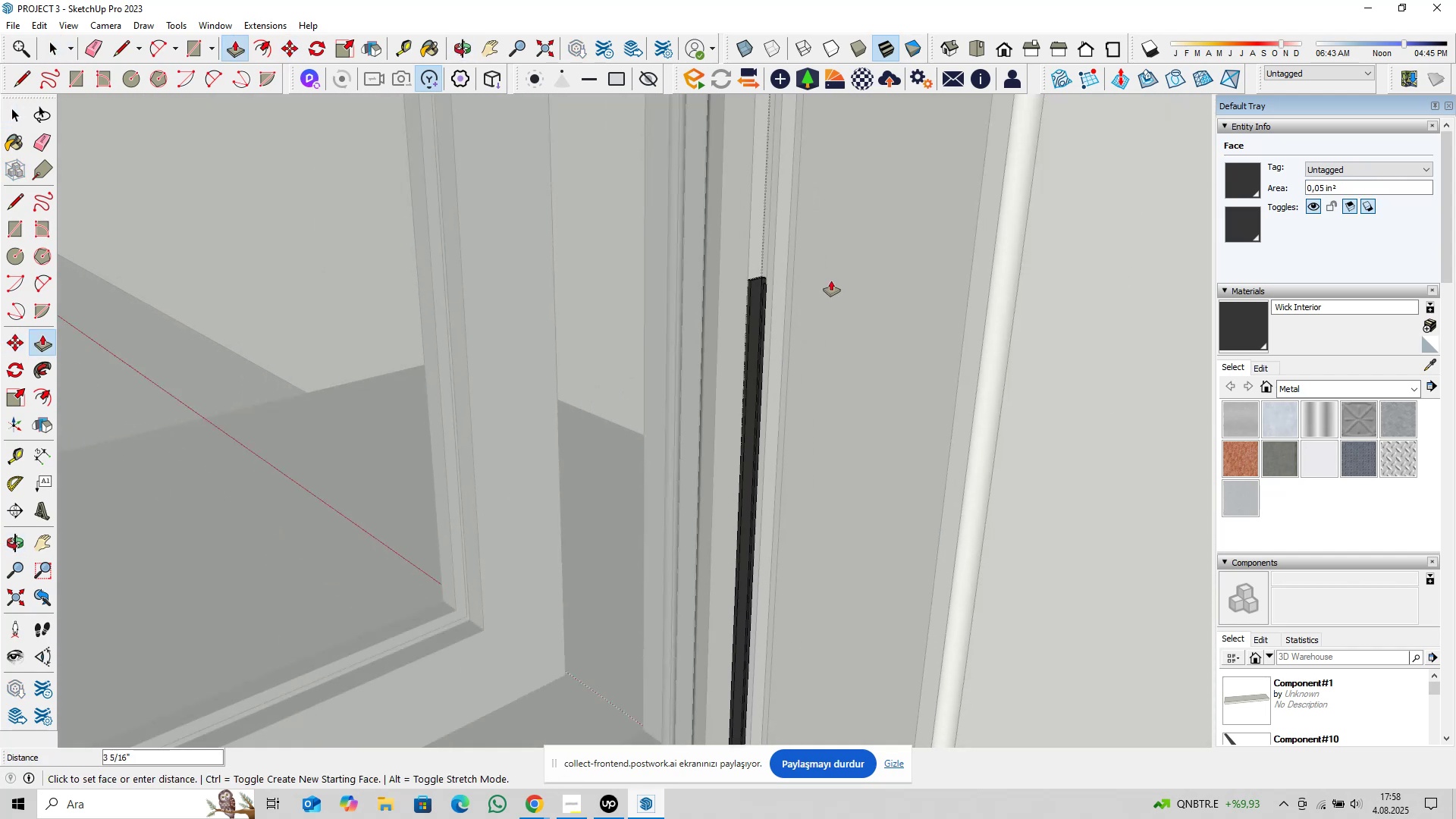 
key(Shift+ShiftLeft)
 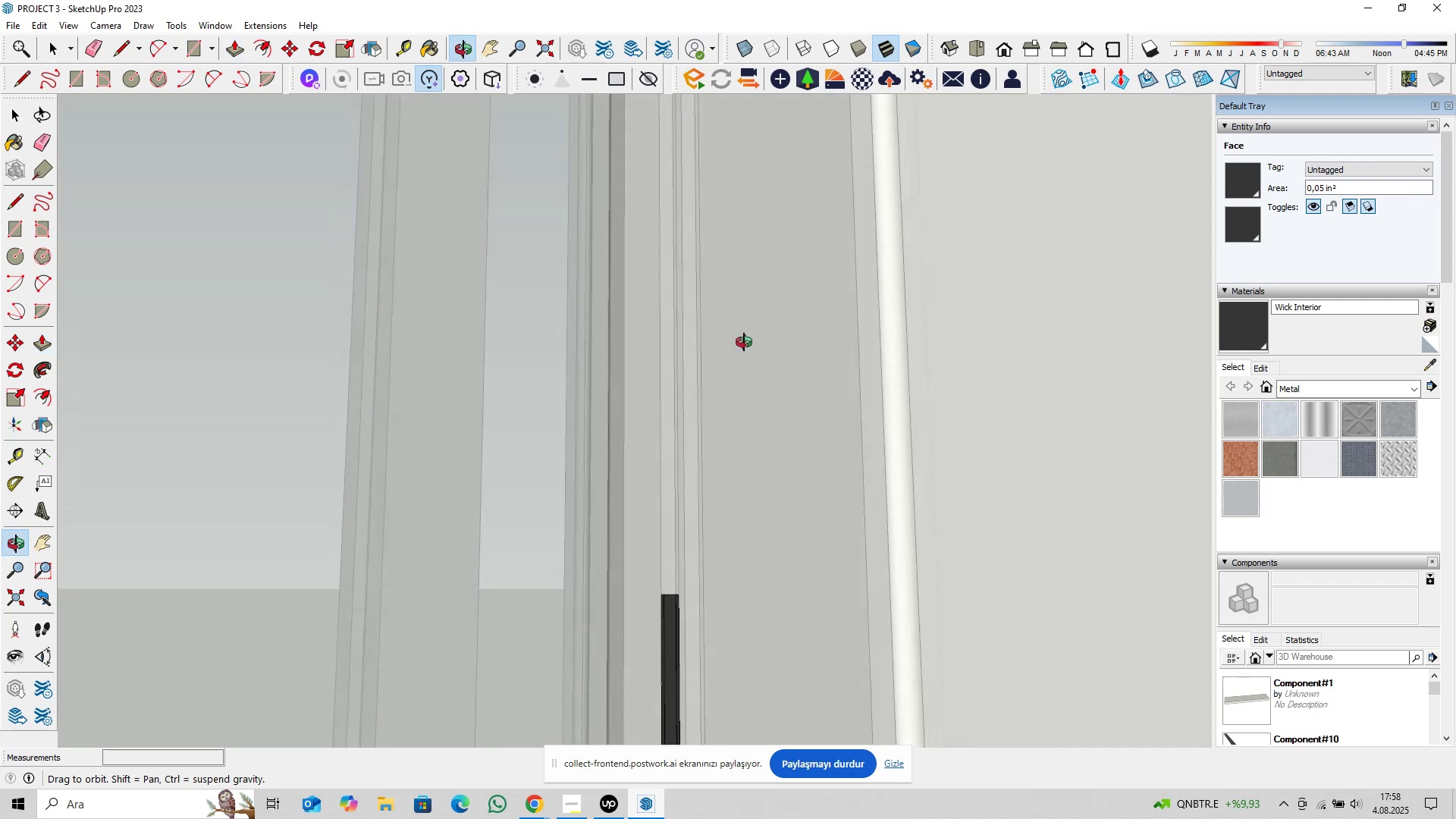 
key(Shift+ShiftLeft)
 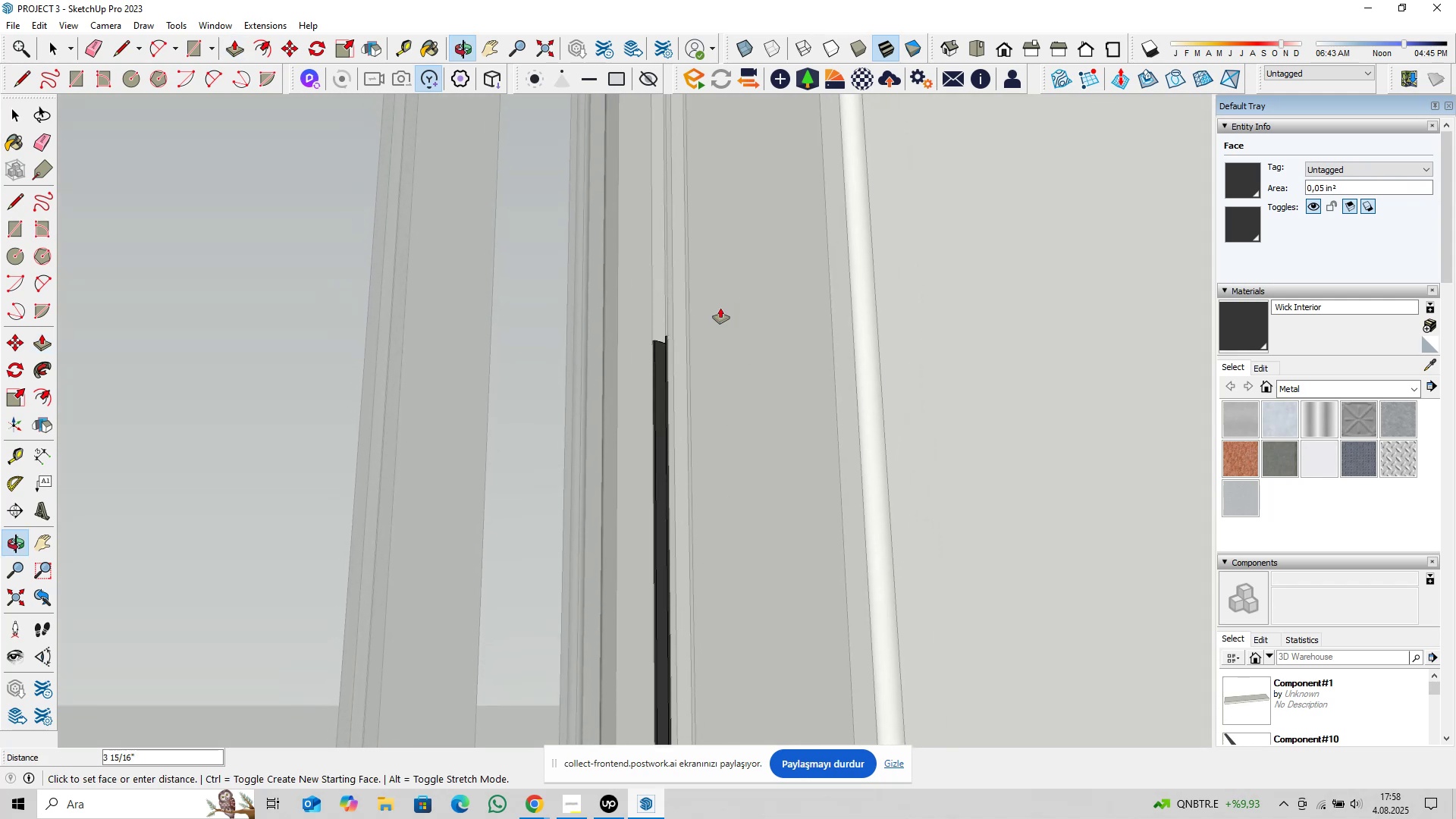 
key(Shift+ShiftLeft)
 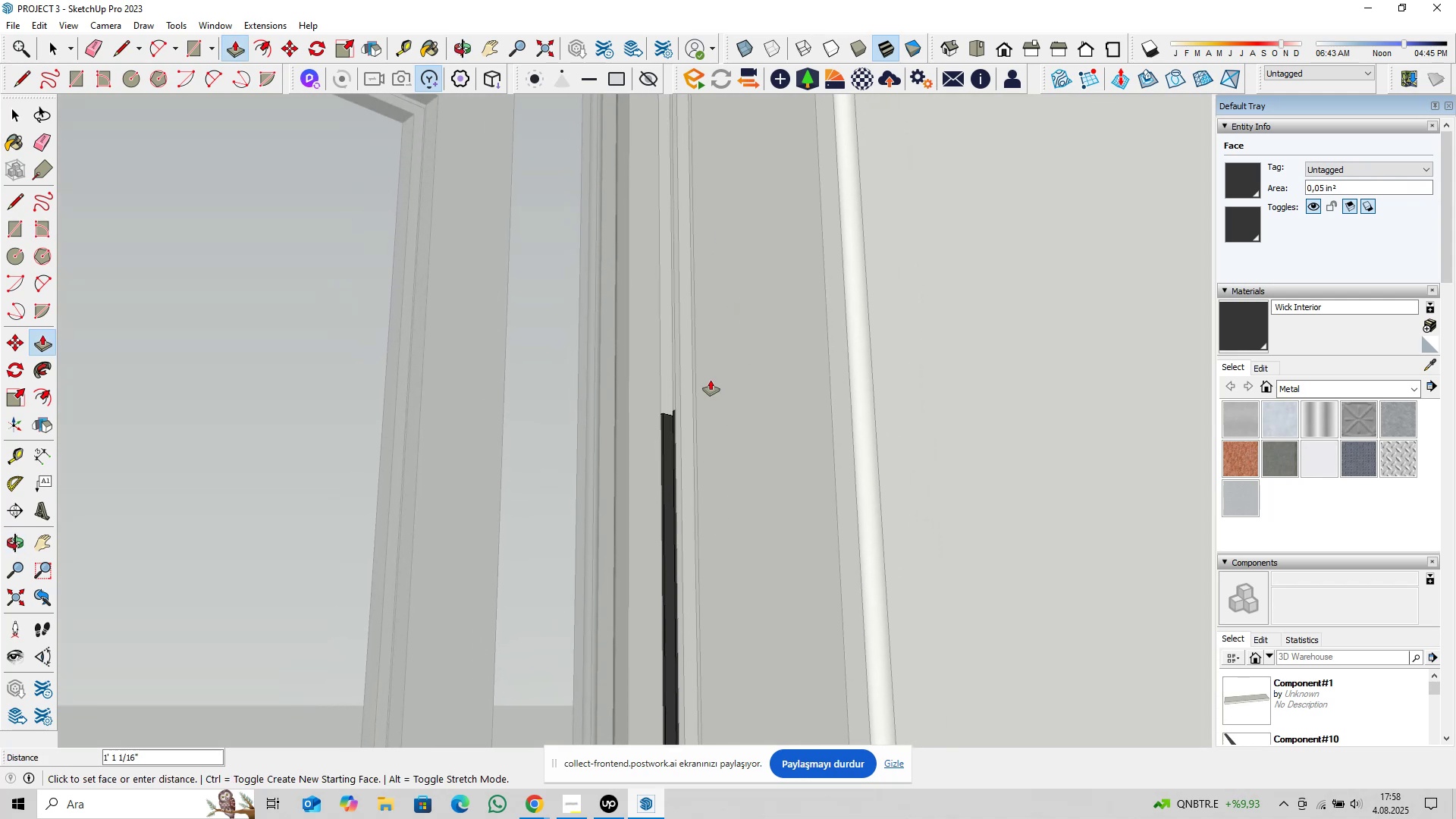 
key(Shift+ShiftLeft)
 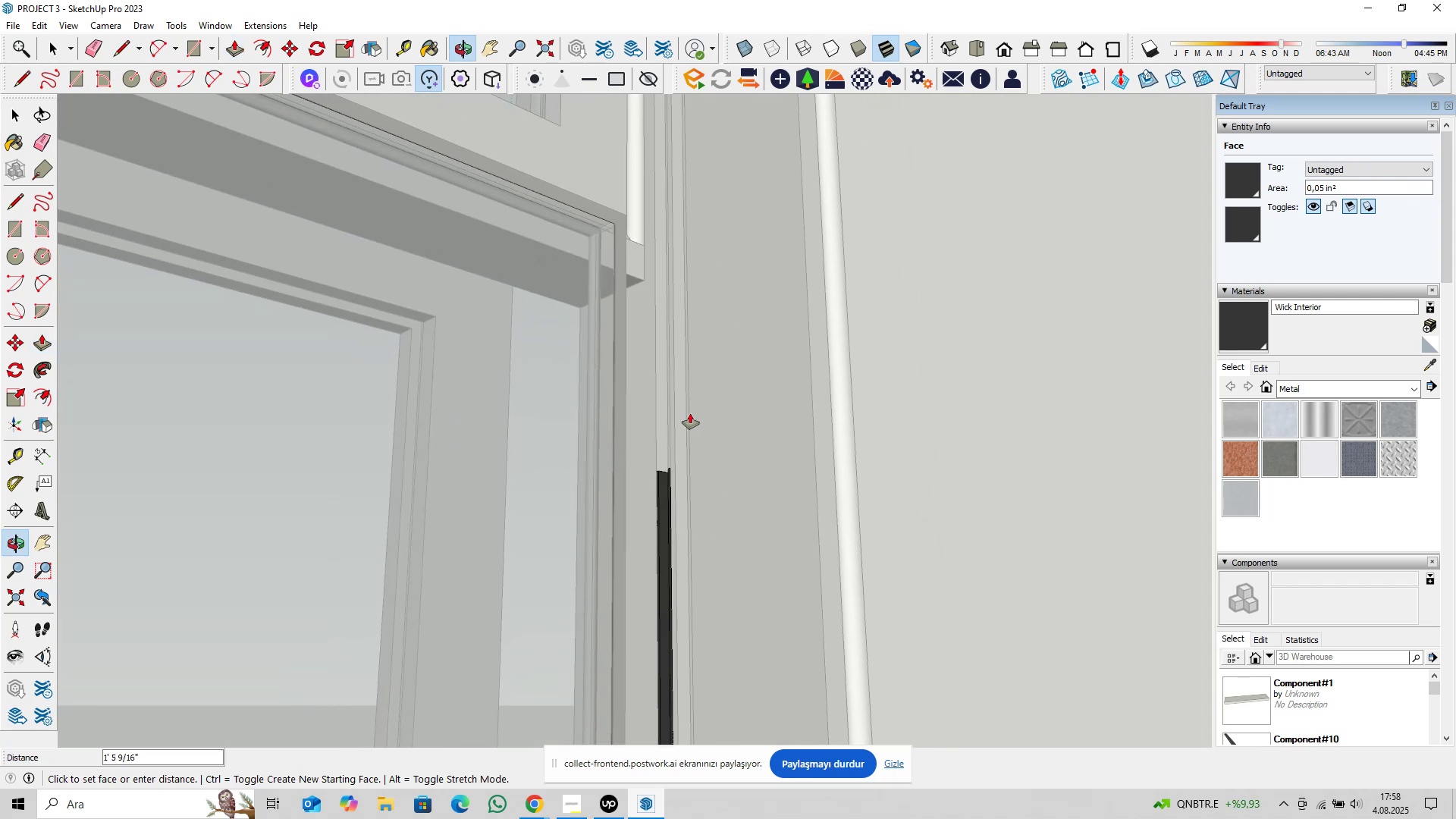 
key(Shift+ShiftLeft)
 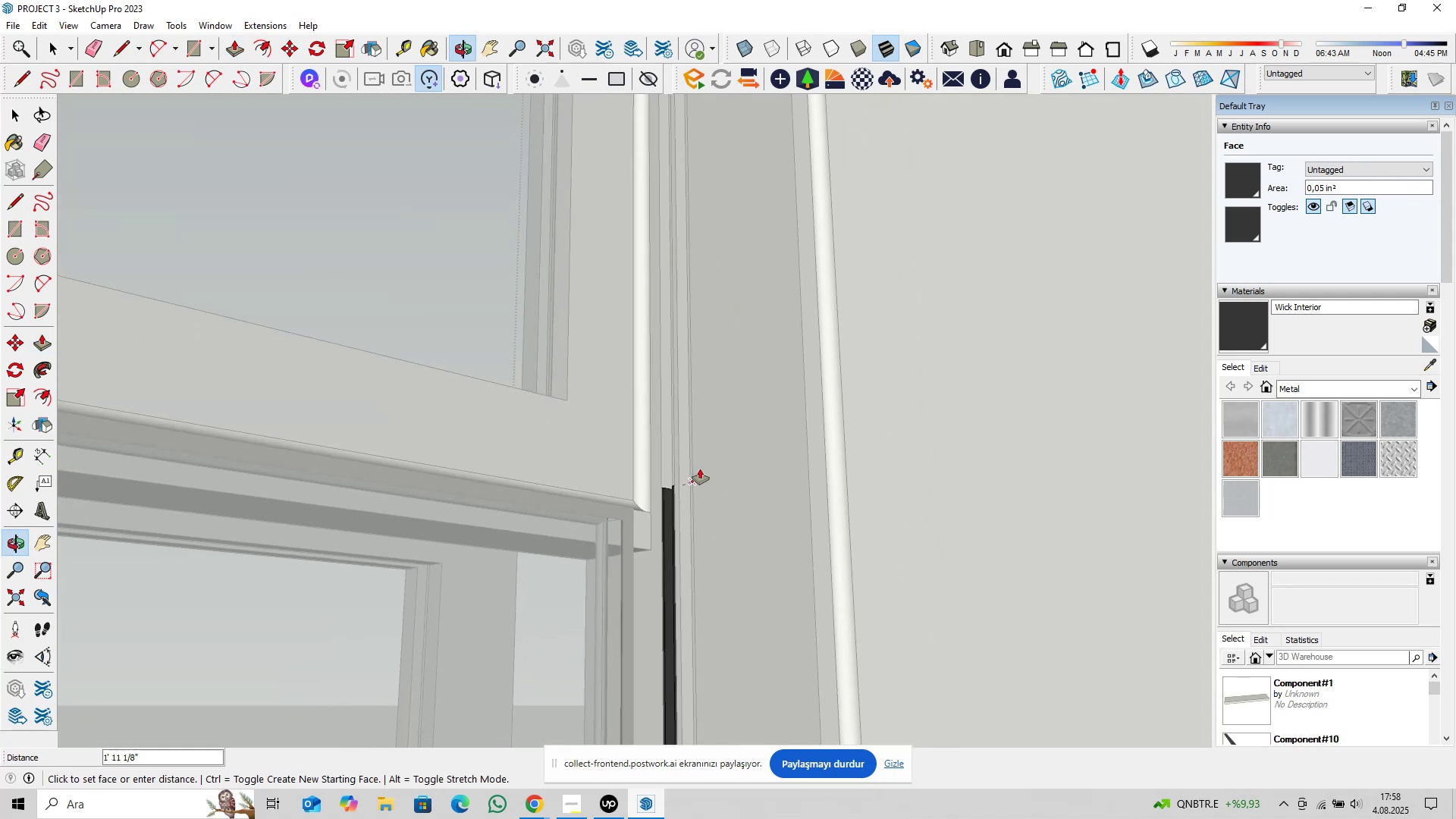 
key(Shift+ShiftLeft)
 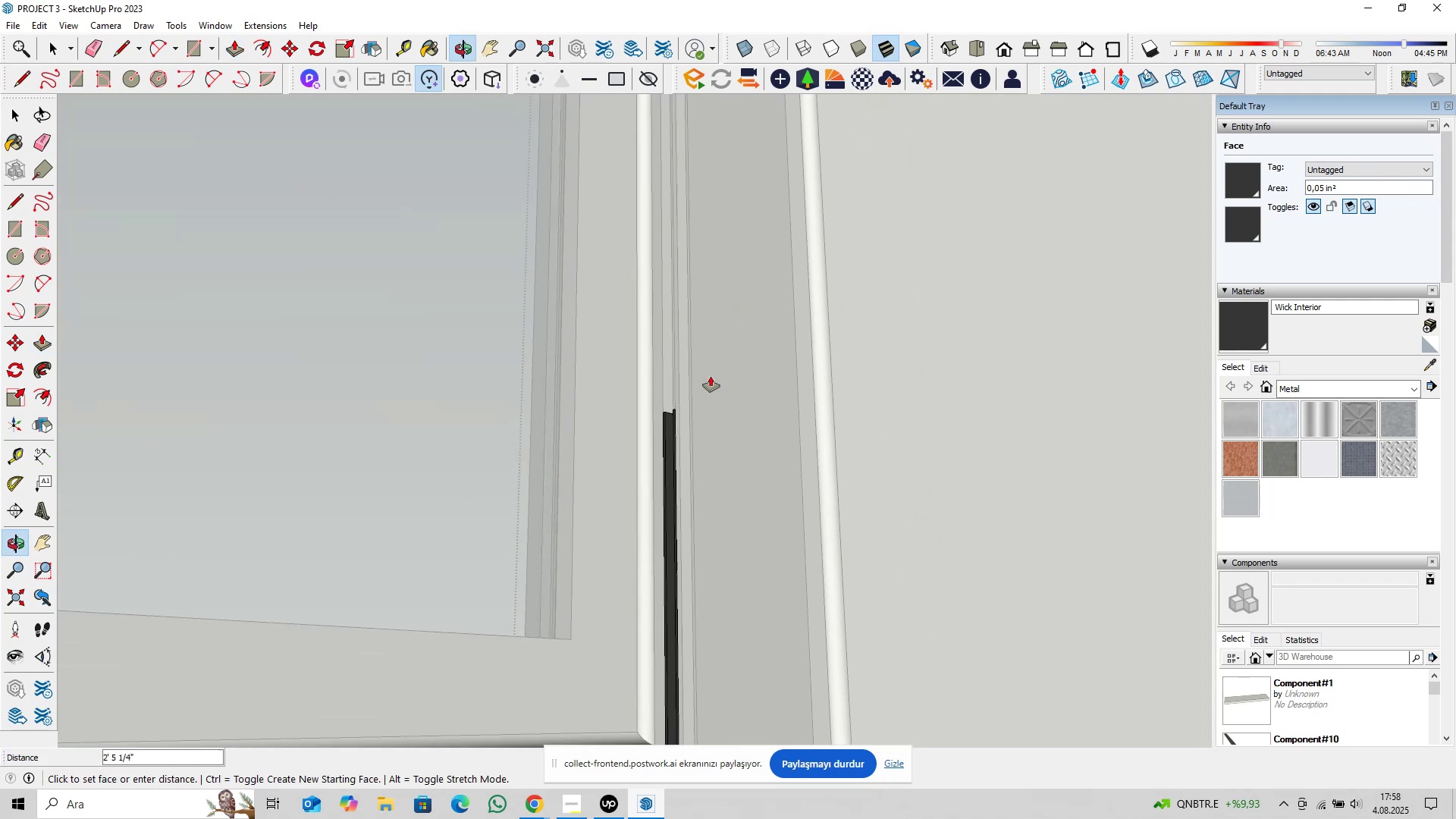 
key(Shift+ShiftLeft)
 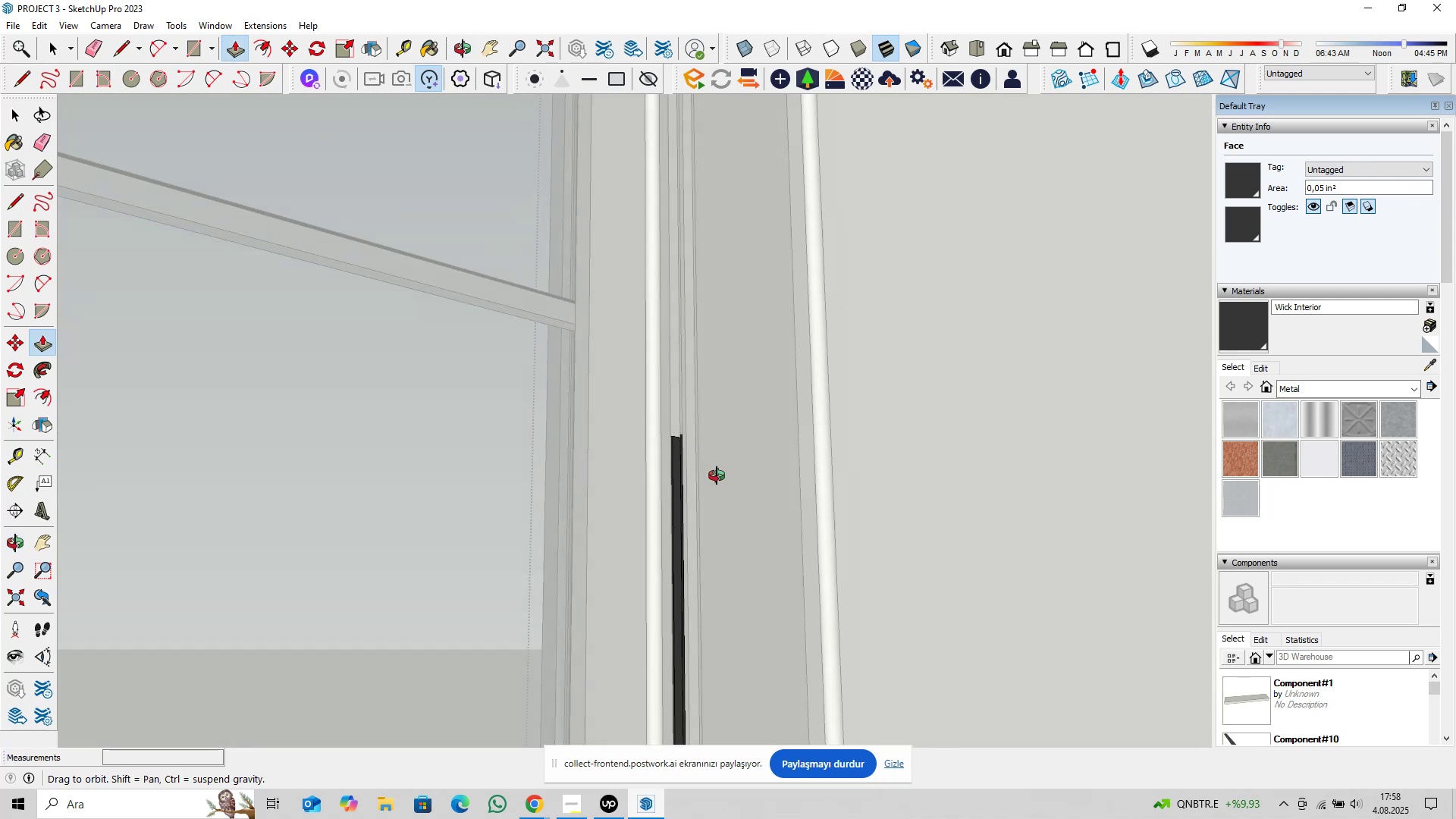 
key(Shift+ShiftLeft)
 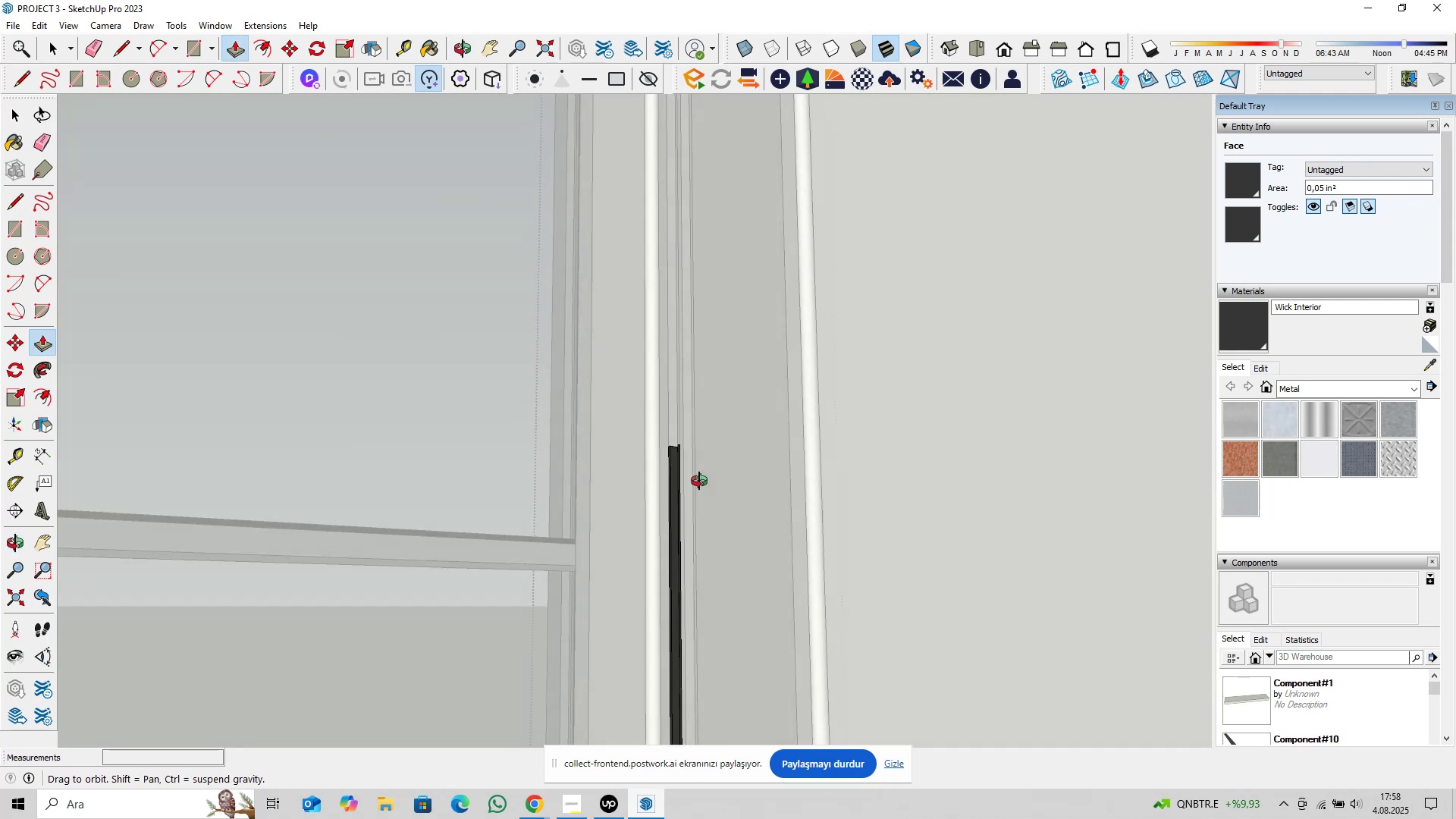 
key(Shift+ShiftLeft)
 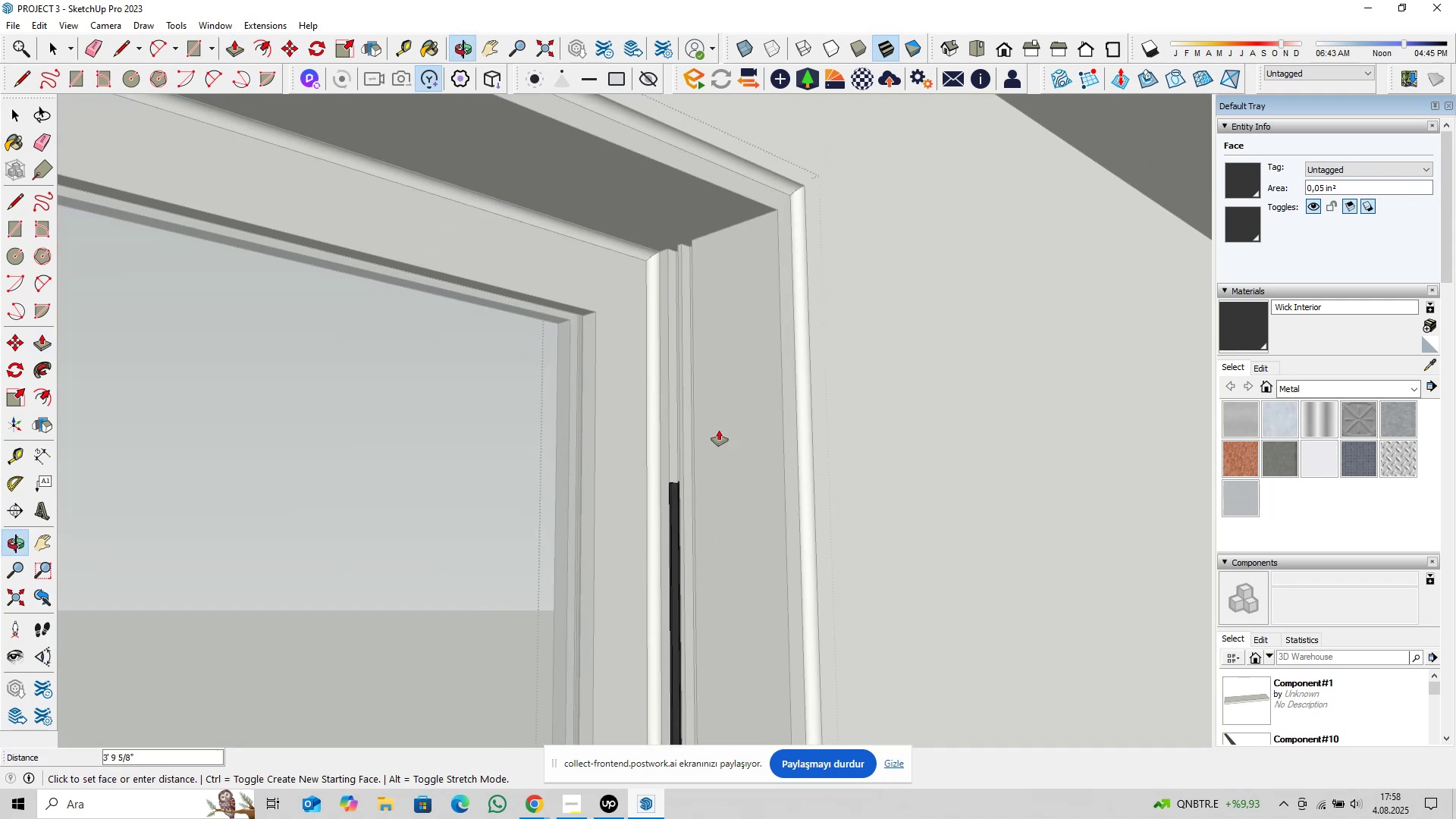 
key(Shift+ShiftLeft)
 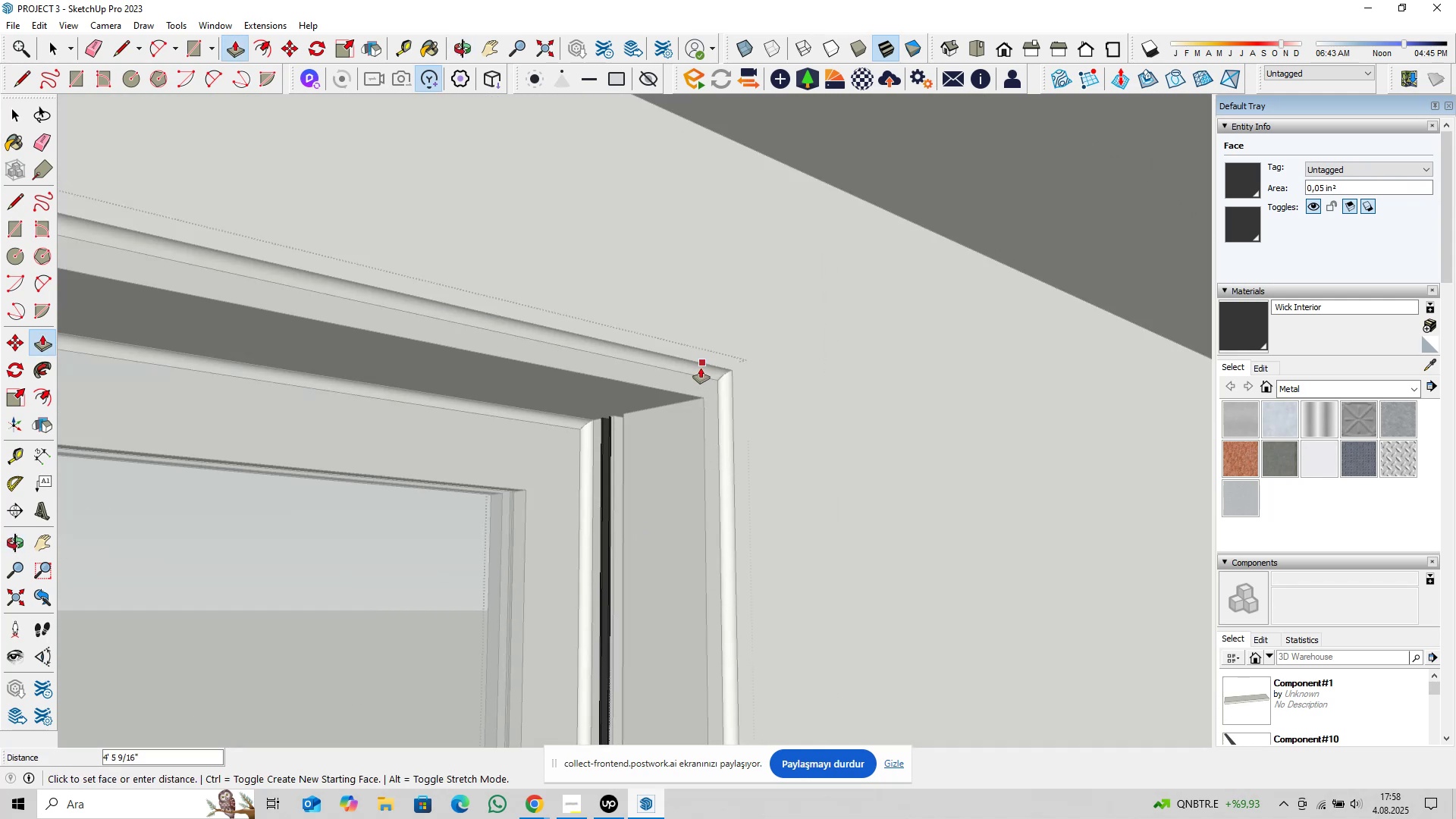 
scroll: coordinate [697, 365], scroll_direction: up, amount: 4.0
 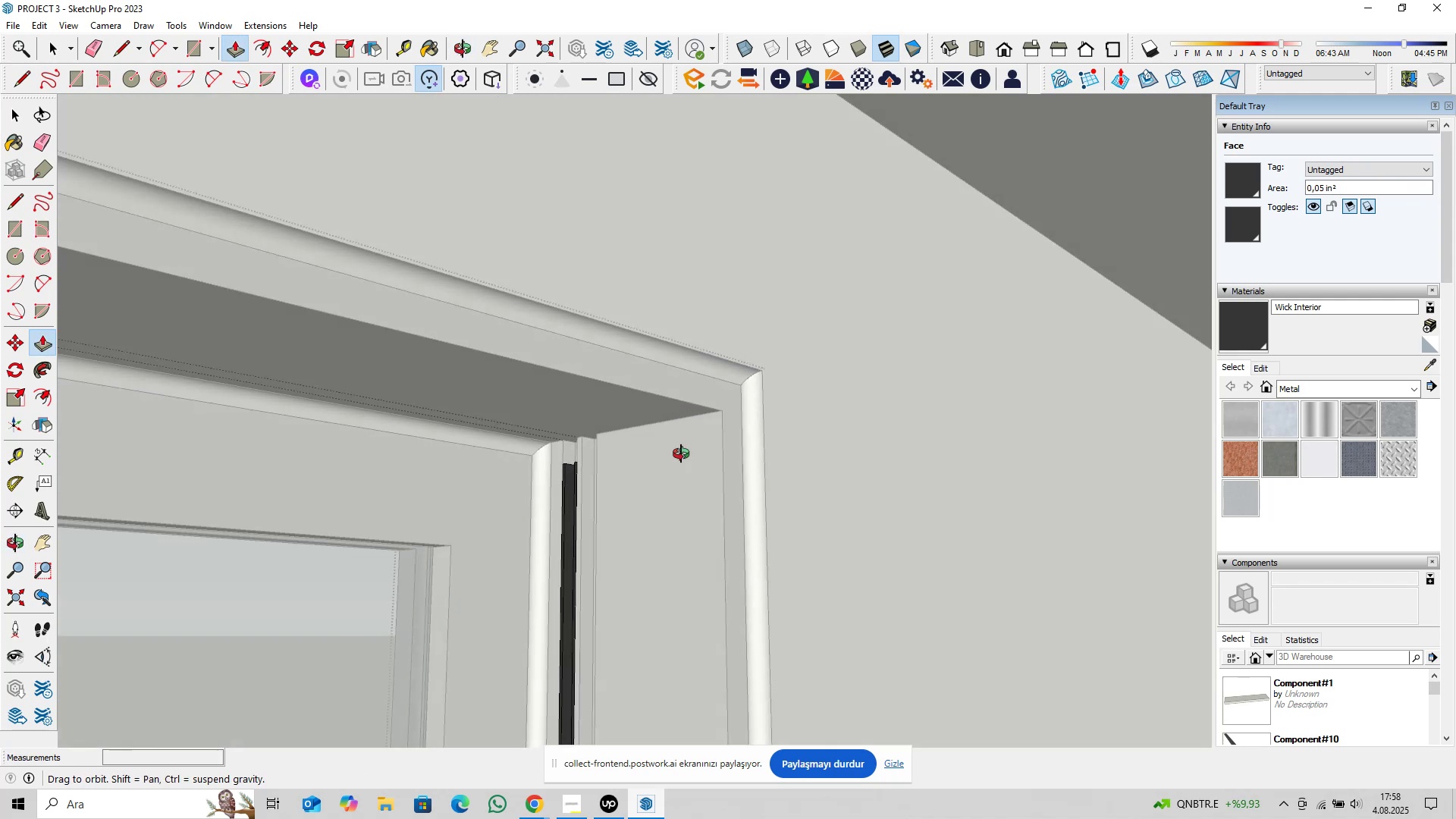 
key(Shift+ShiftLeft)
 